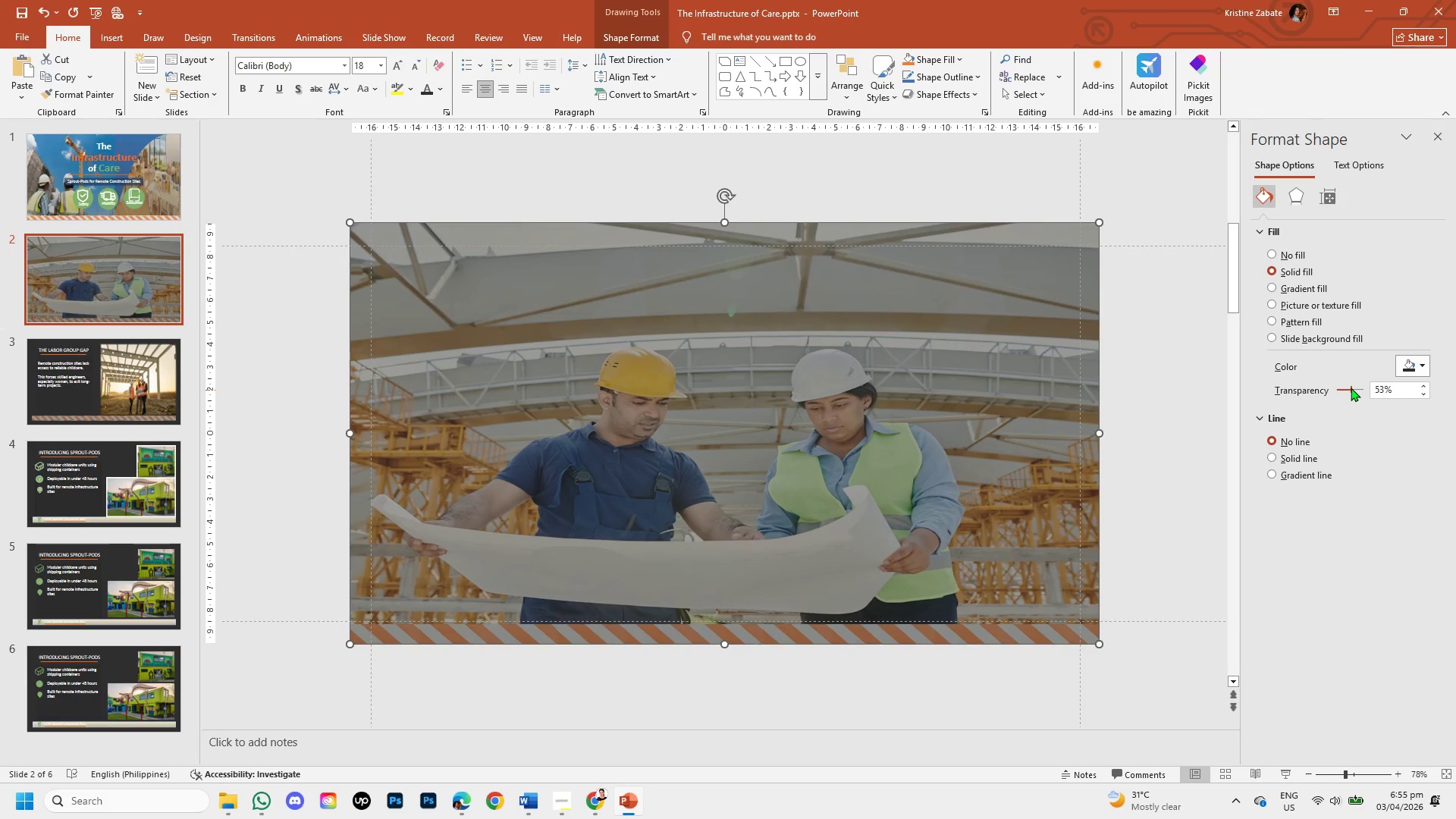 
left_click([1423, 396])
 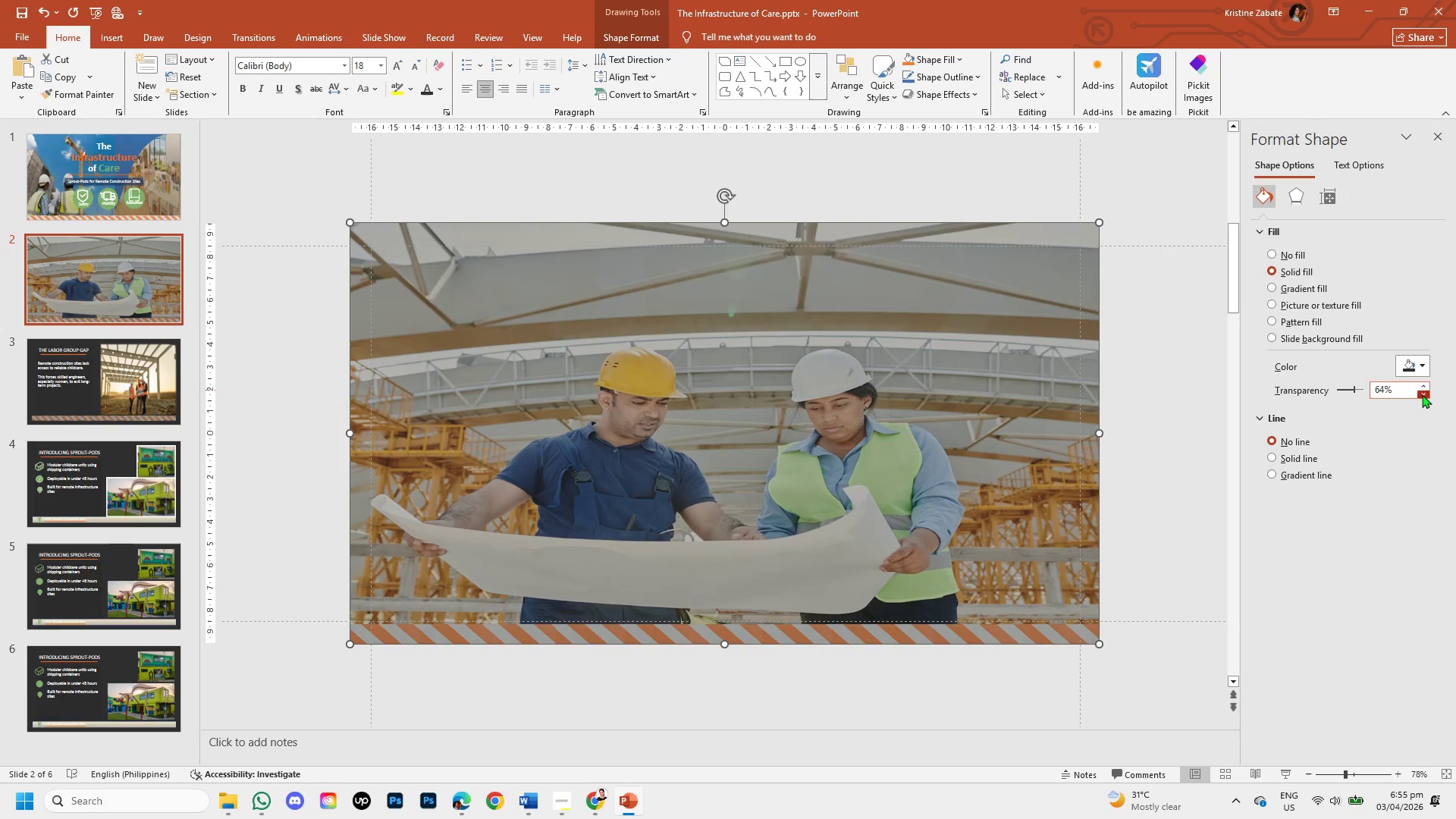 
triple_click([1422, 394])
 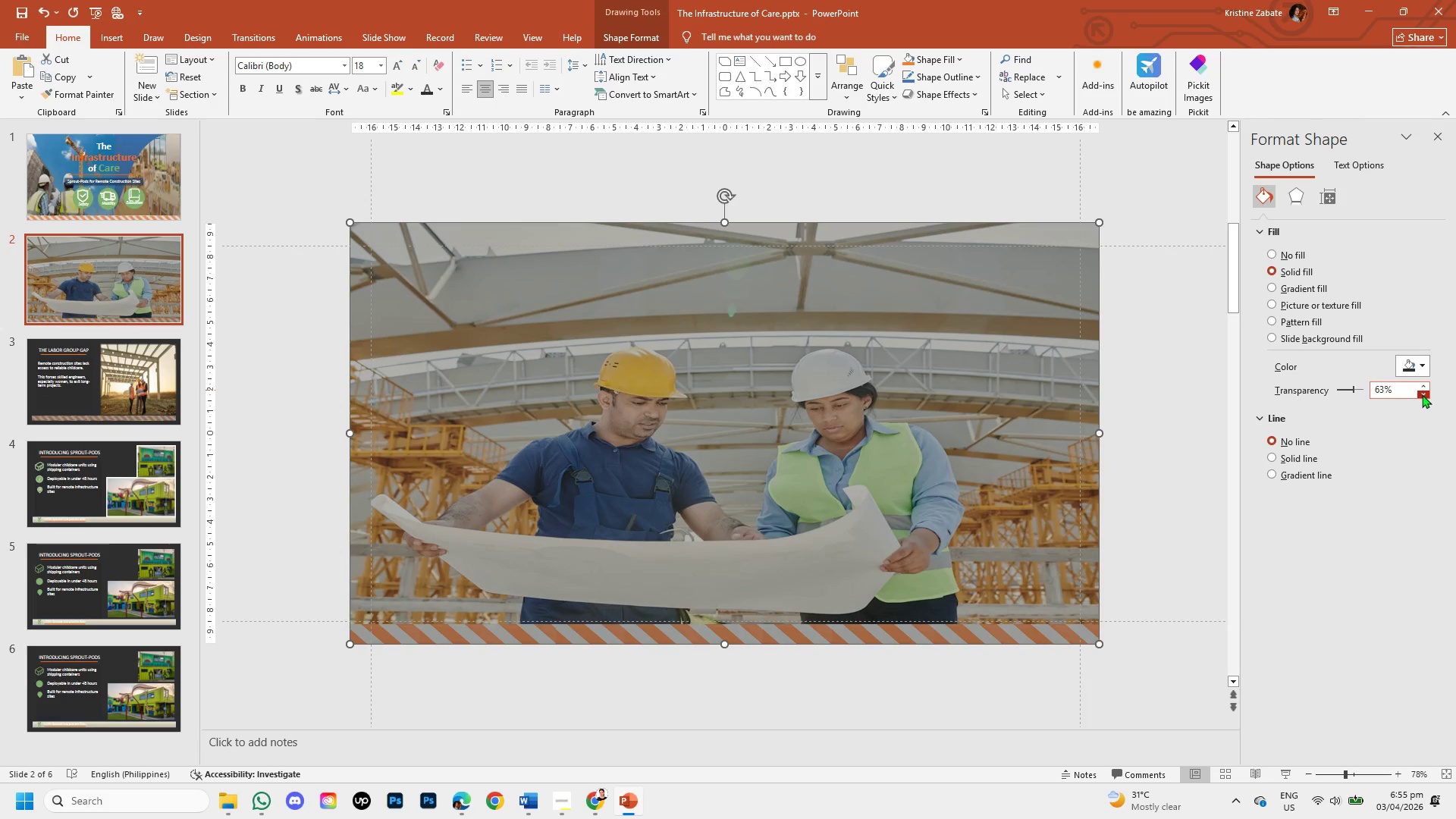 
triple_click([1422, 394])
 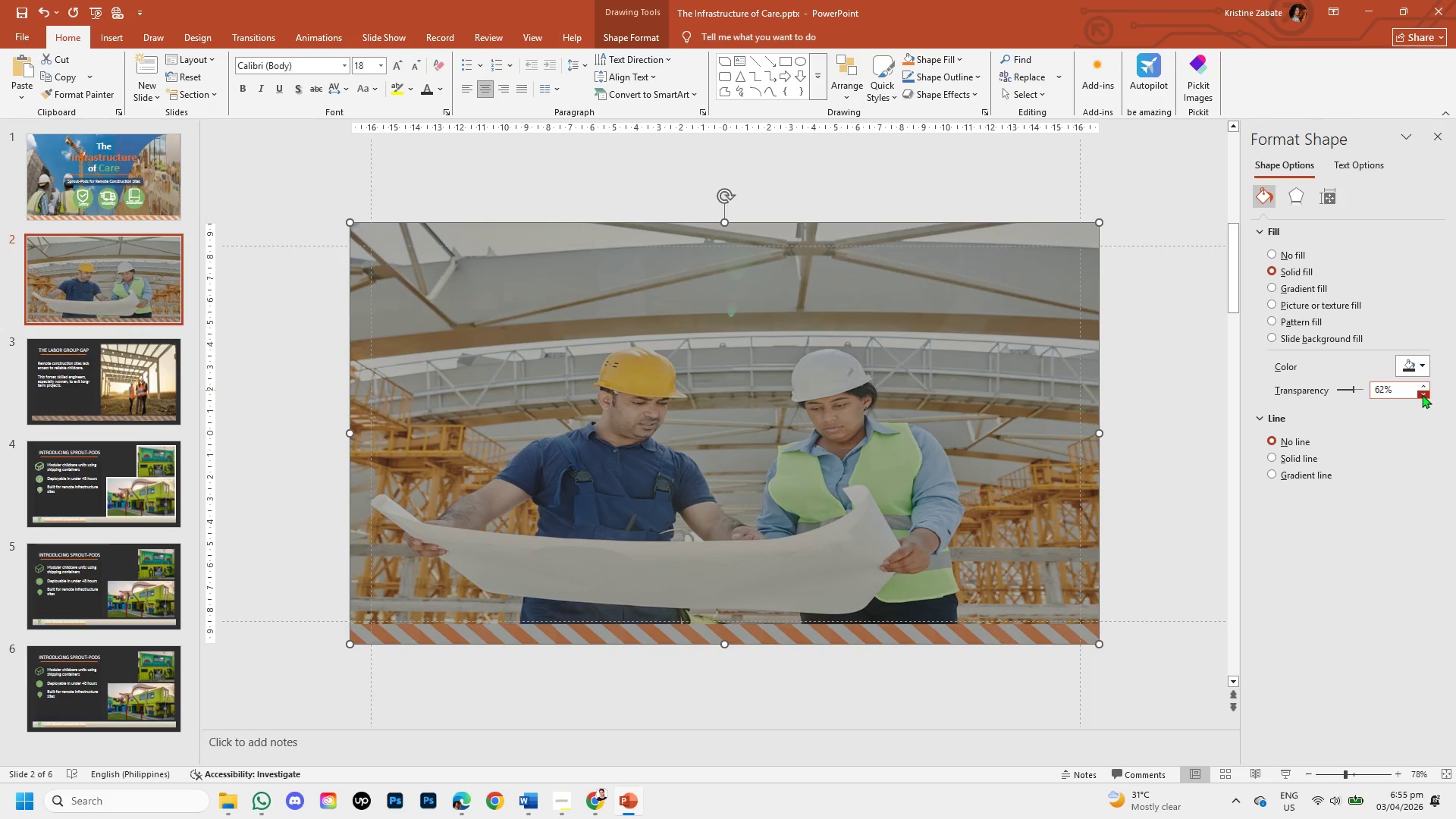 
triple_click([1422, 394])
 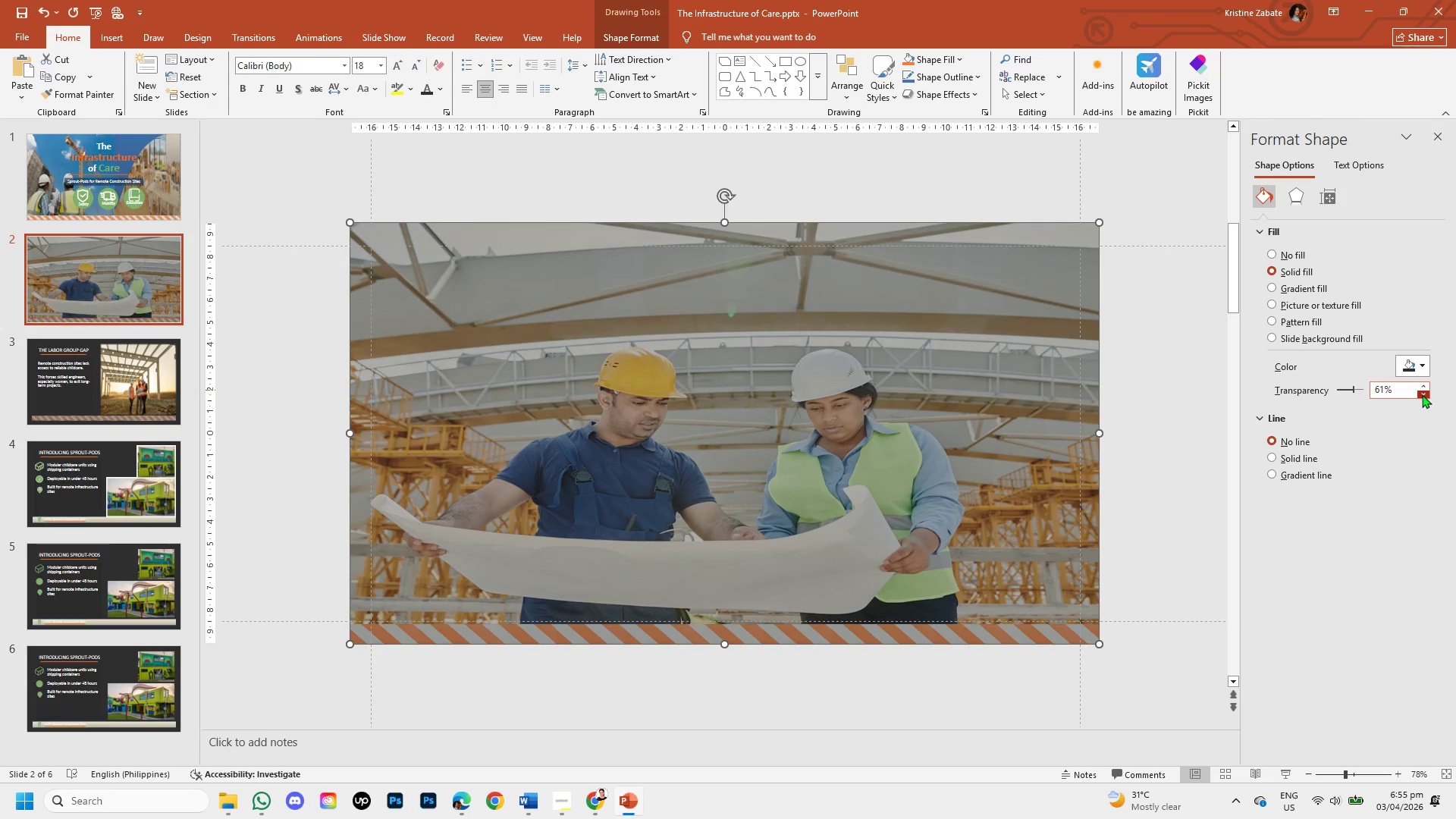 
triple_click([1422, 394])
 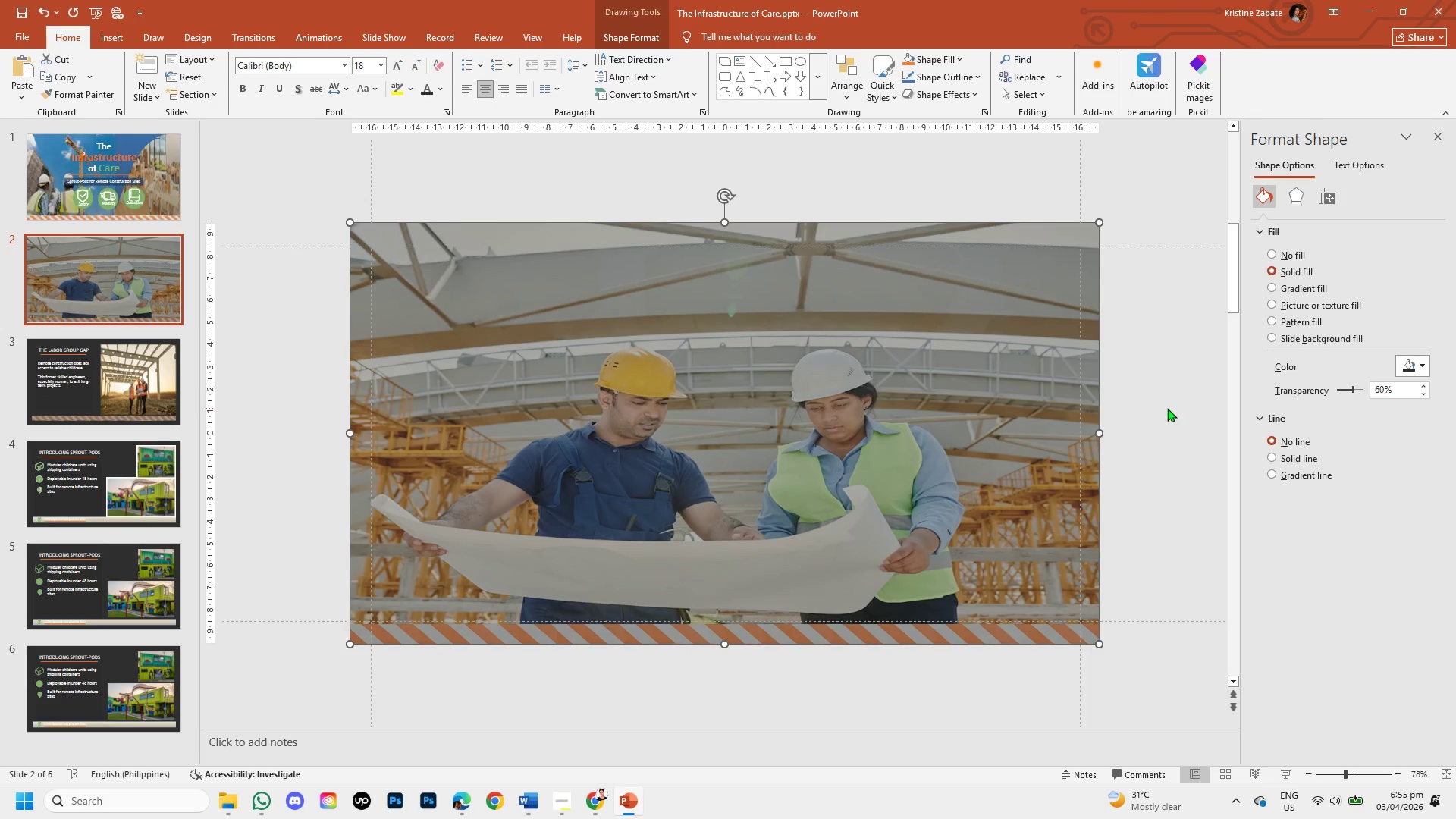 
left_click([1167, 408])
 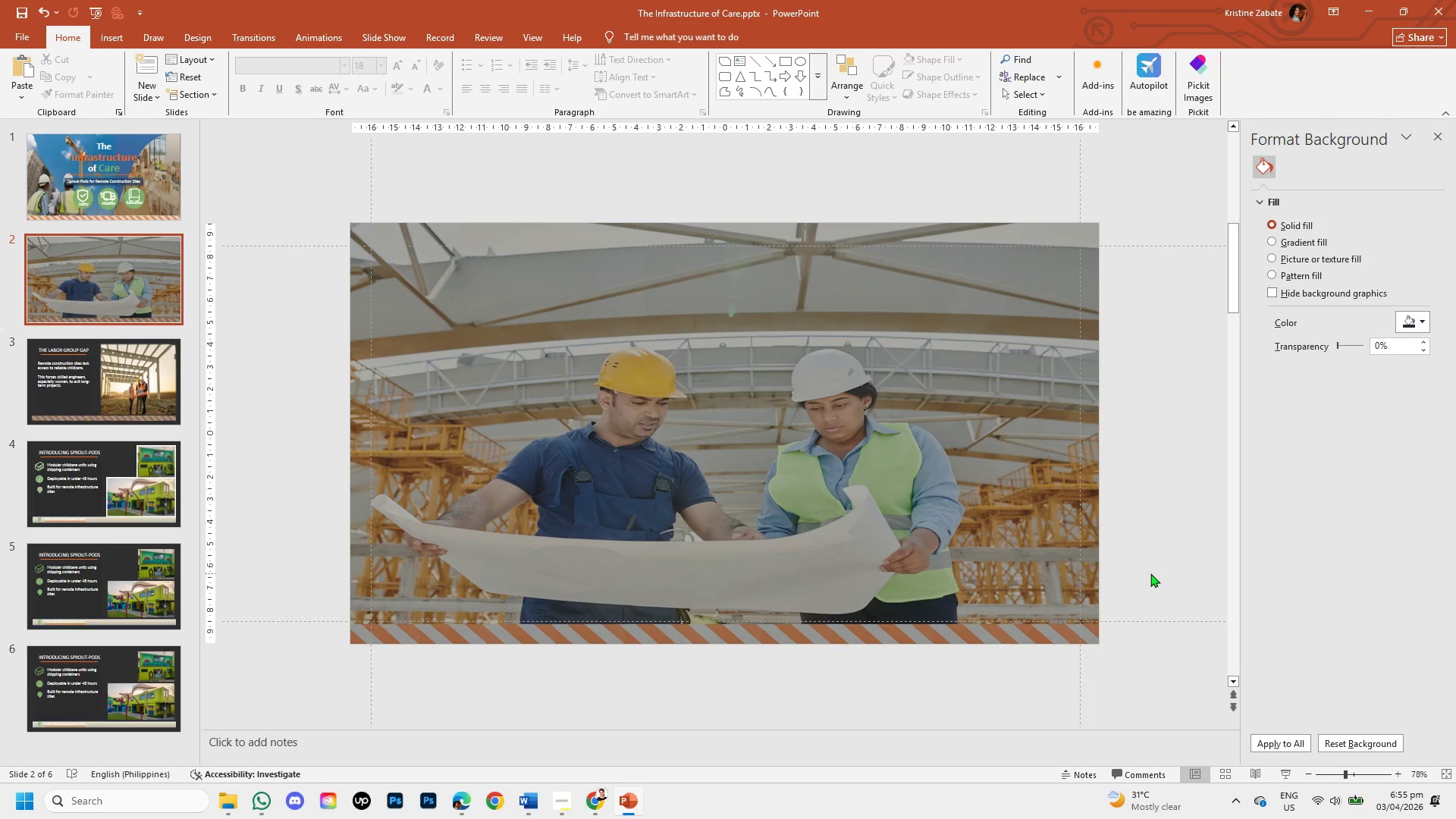 
left_click([1150, 573])
 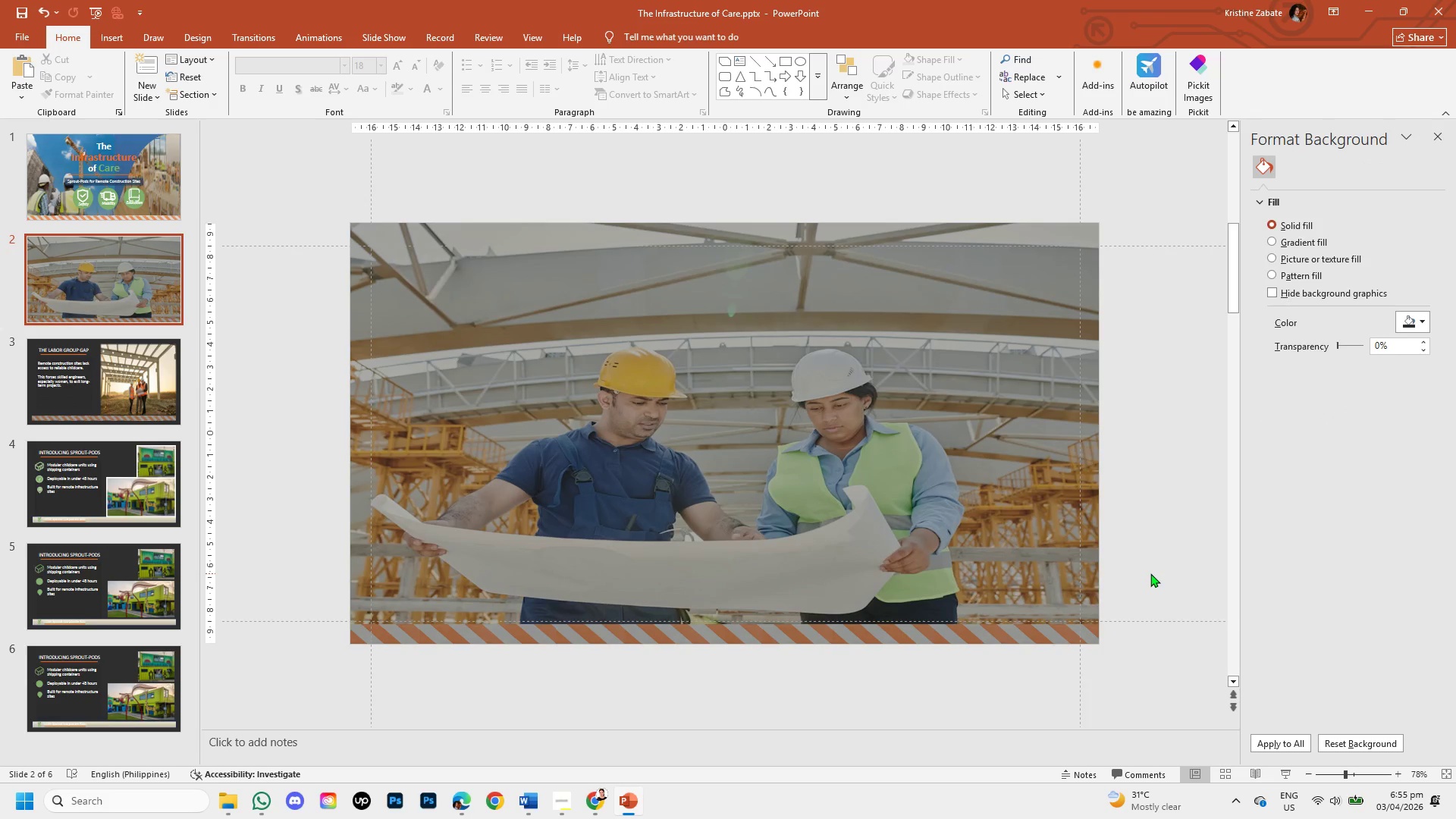 
wait(11.27)
 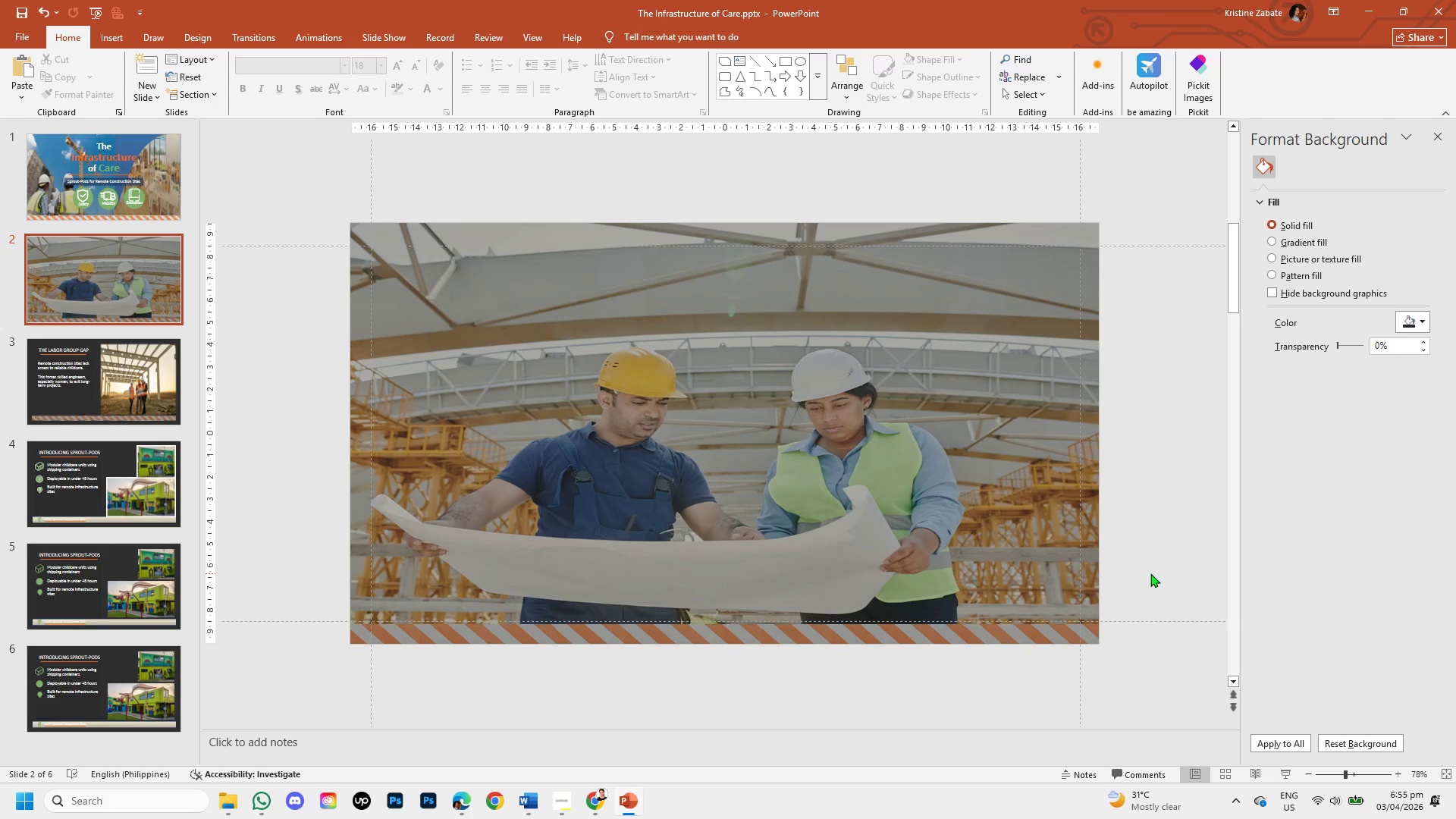 
left_click([967, 522])
 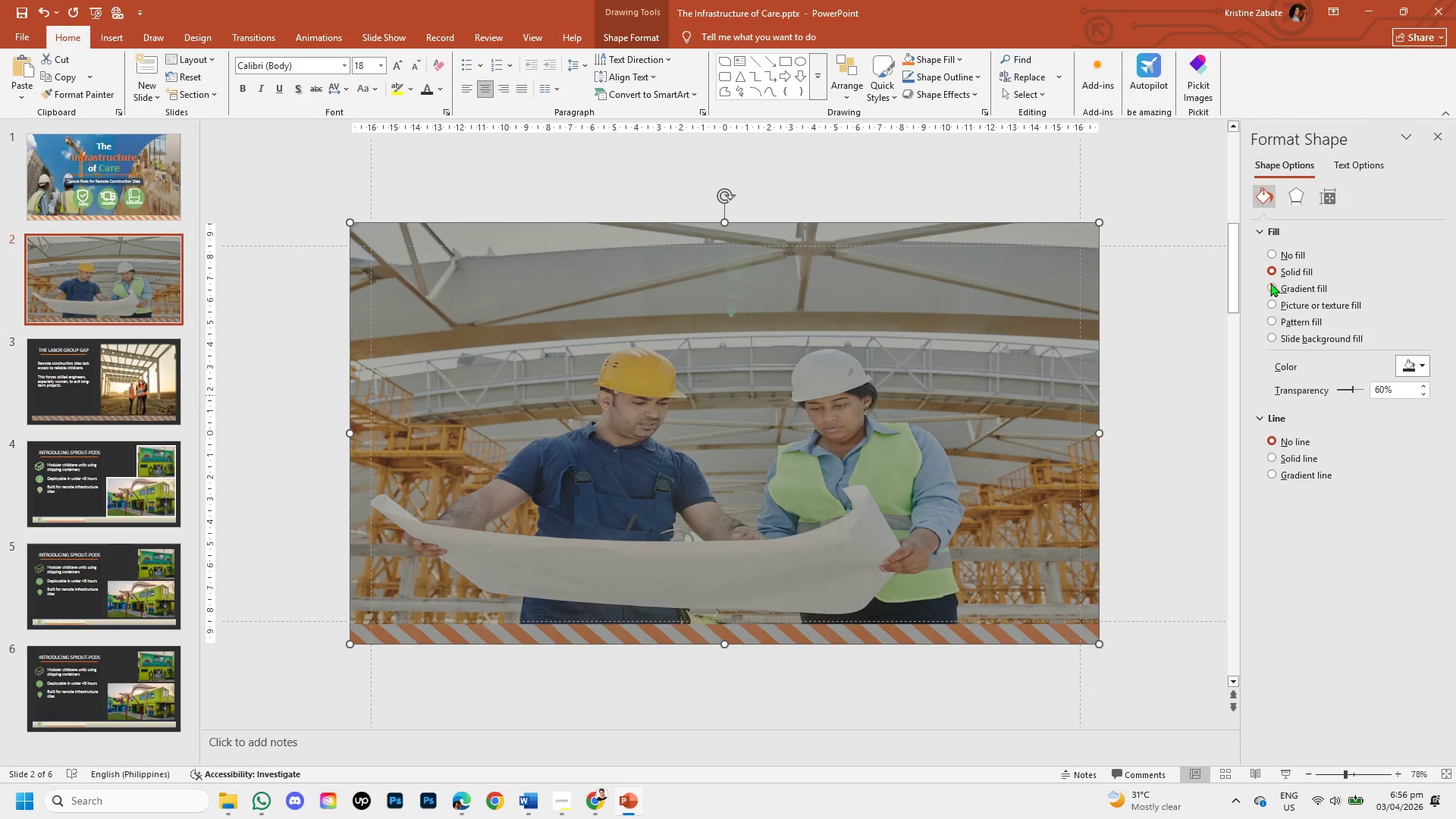 
left_click([1270, 284])
 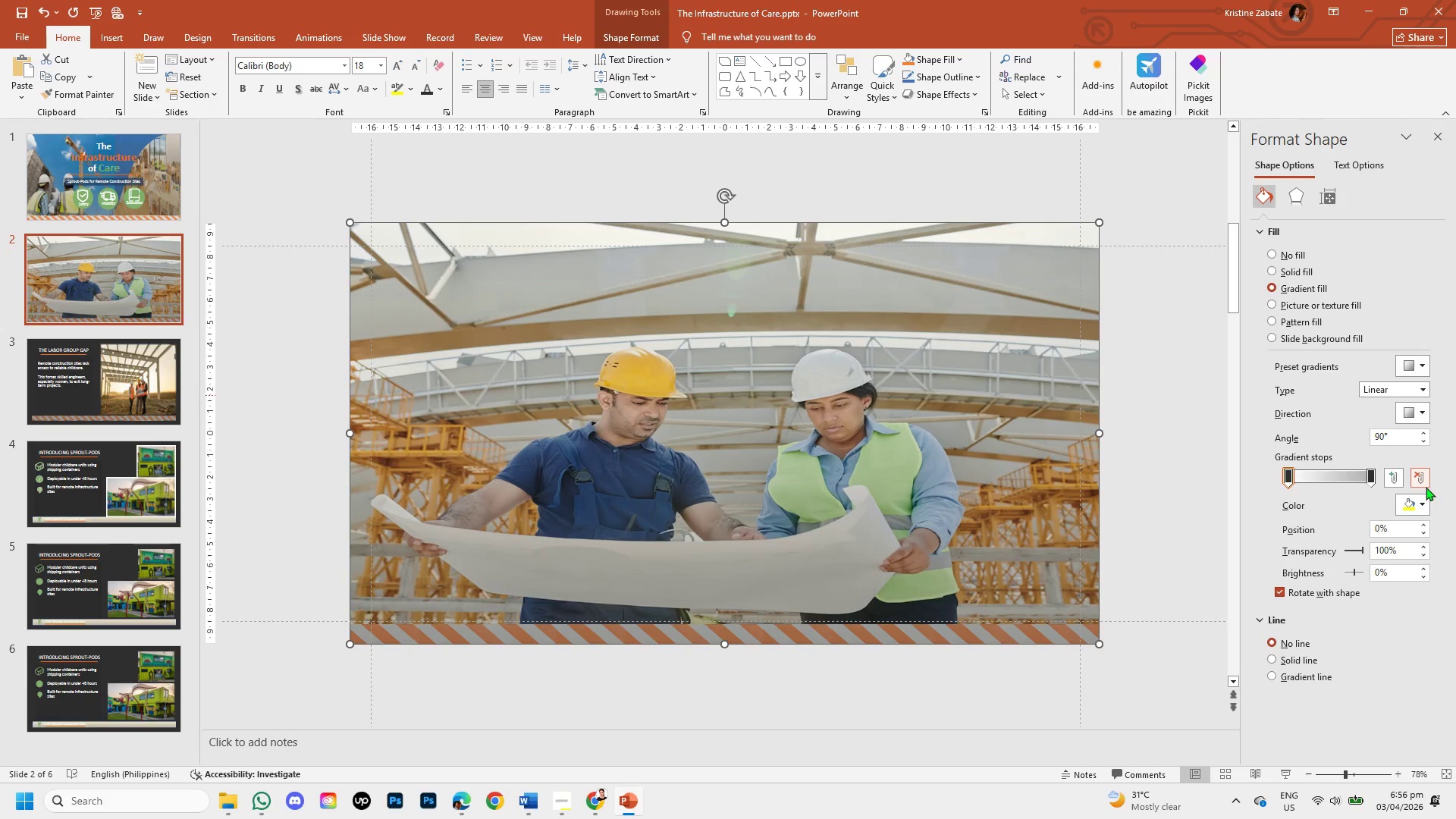 
left_click([1421, 500])
 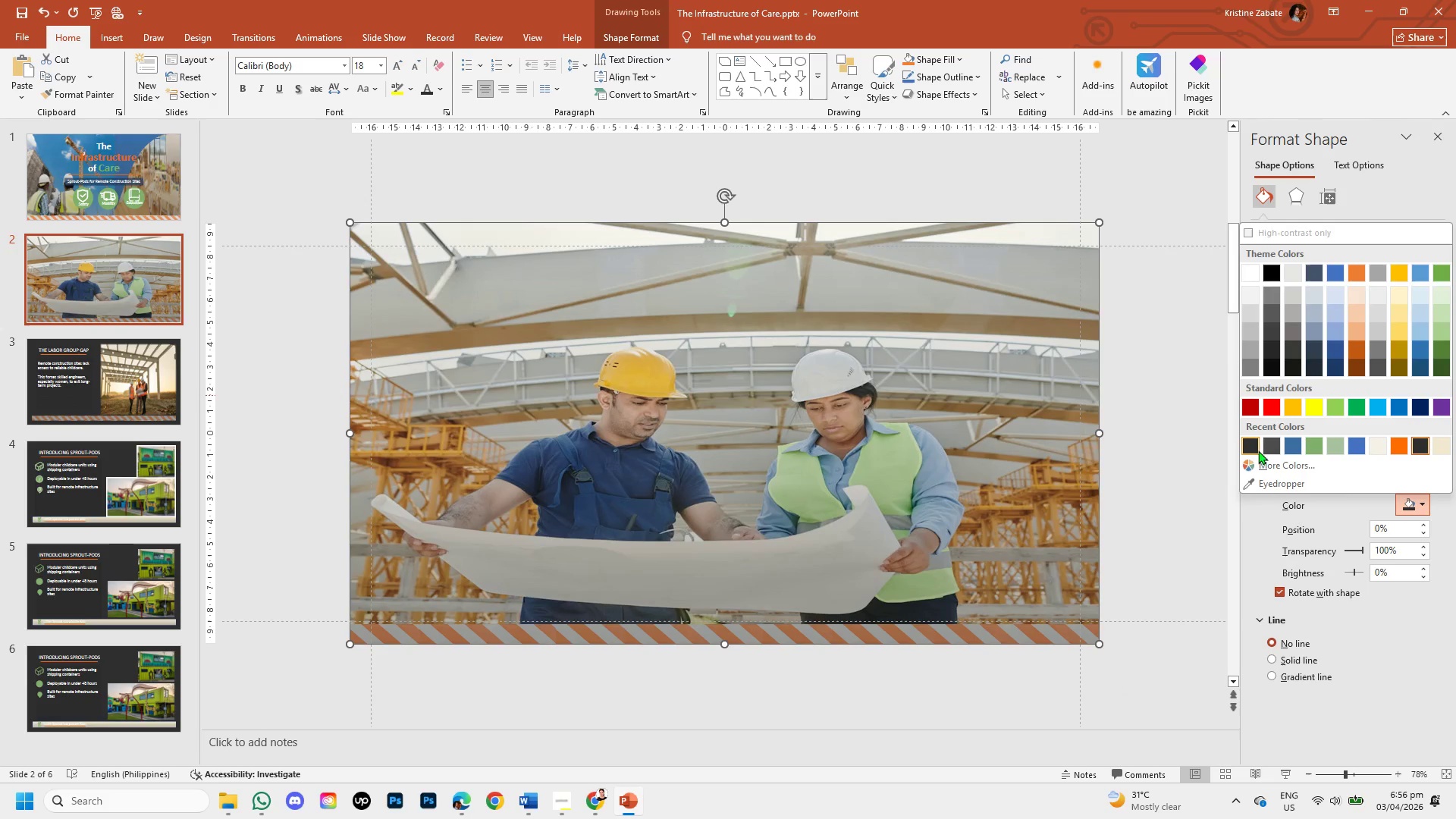 
left_click([1254, 448])
 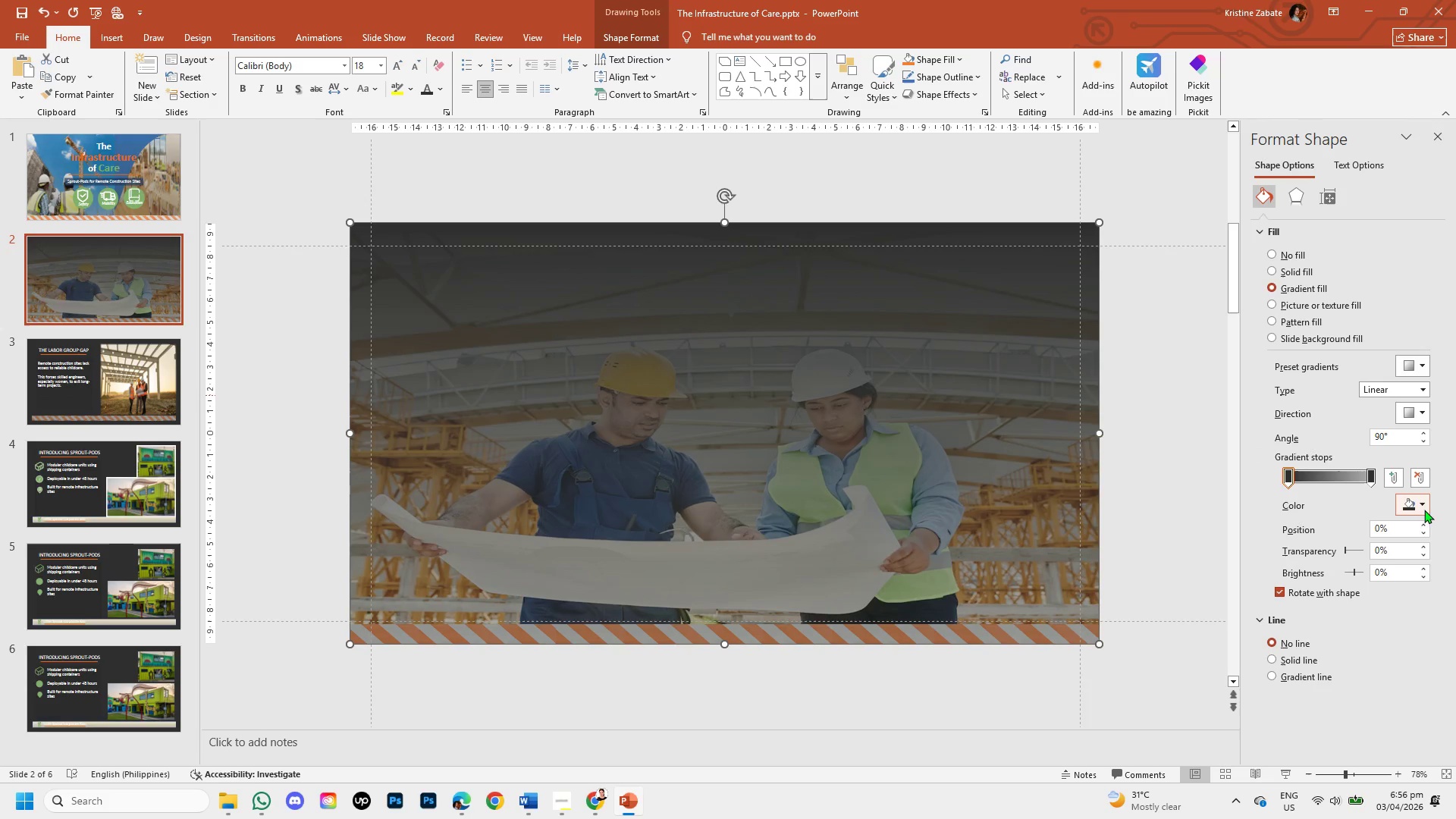 
left_click([1421, 507])
 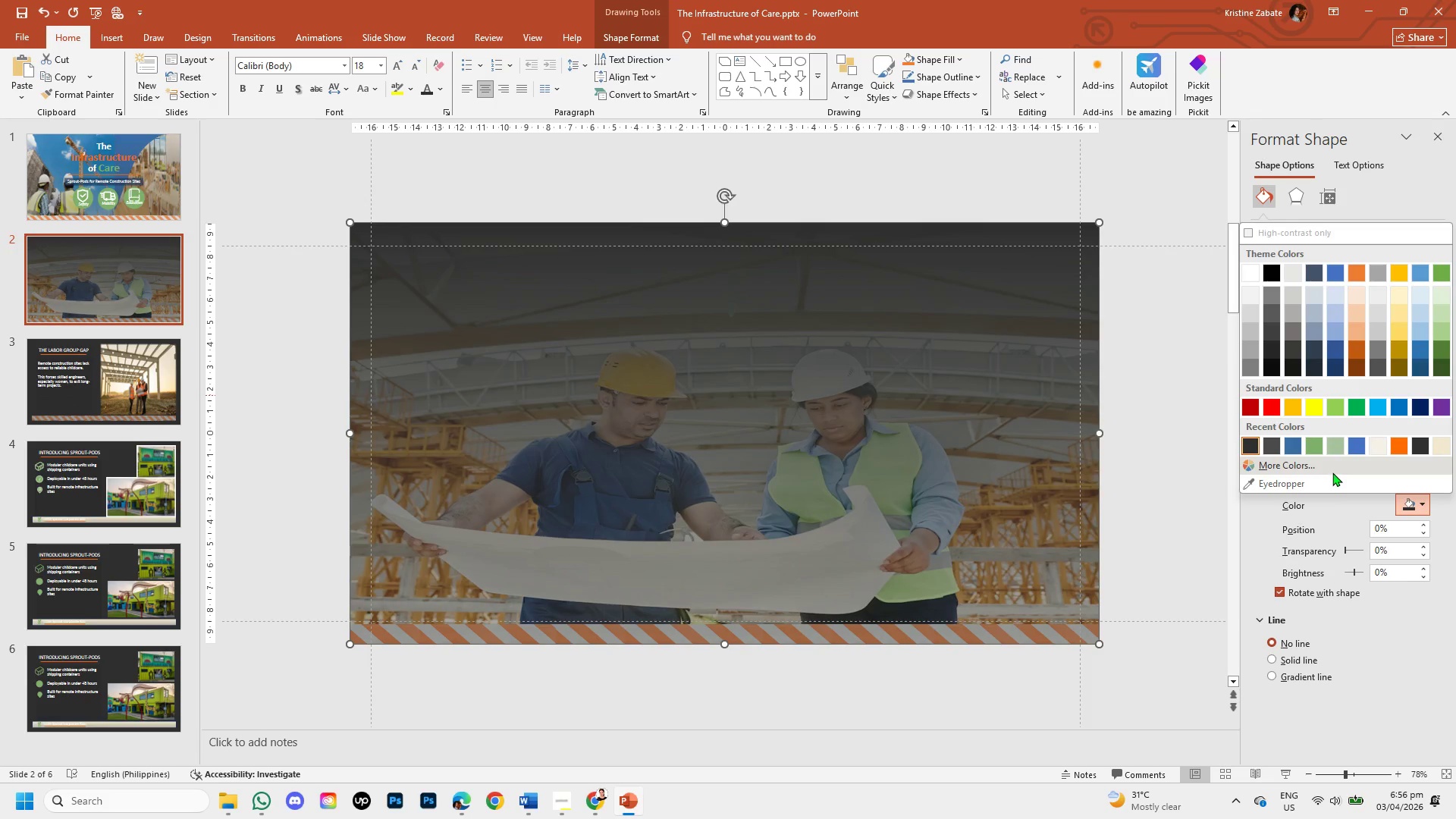 
left_click([1332, 472])
 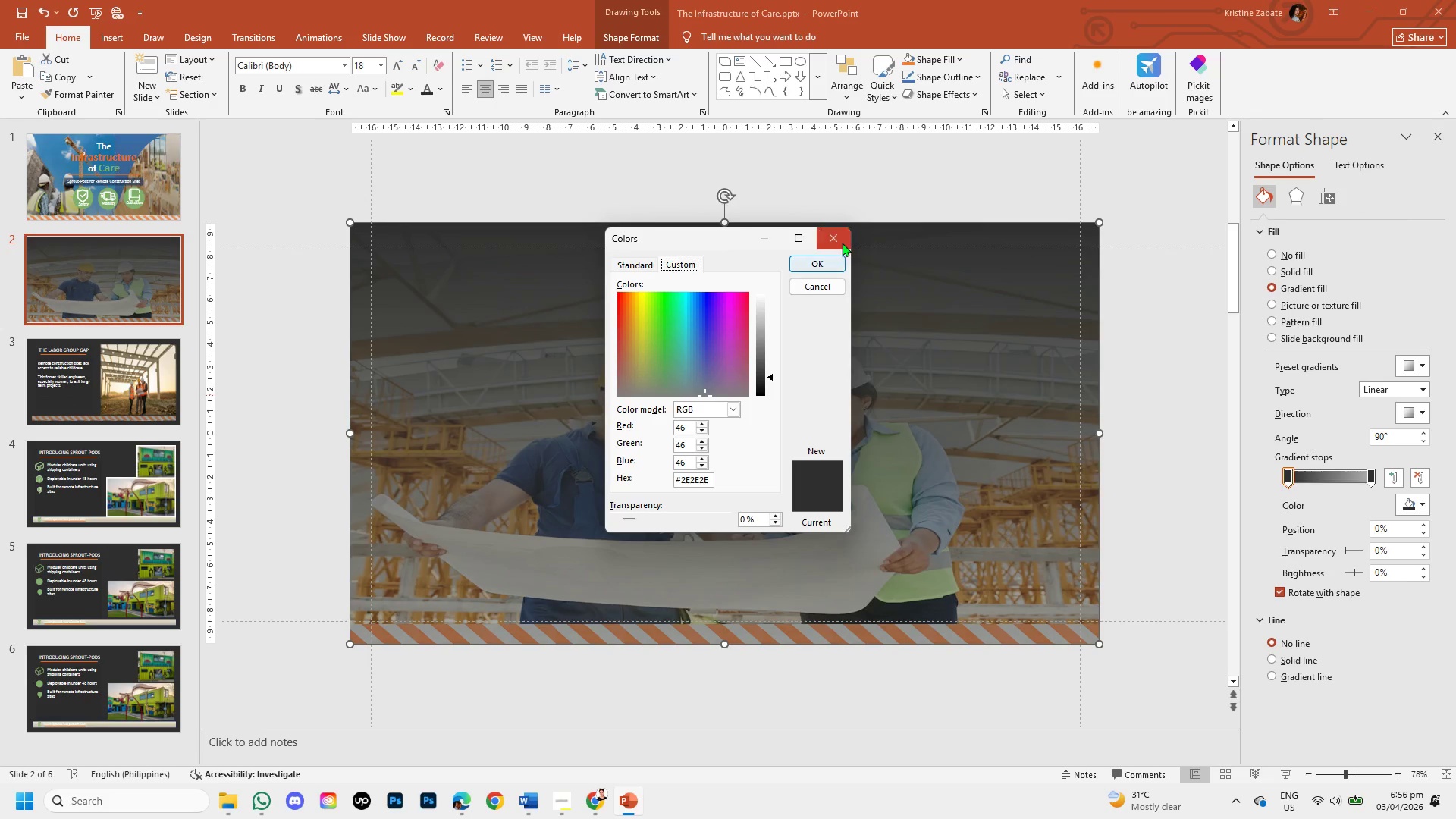 
left_click([836, 261])
 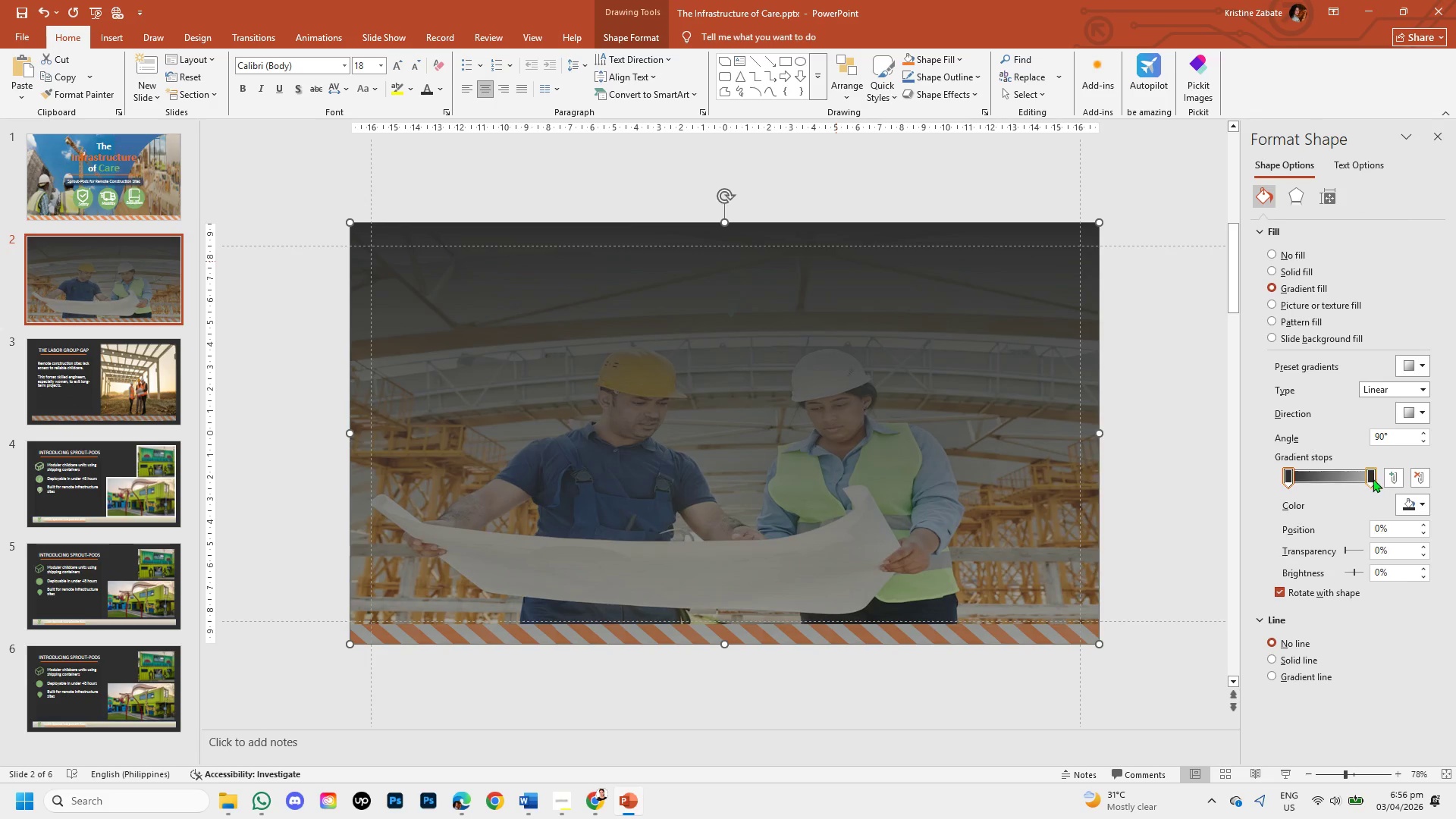 
left_click([1372, 474])
 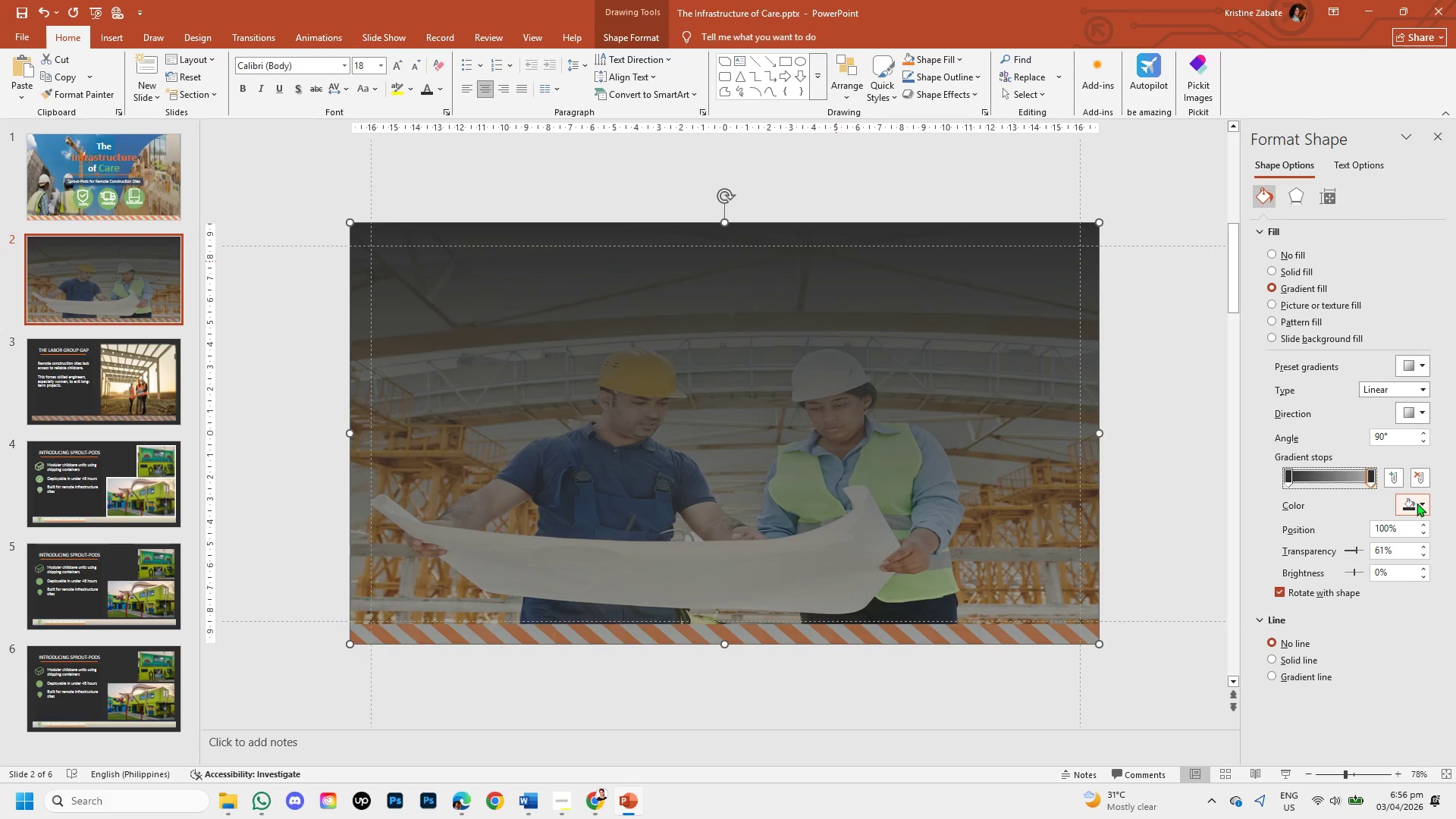 
left_click([1419, 503])
 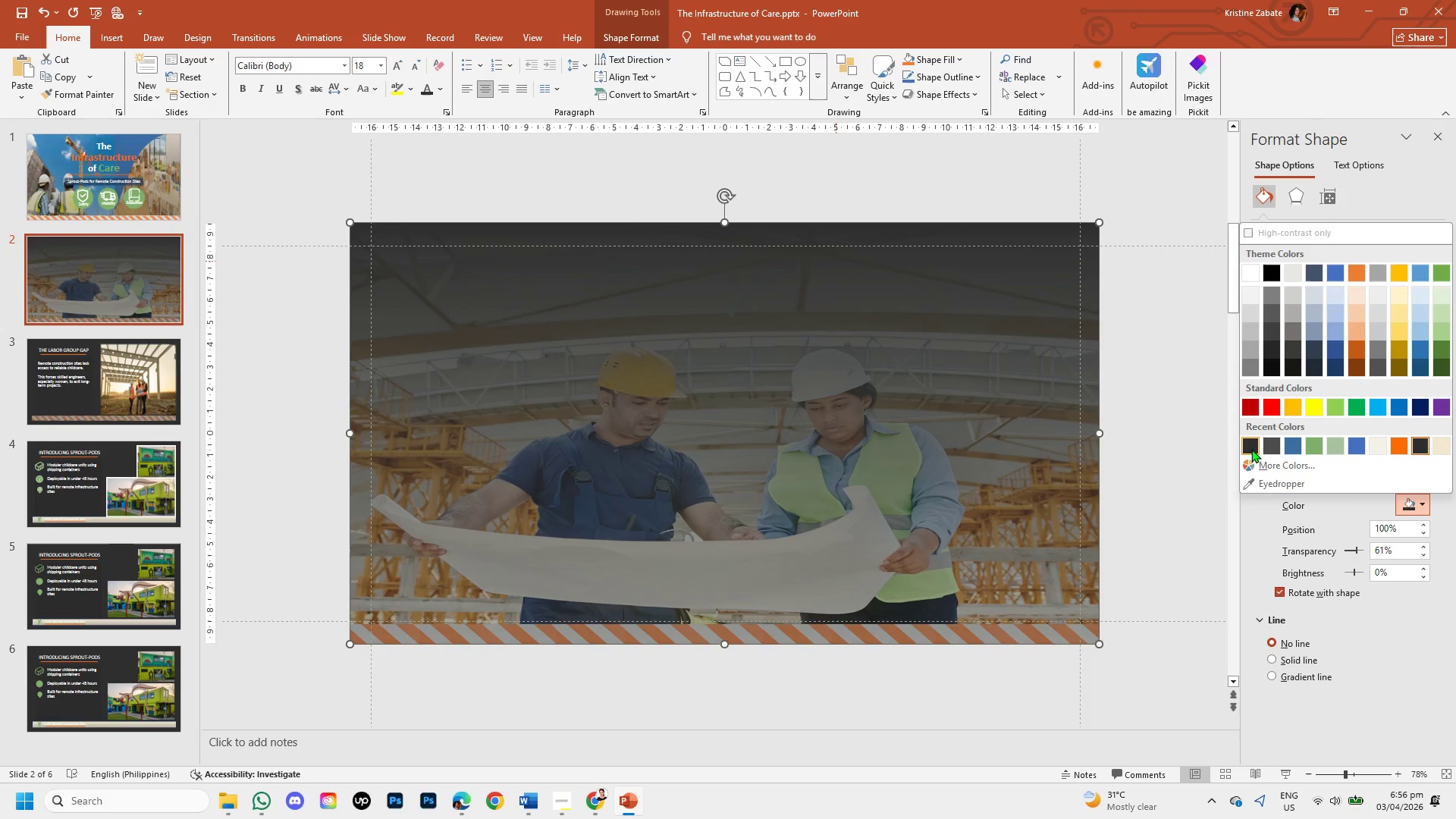 
left_click([1250, 448])
 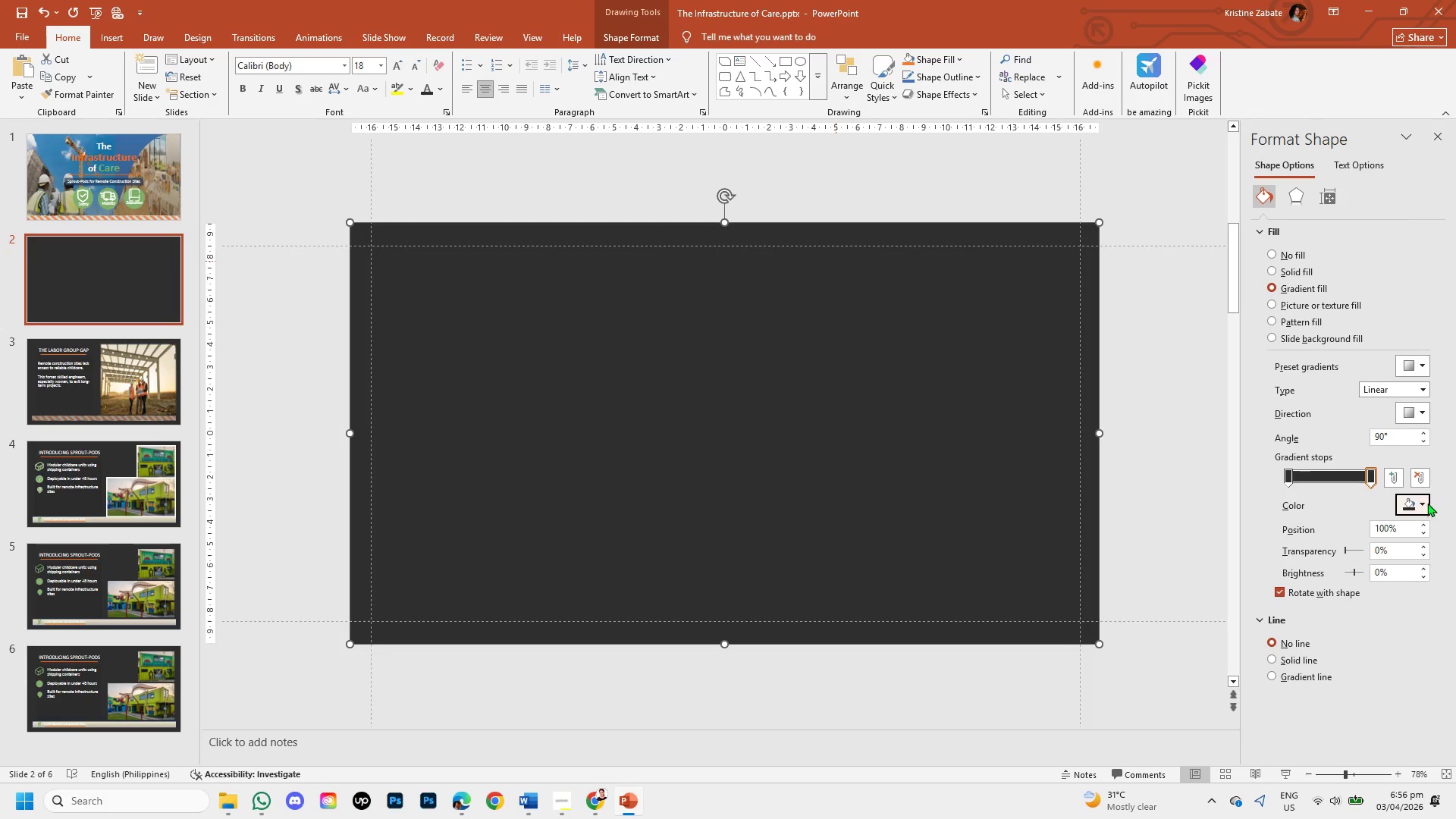 
left_click([1422, 501])
 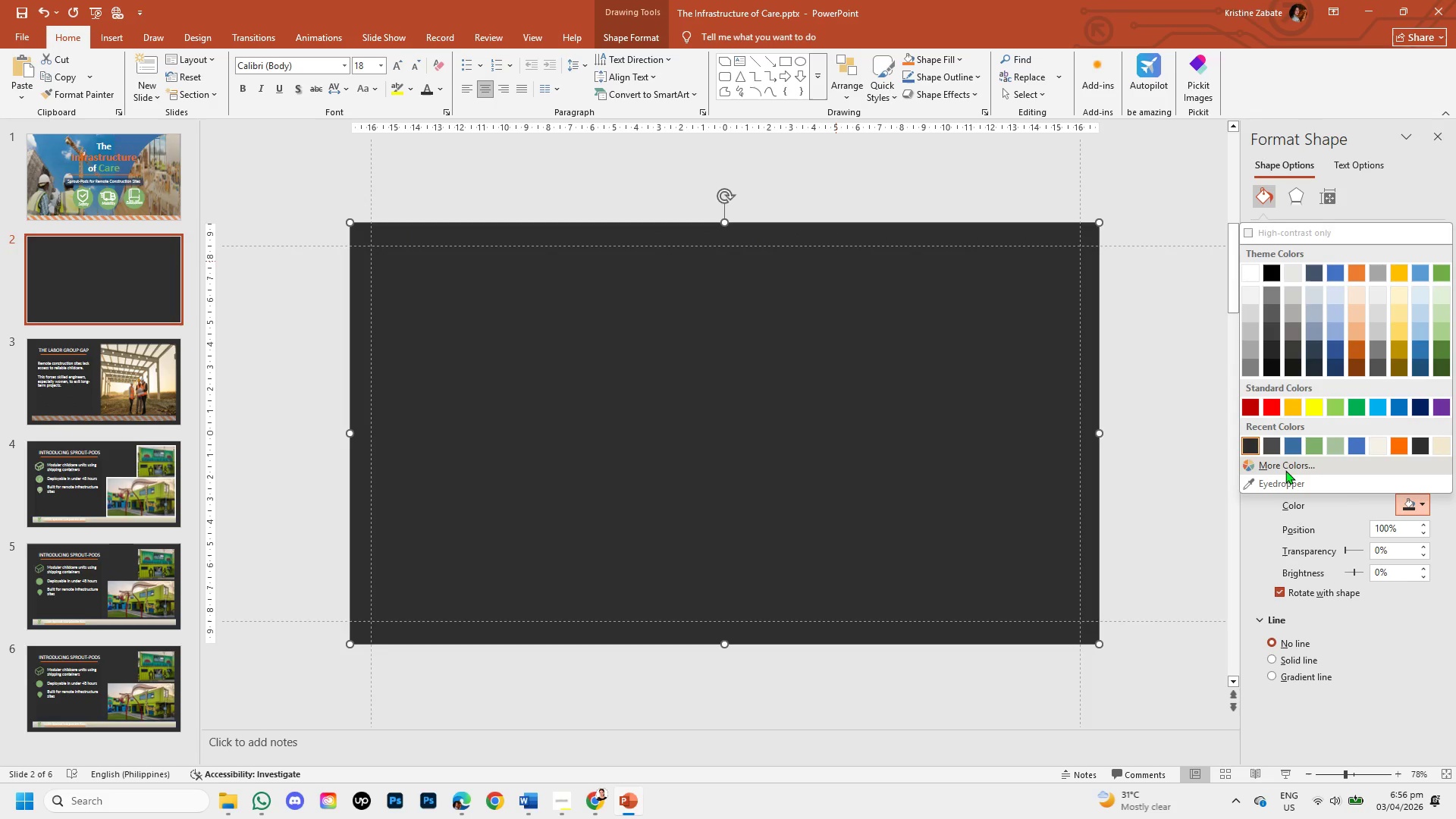 
left_click([1285, 470])
 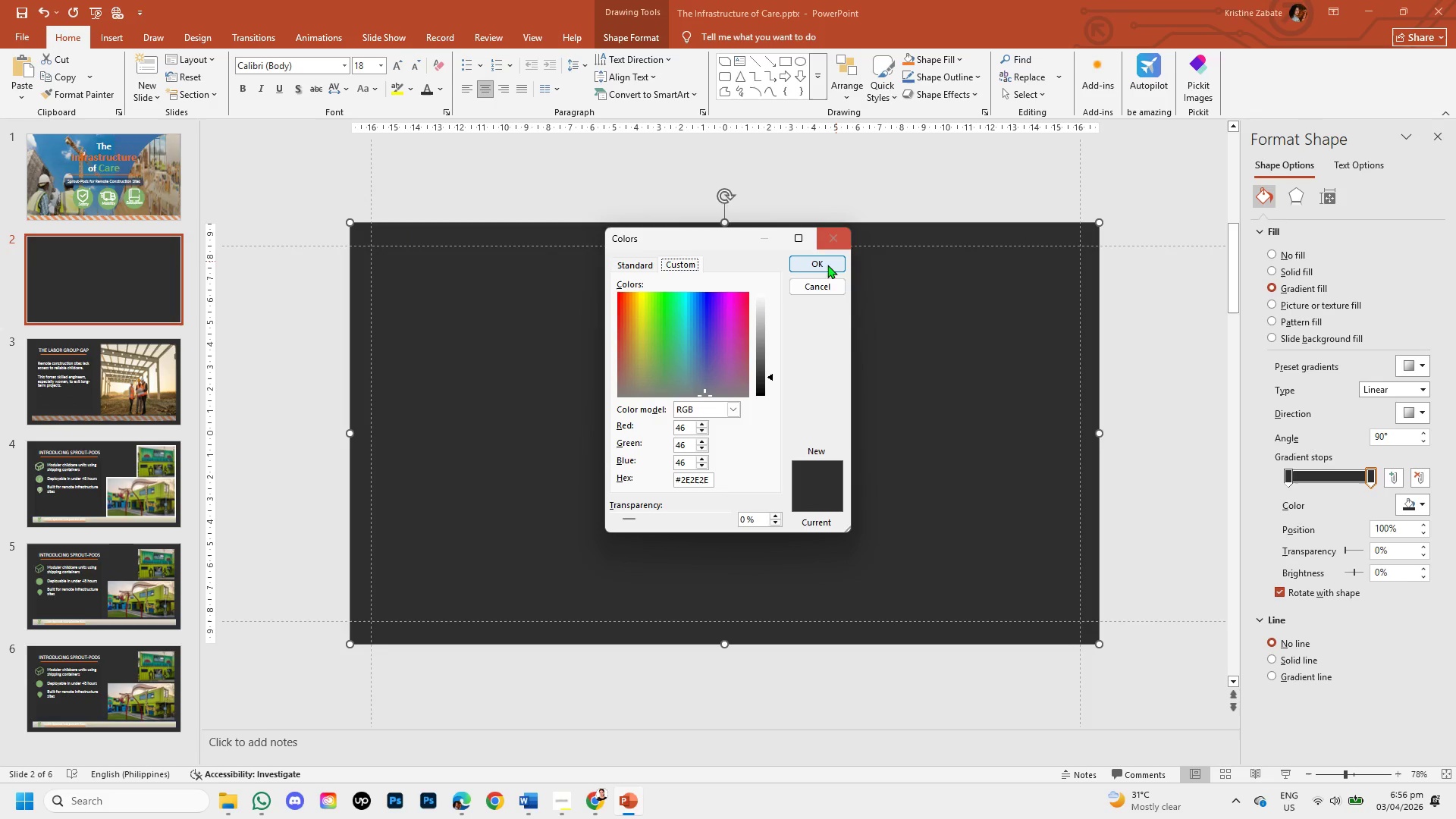 
left_click([827, 268])
 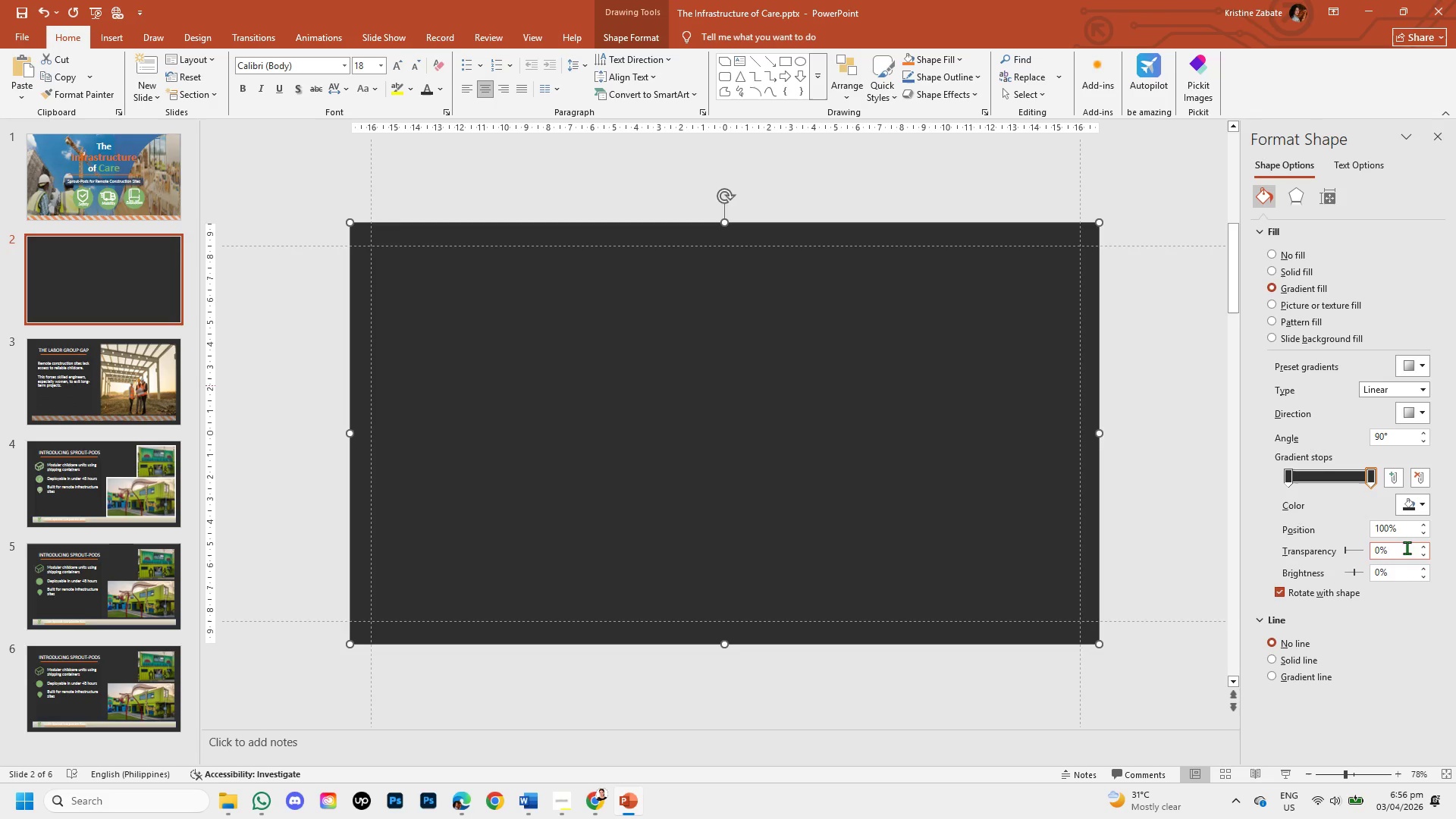 
left_click([1287, 478])
 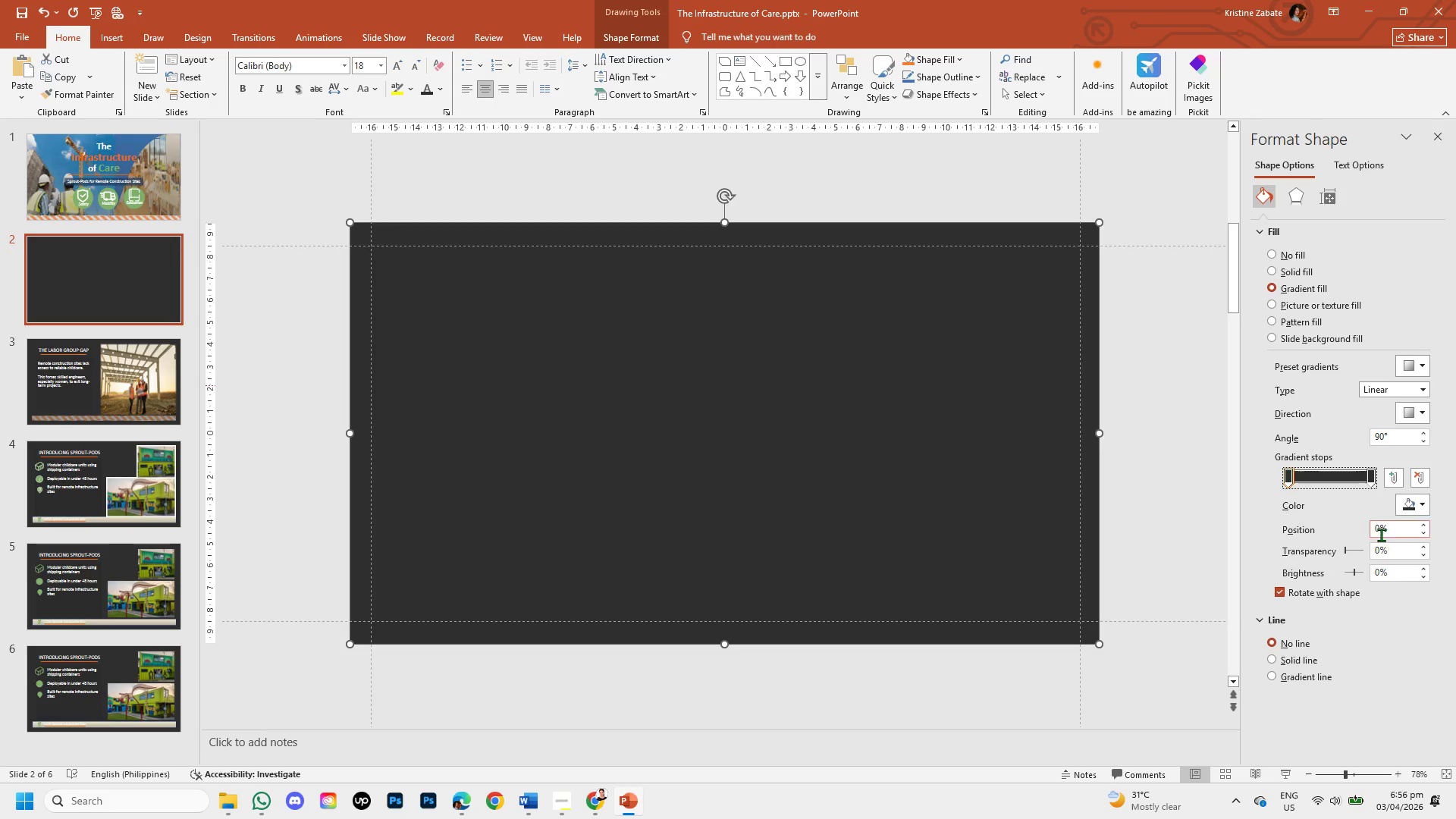 
left_click([1392, 550])
 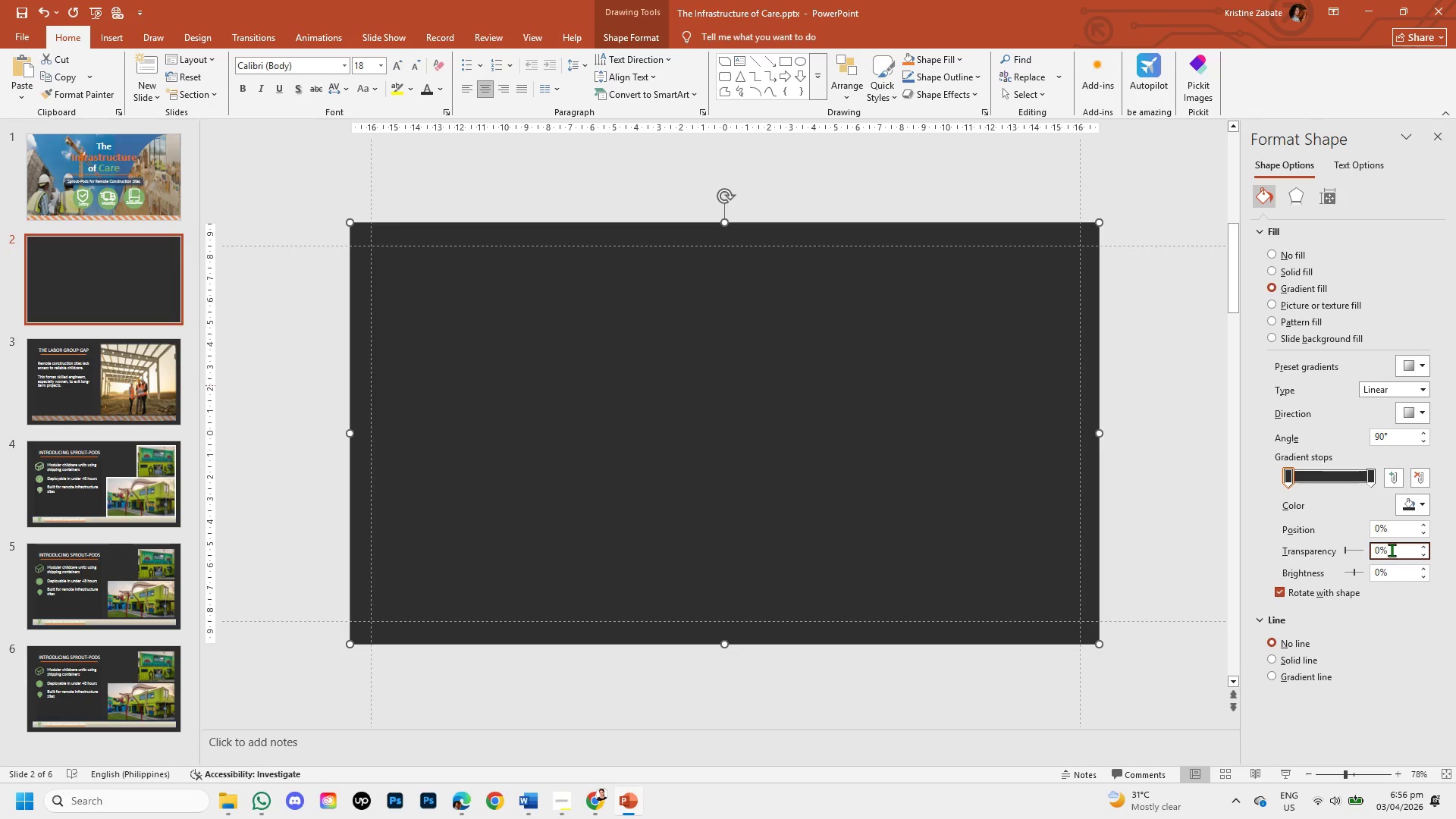 
key(Backspace)
 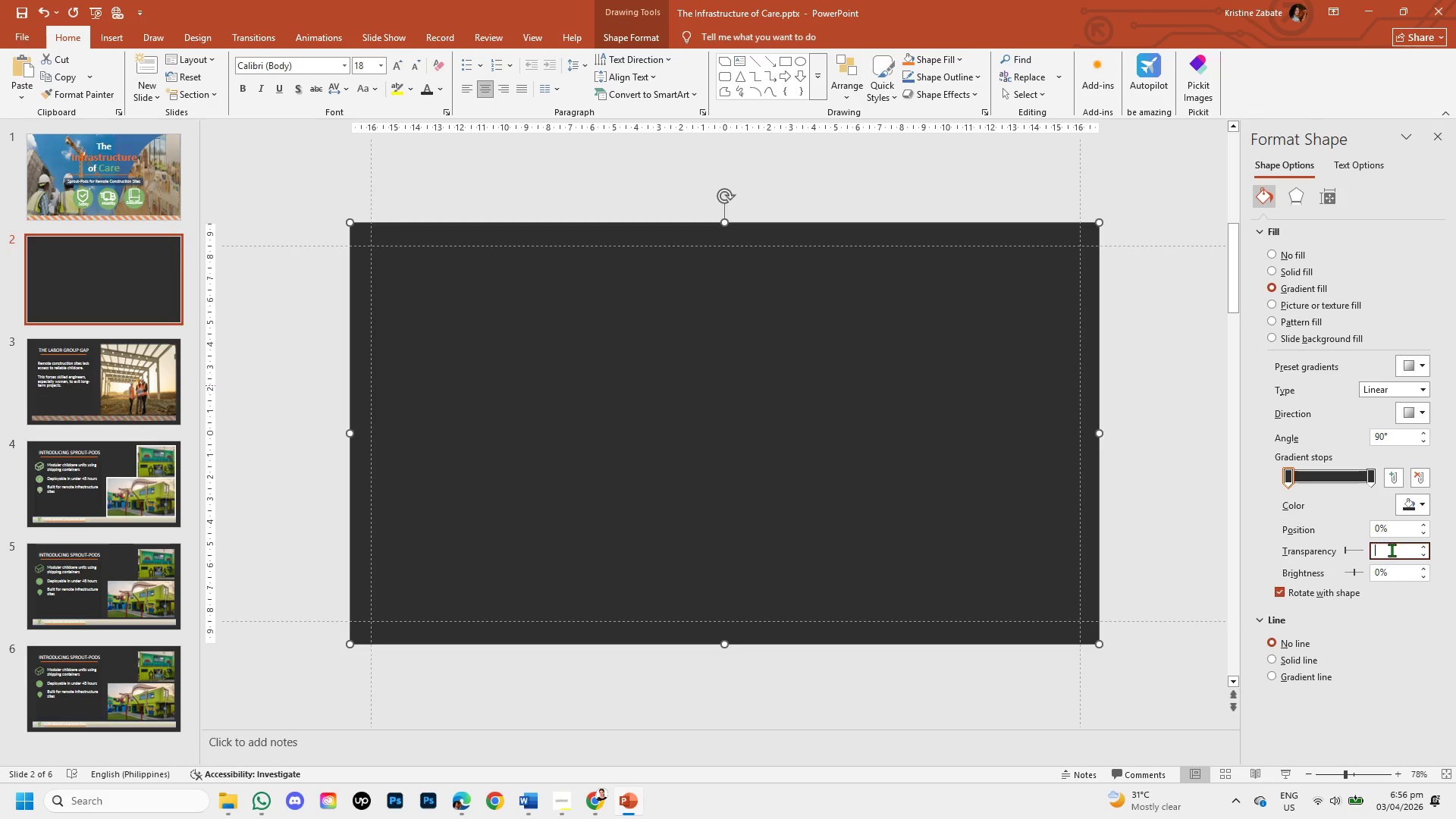 
key(Backspace)
 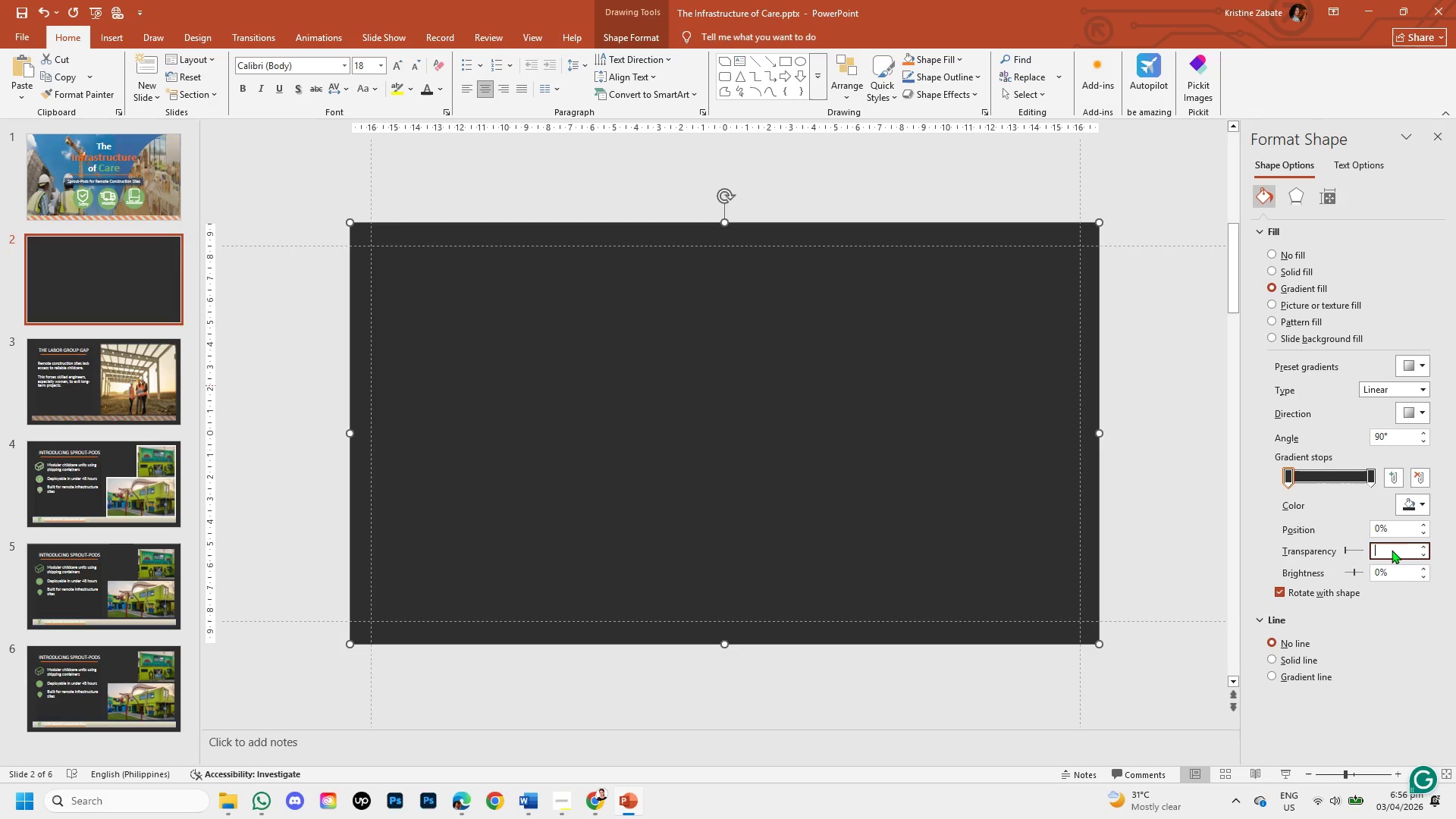 
key(Backspace)
 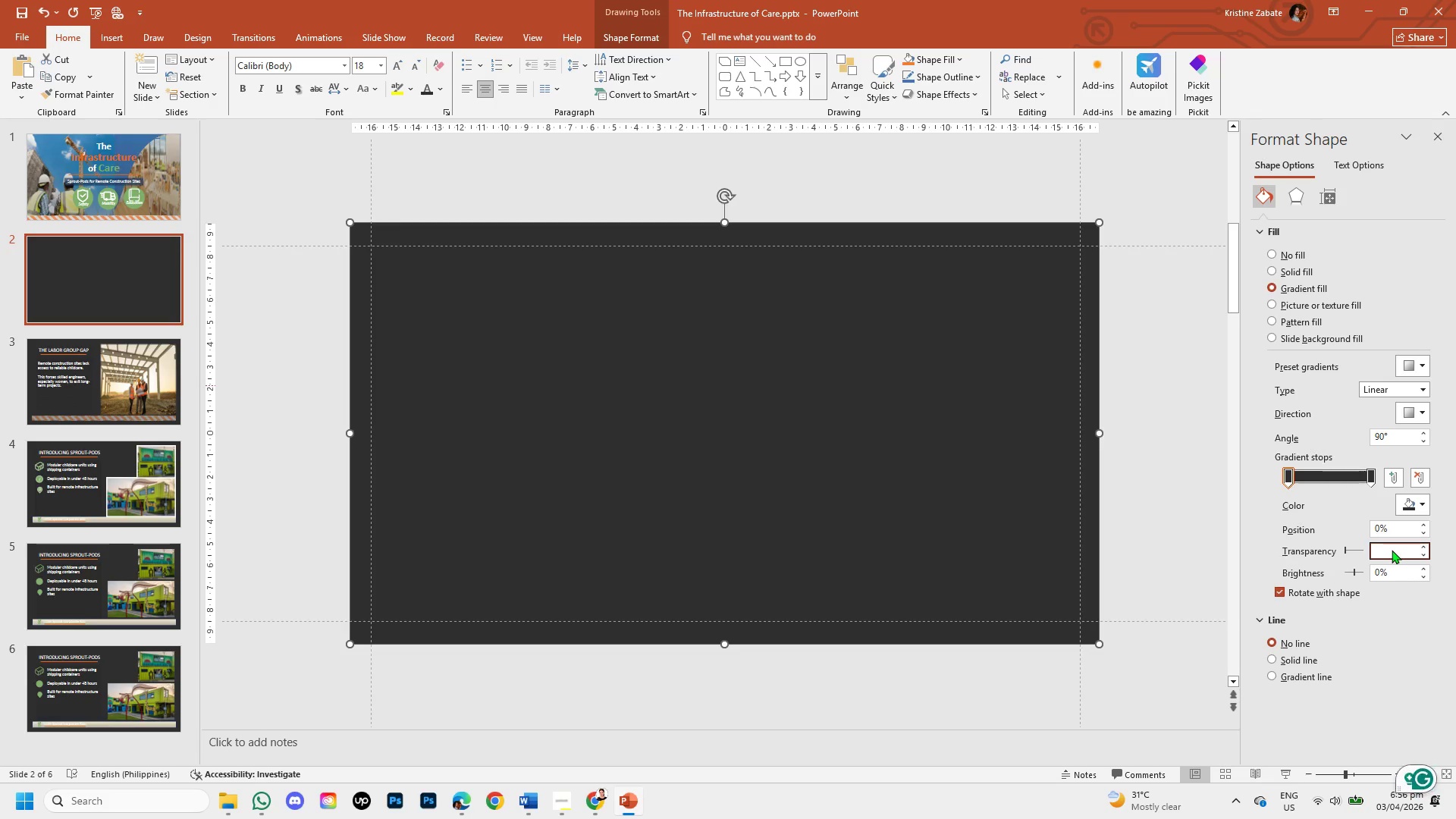 
key(Numpad2)
 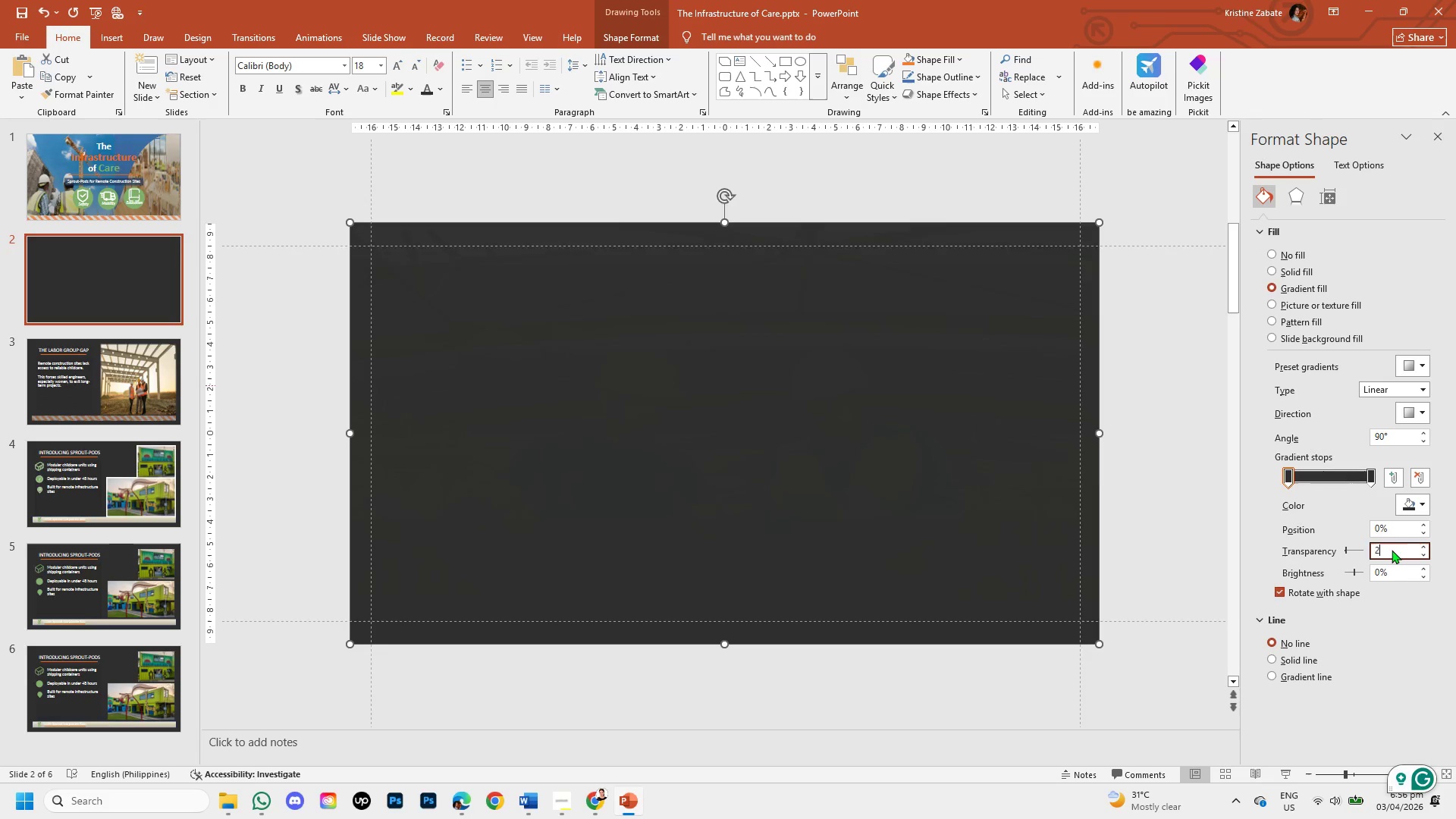 
key(Numpad0)
 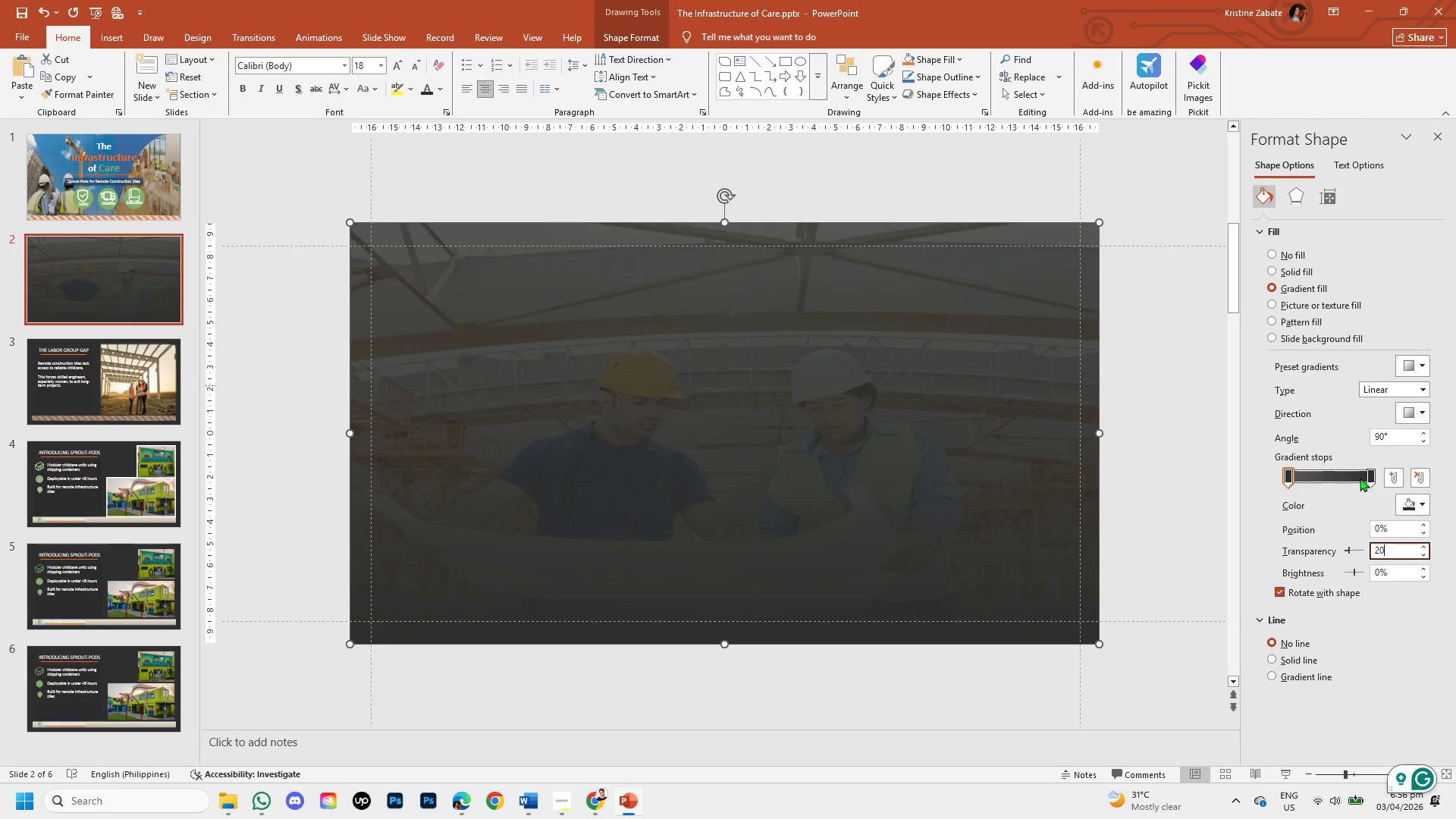 
left_click([1370, 481])
 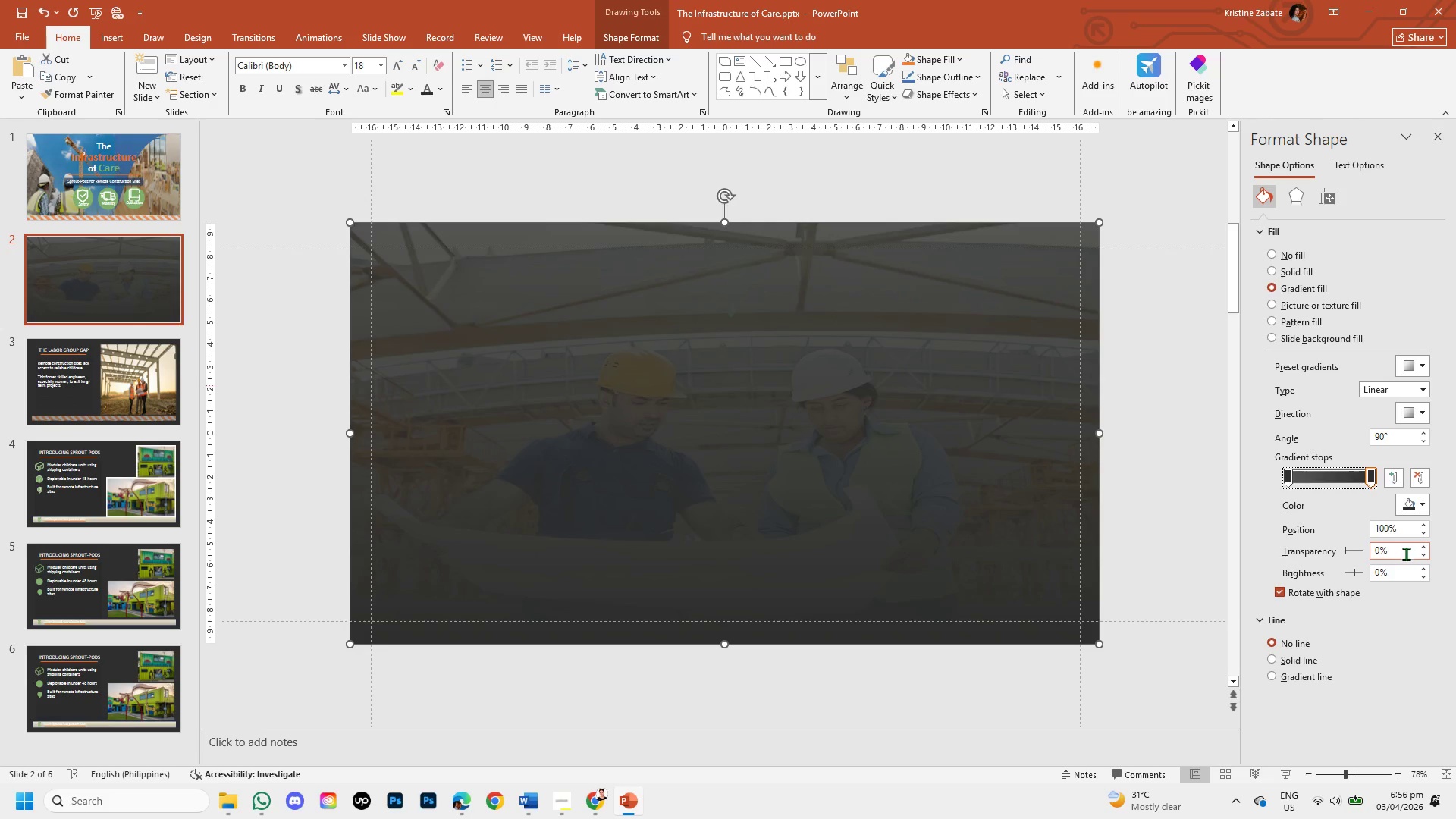 
left_click([1398, 546])
 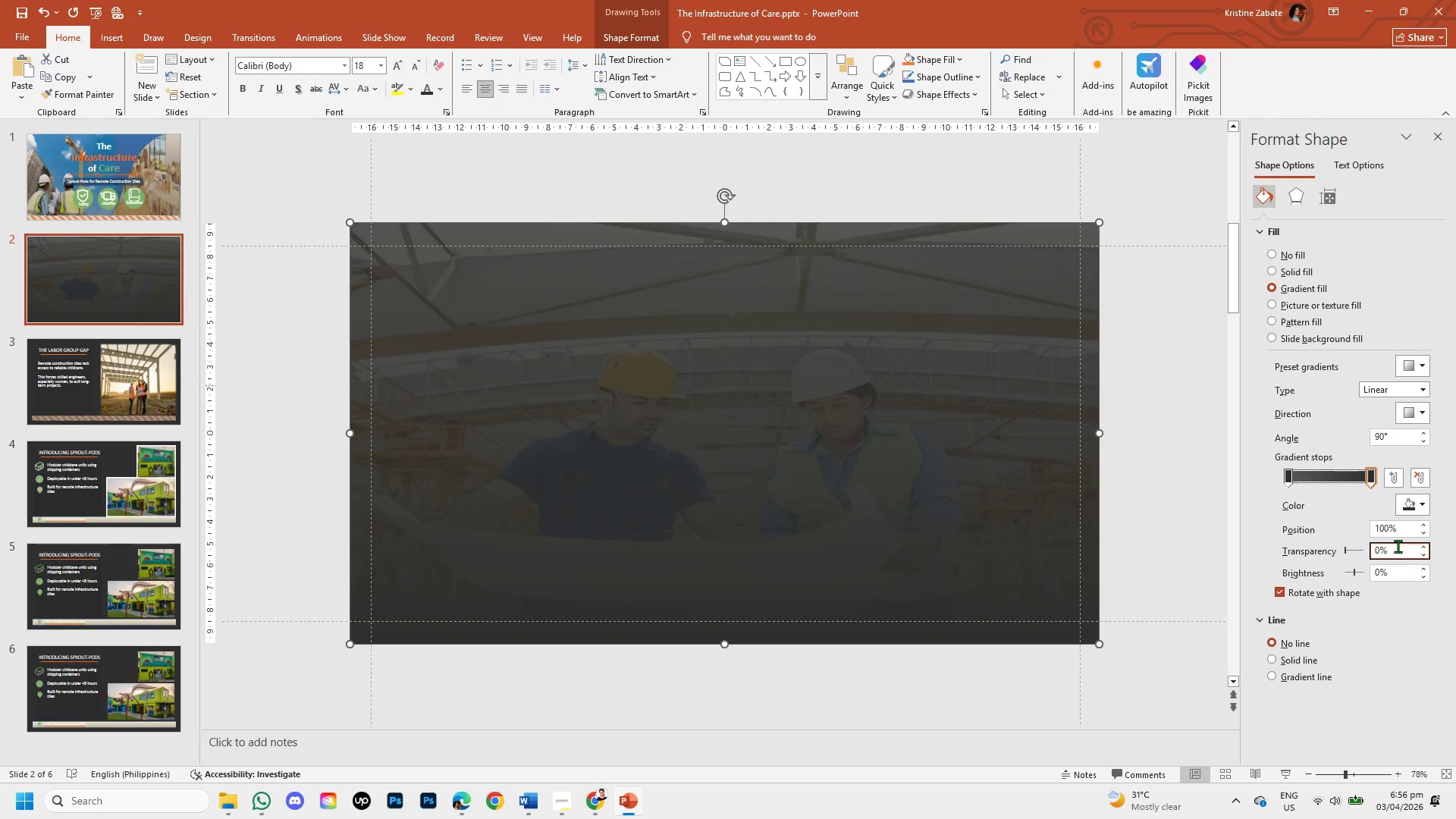 
key(Backspace)
 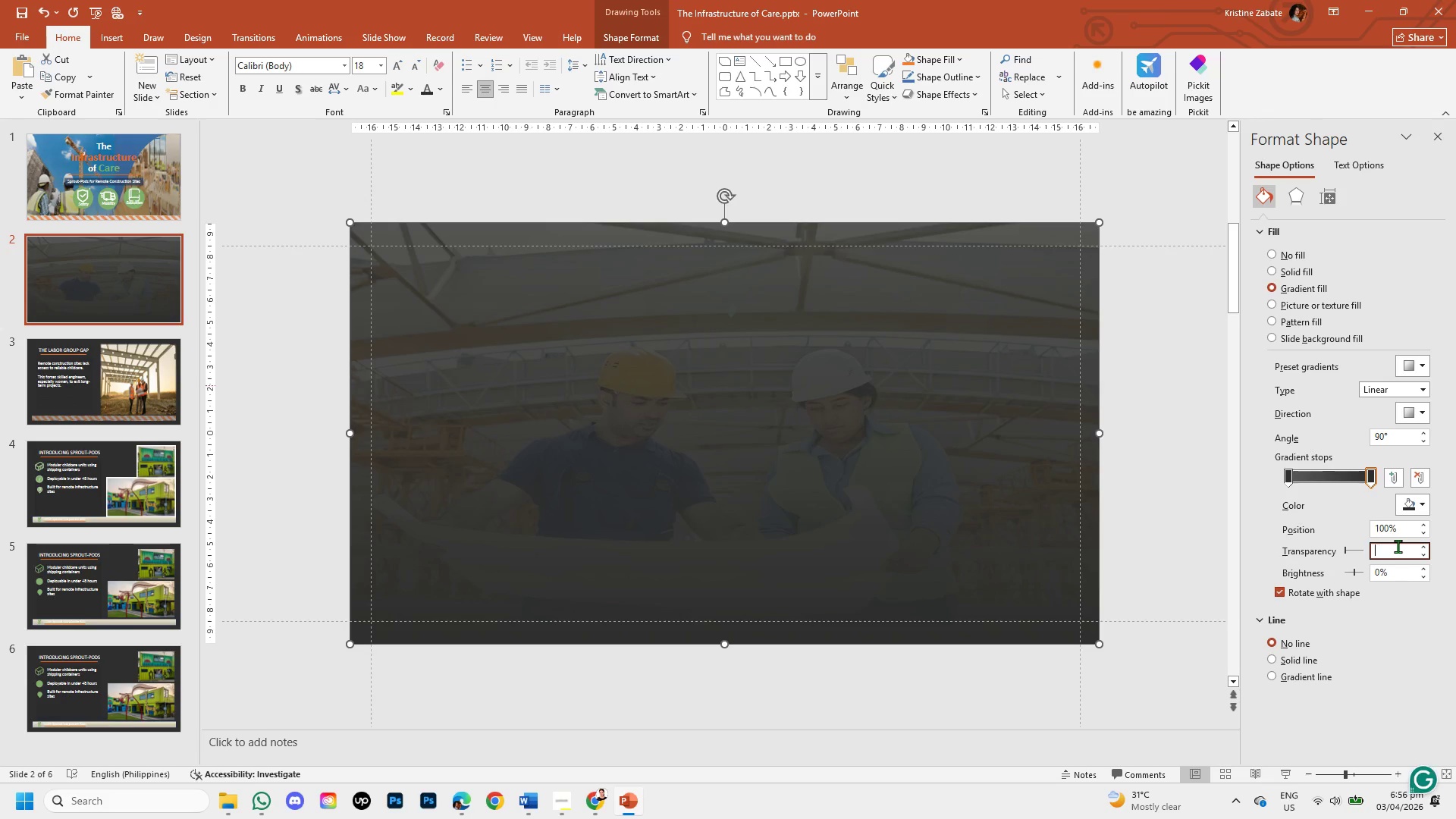 
key(Backspace)
 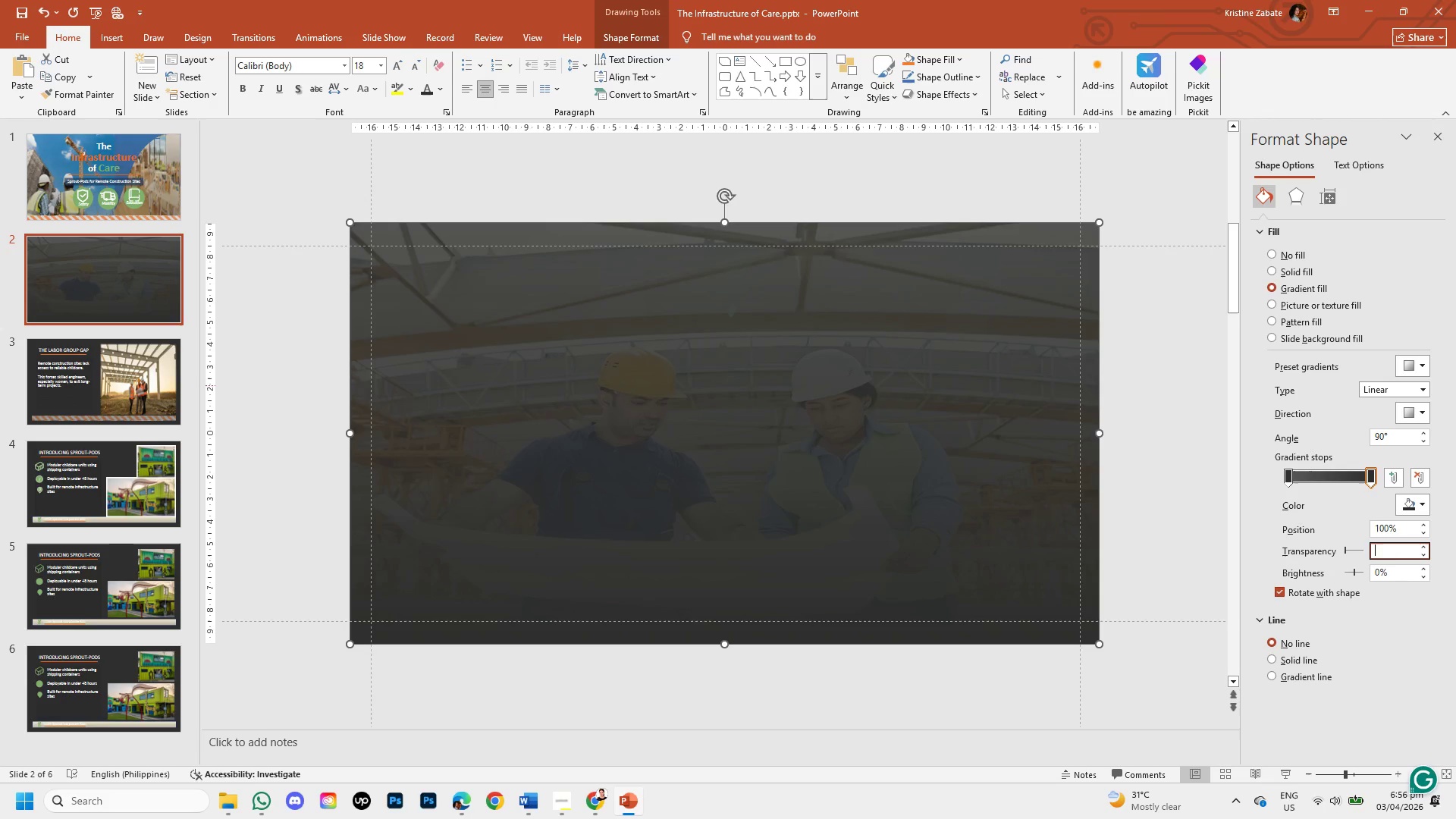 
key(Backspace)
 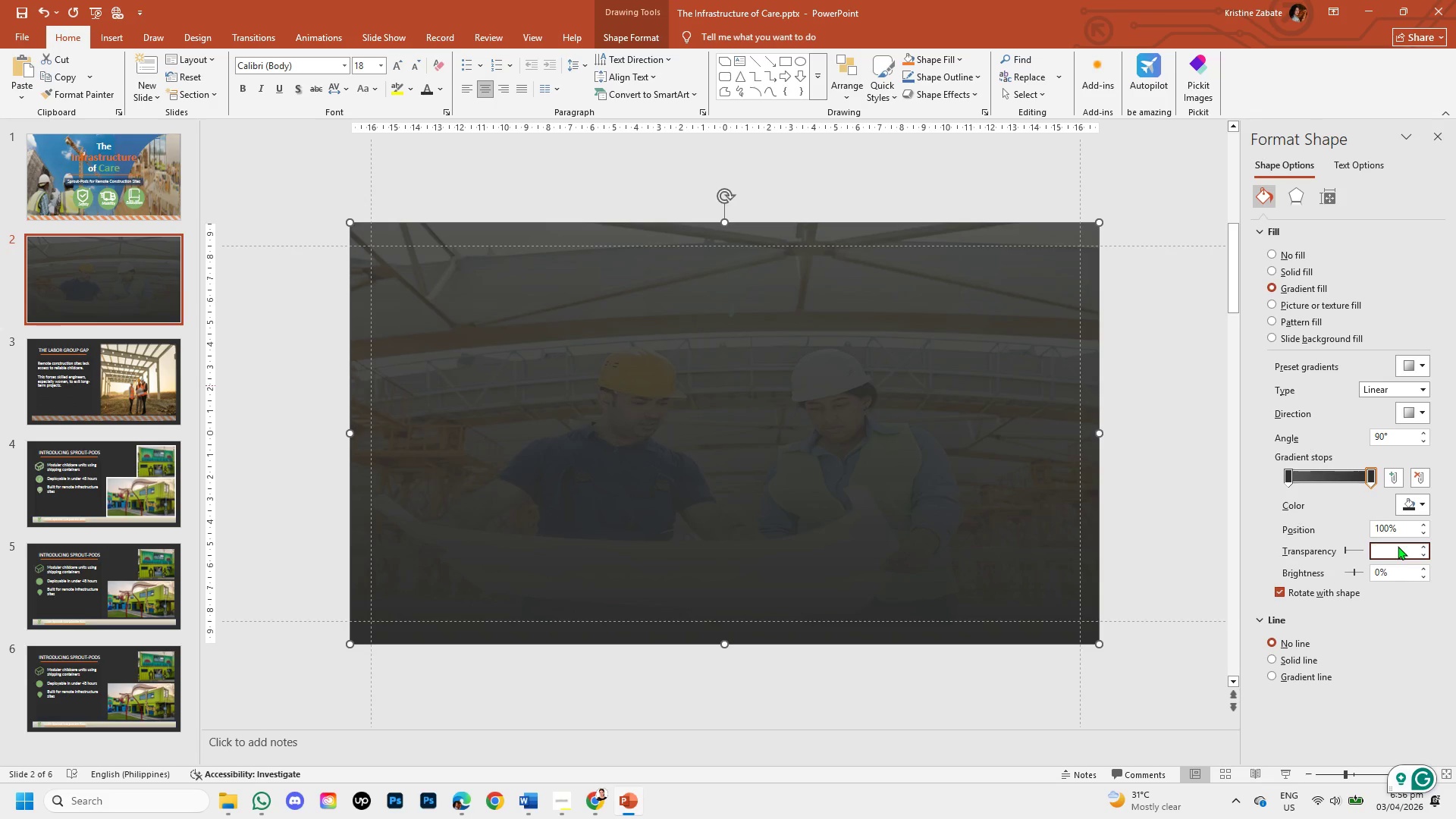 
key(Numpad7)
 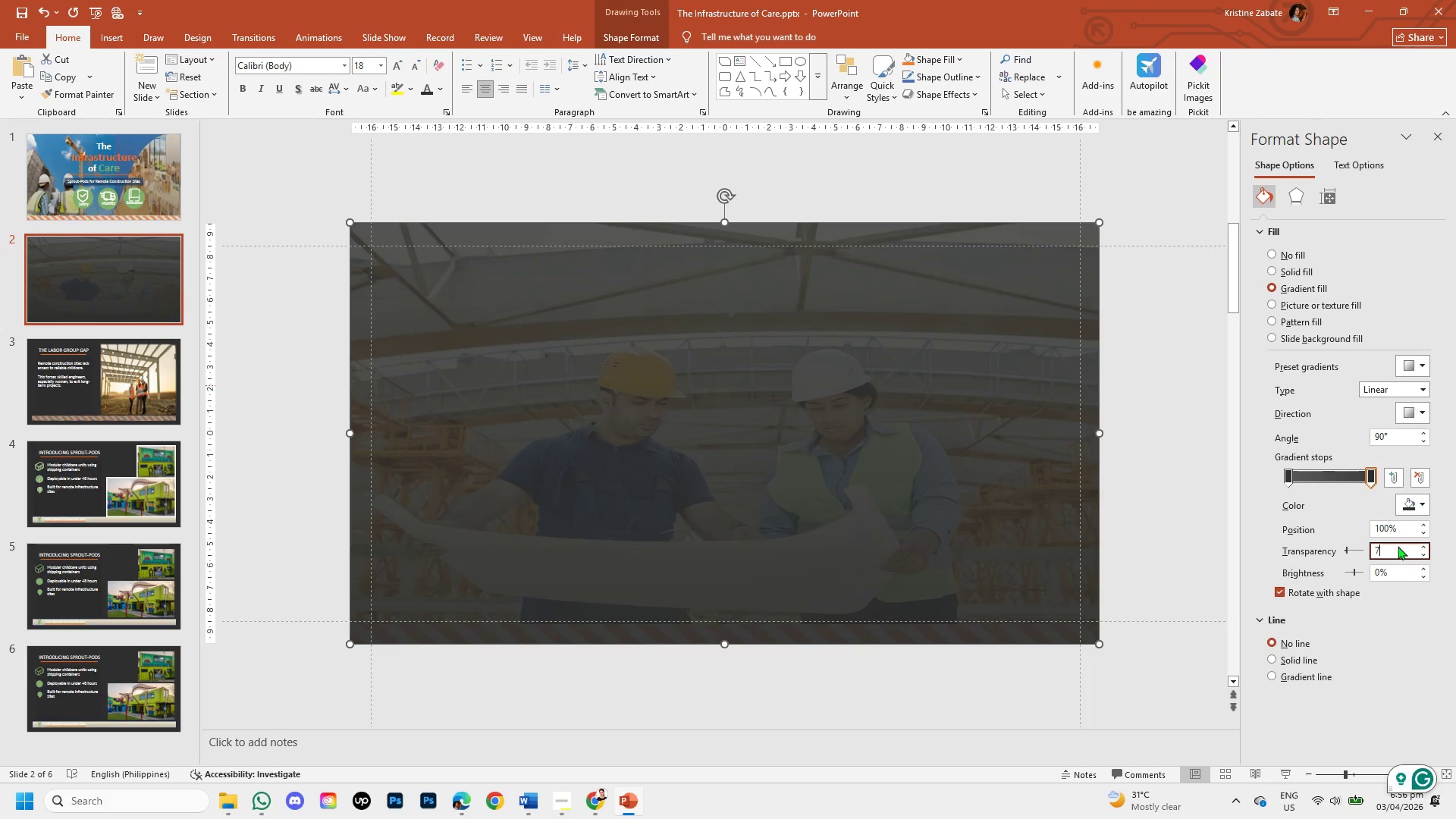 
key(Numpad0)
 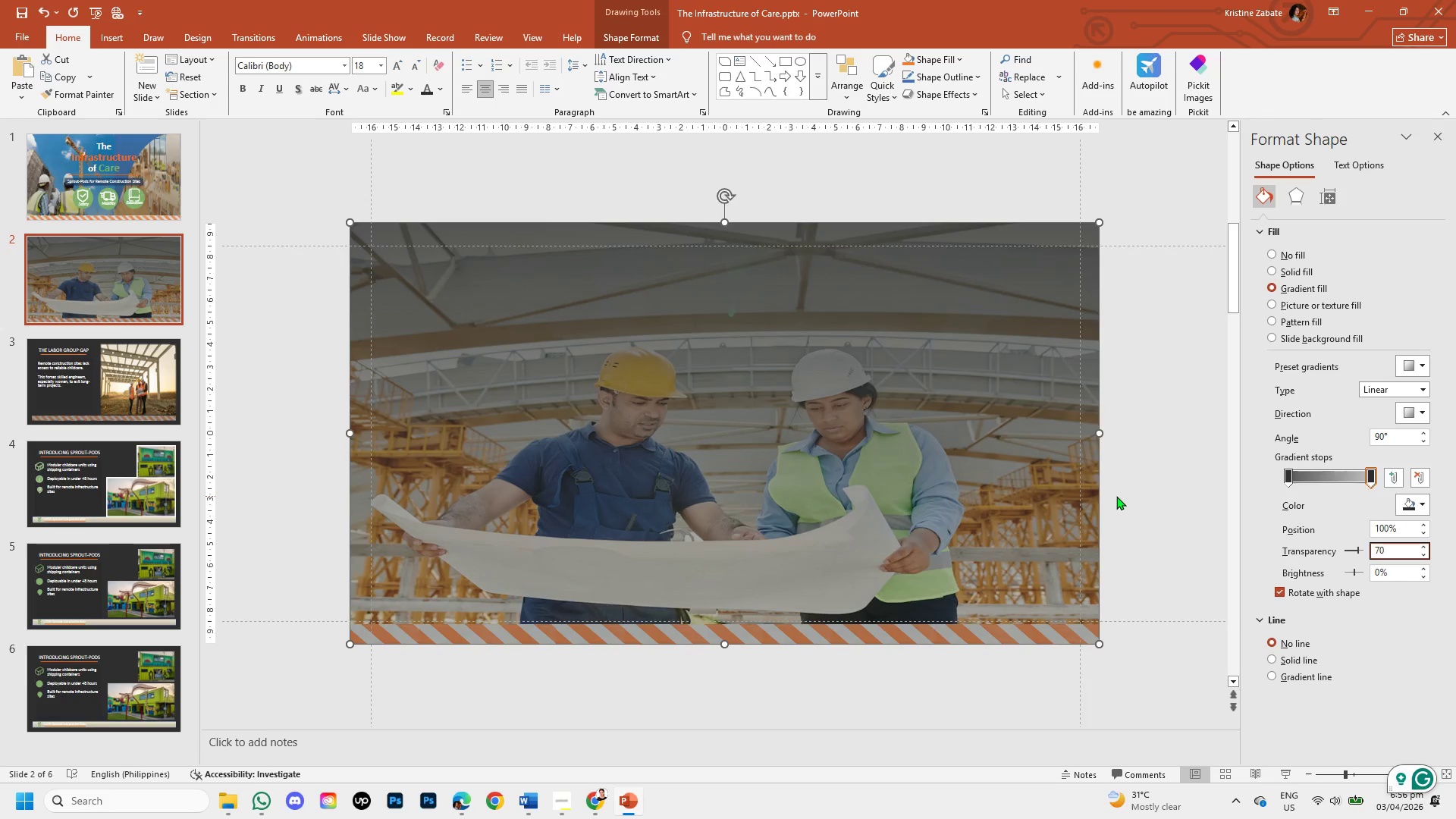 
left_click([1151, 513])
 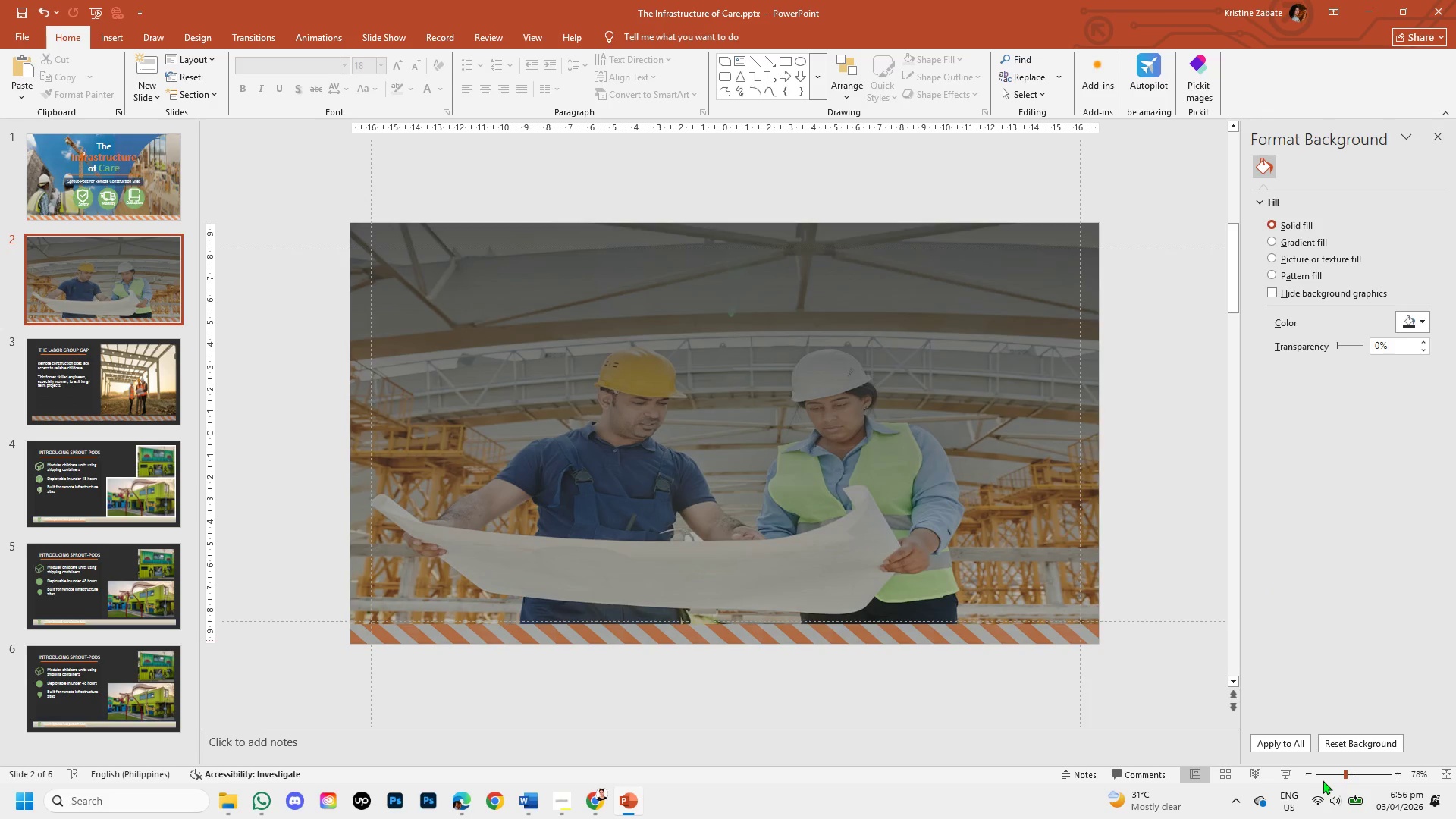 
left_click([1329, 777])
 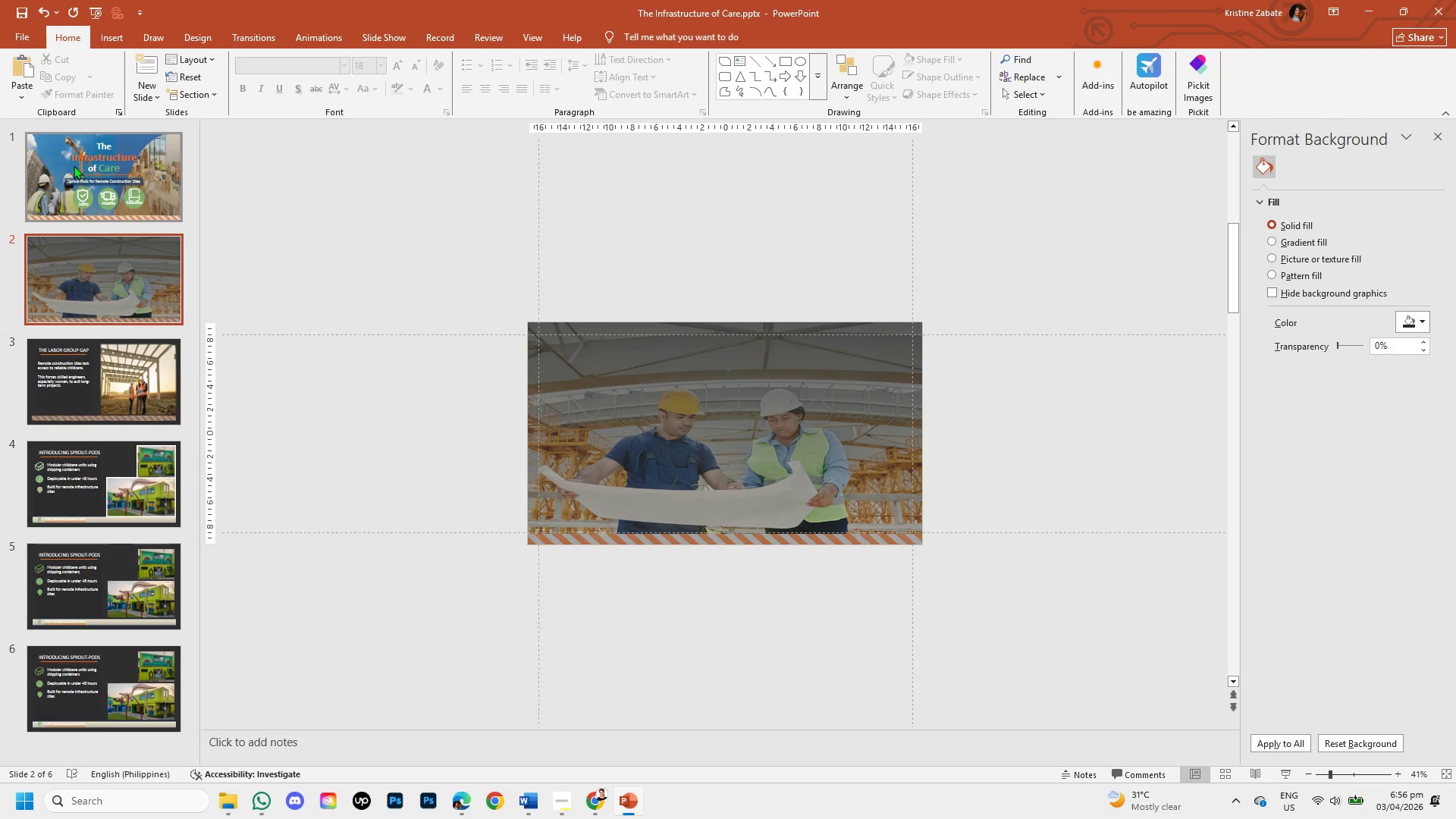 
left_click([74, 163])
 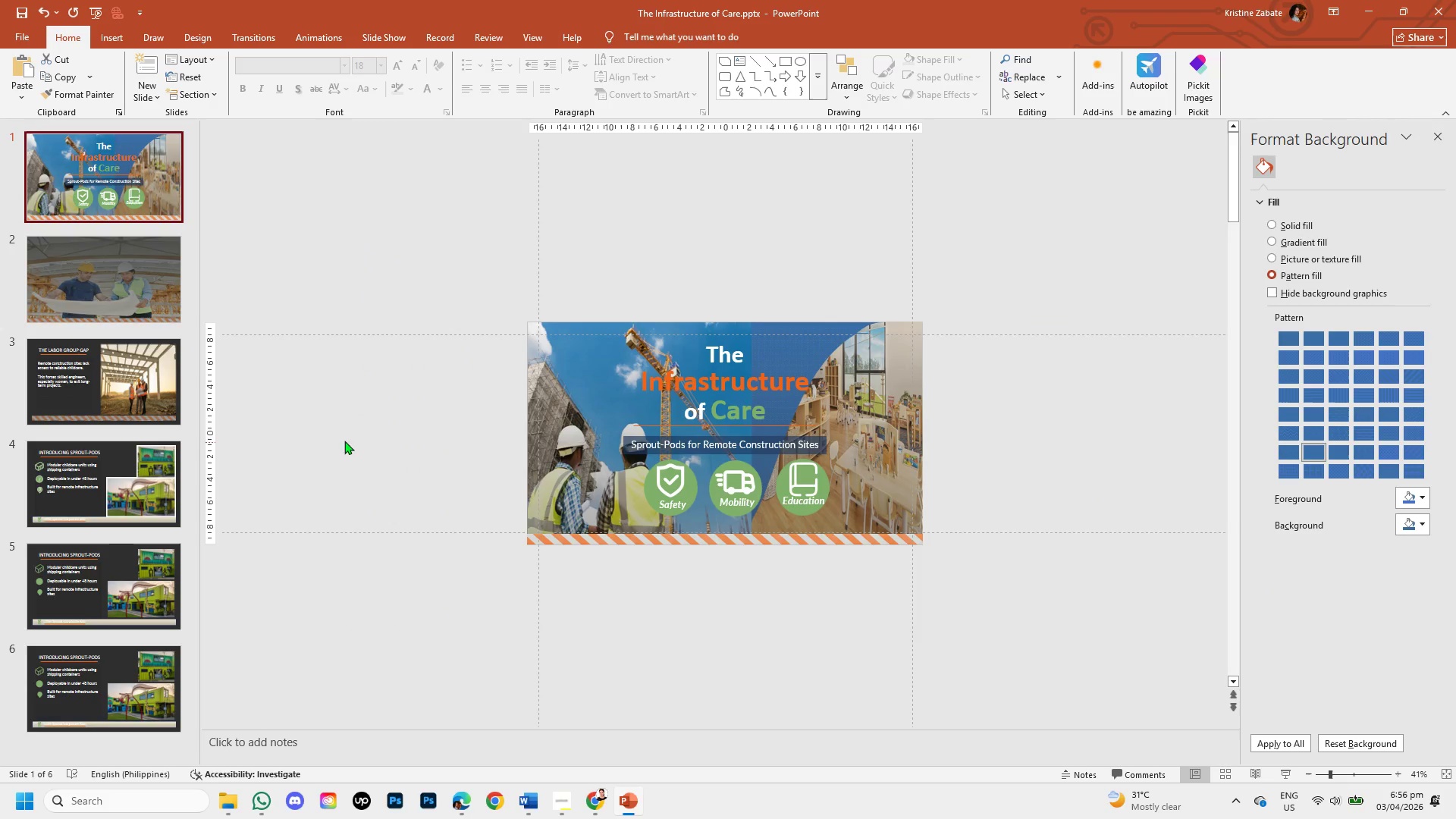 
left_click([93, 265])
 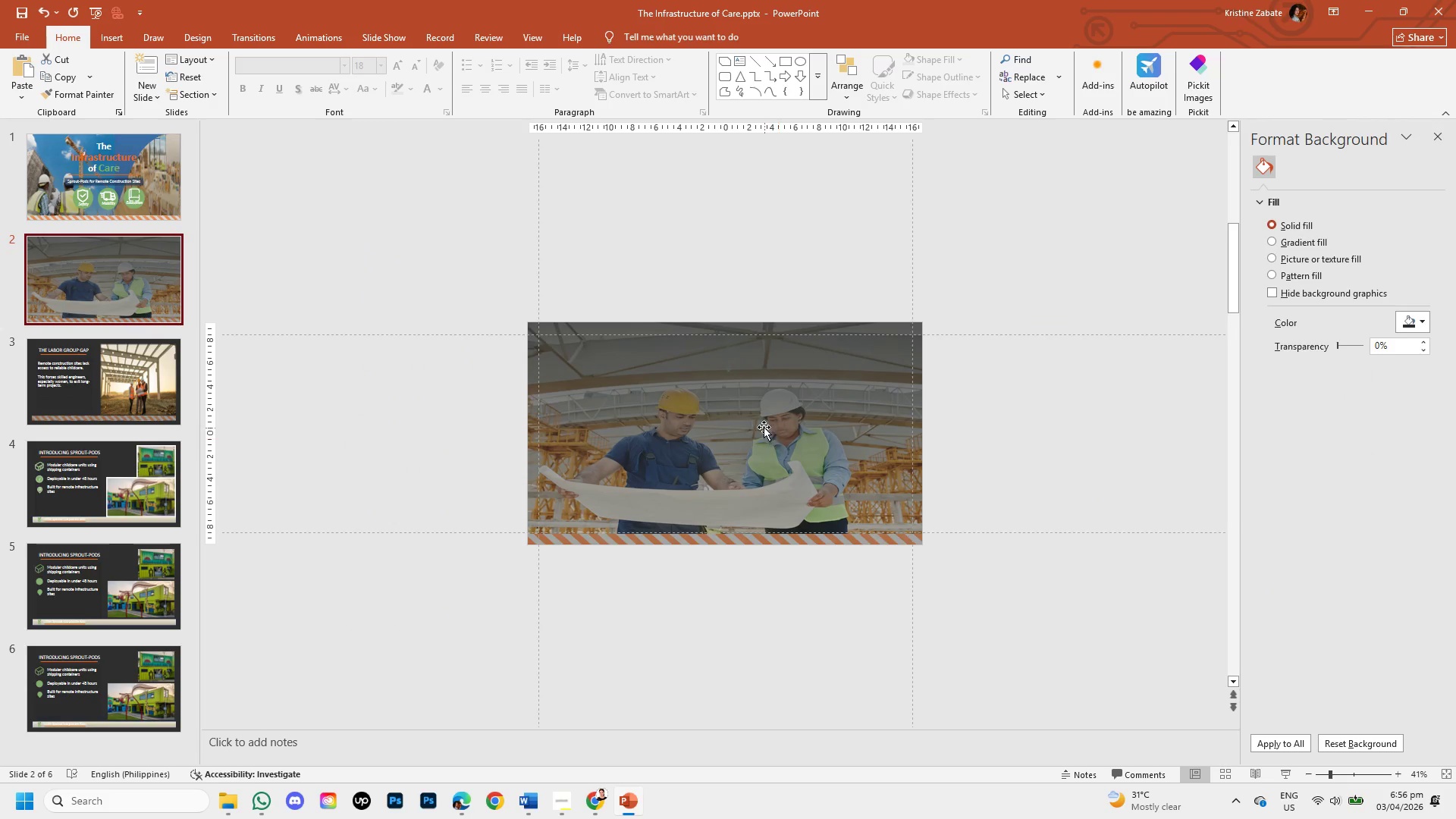 
left_click([764, 427])
 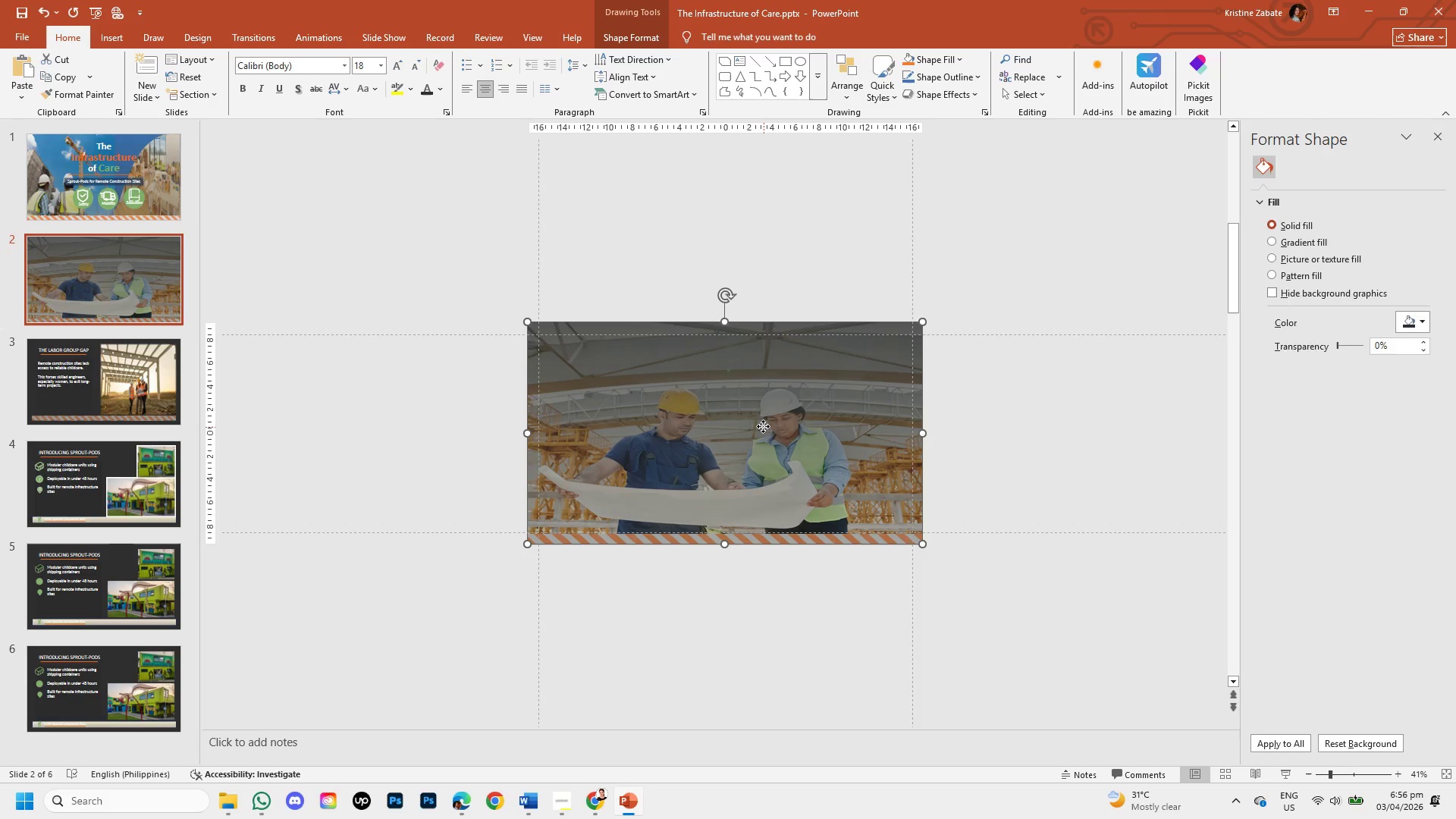 
right_click([763, 426])
 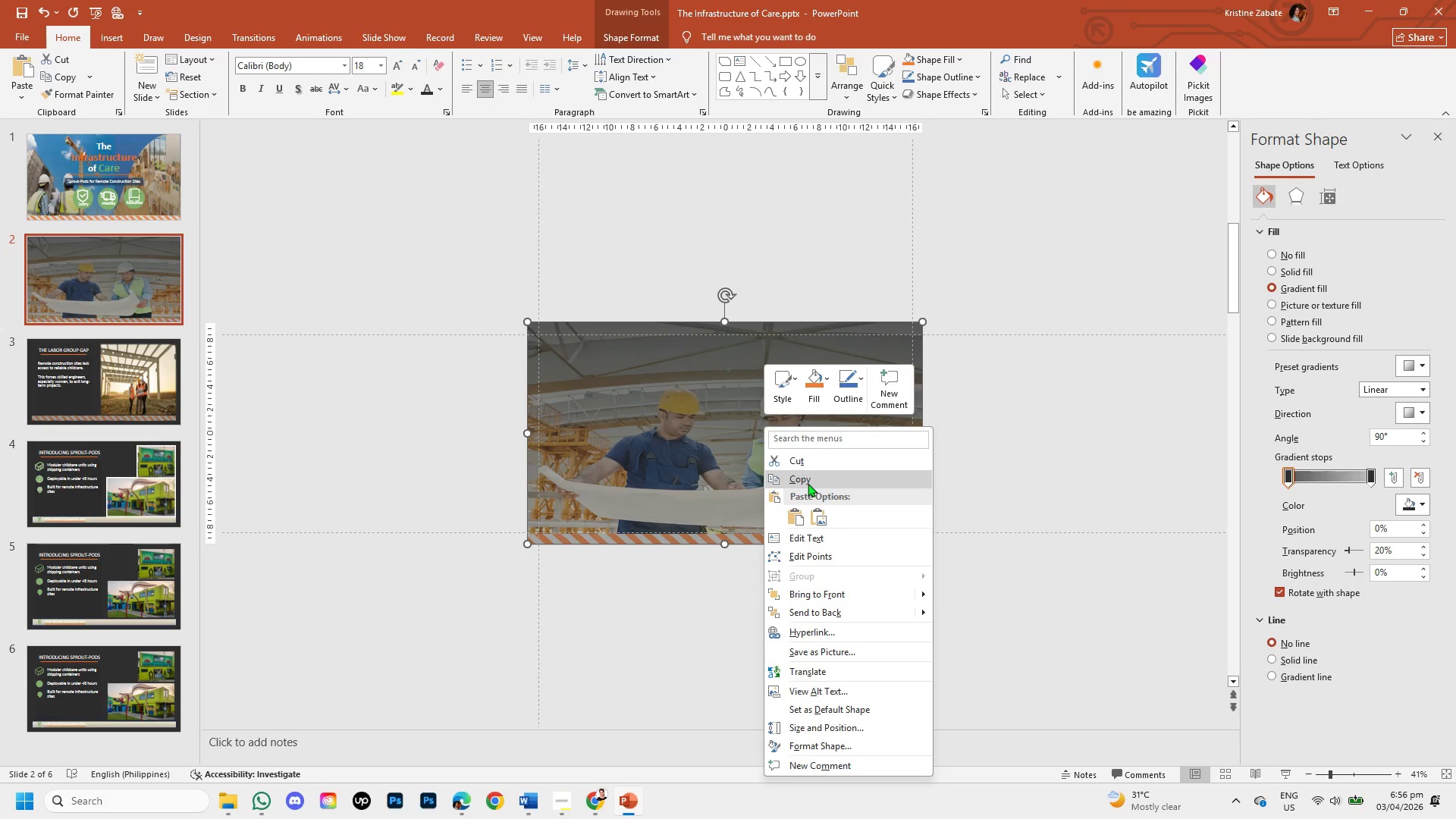 
left_click([808, 480])
 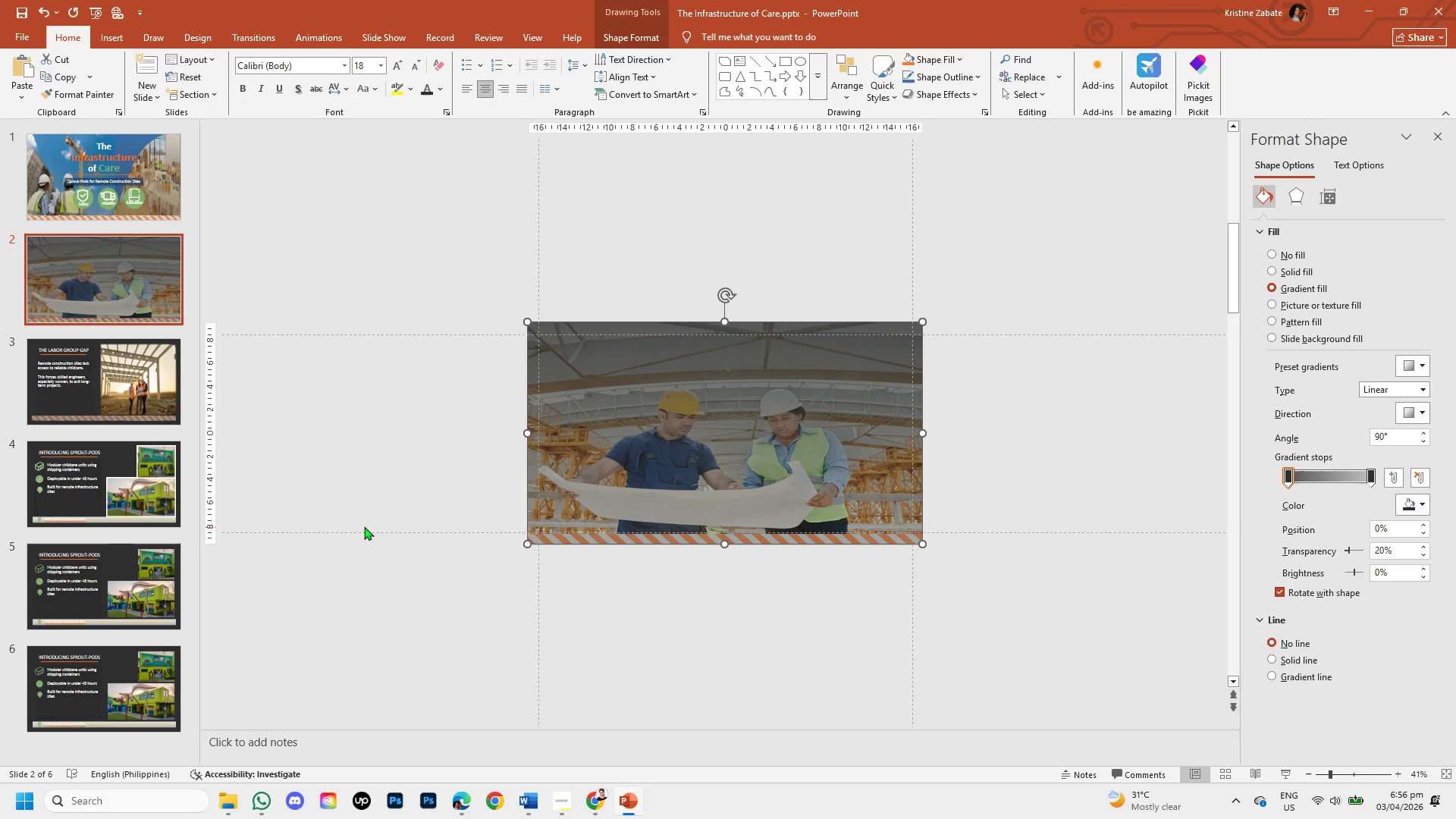 
left_click([362, 523])
 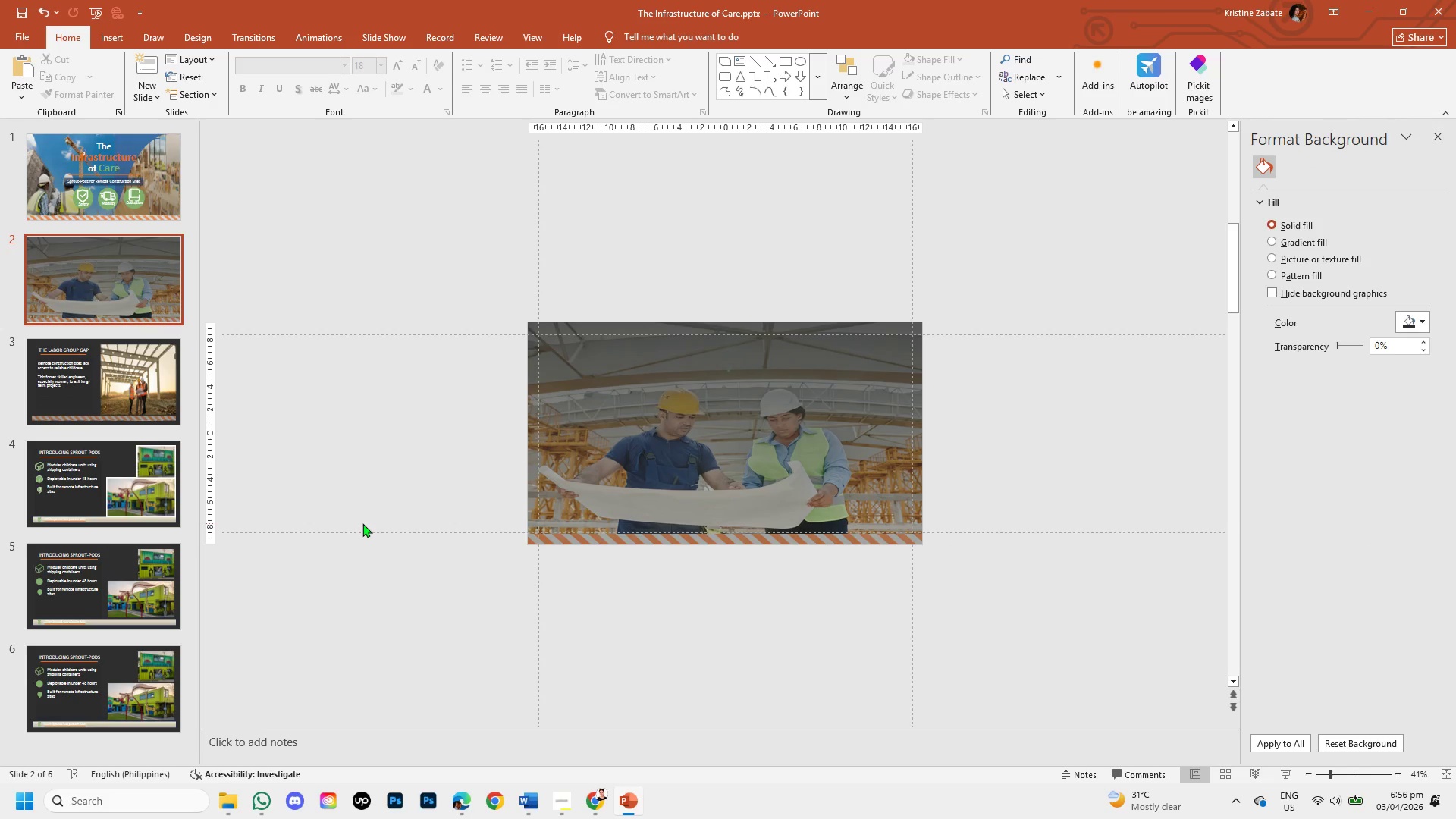 
key(Control+V)
 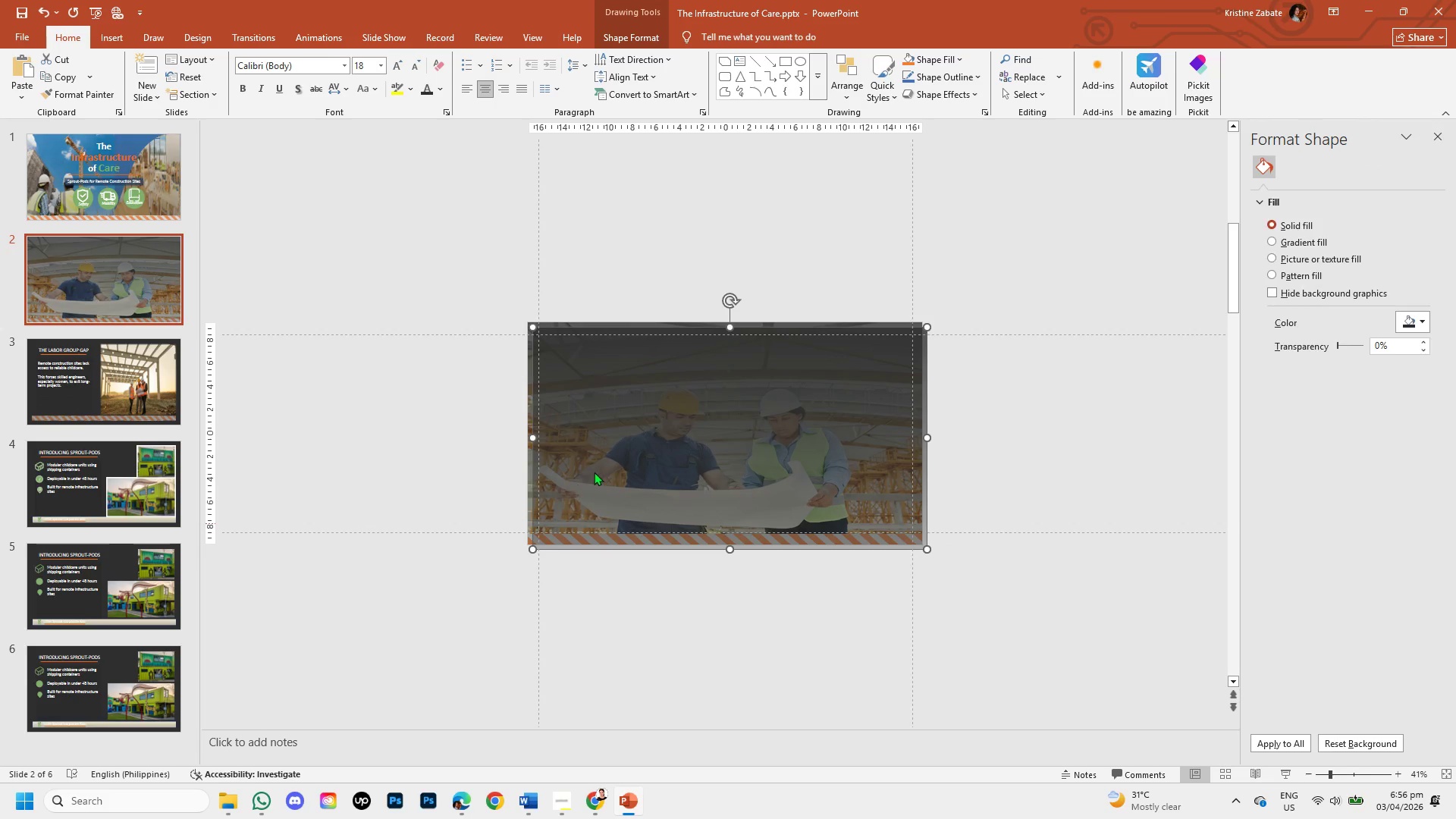 
left_click_drag(start_coordinate=[597, 469], to_coordinate=[170, 444])
 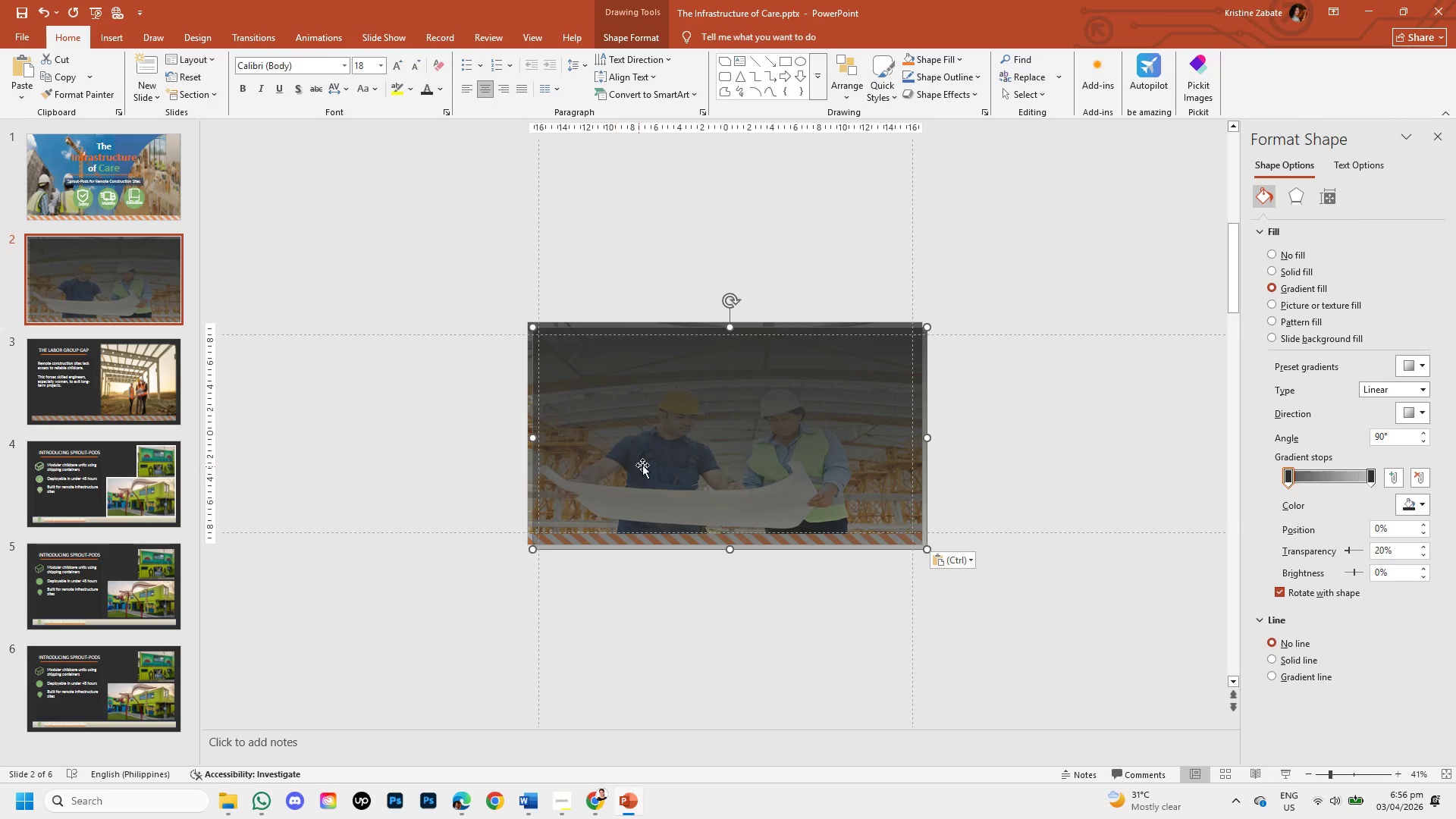 
left_click_drag(start_coordinate=[661, 450], to_coordinate=[657, 683])
 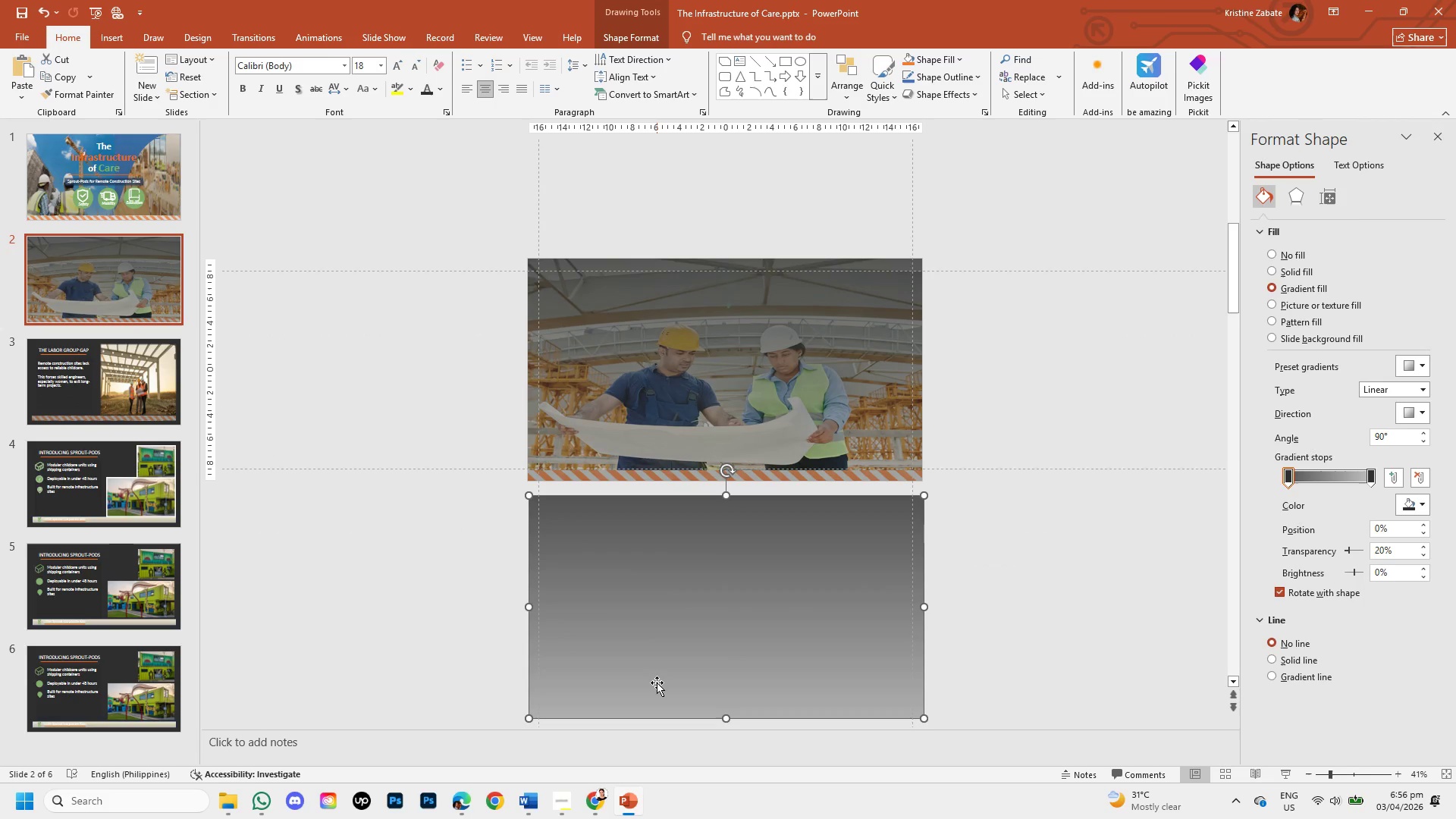 
left_click([1013, 416])
 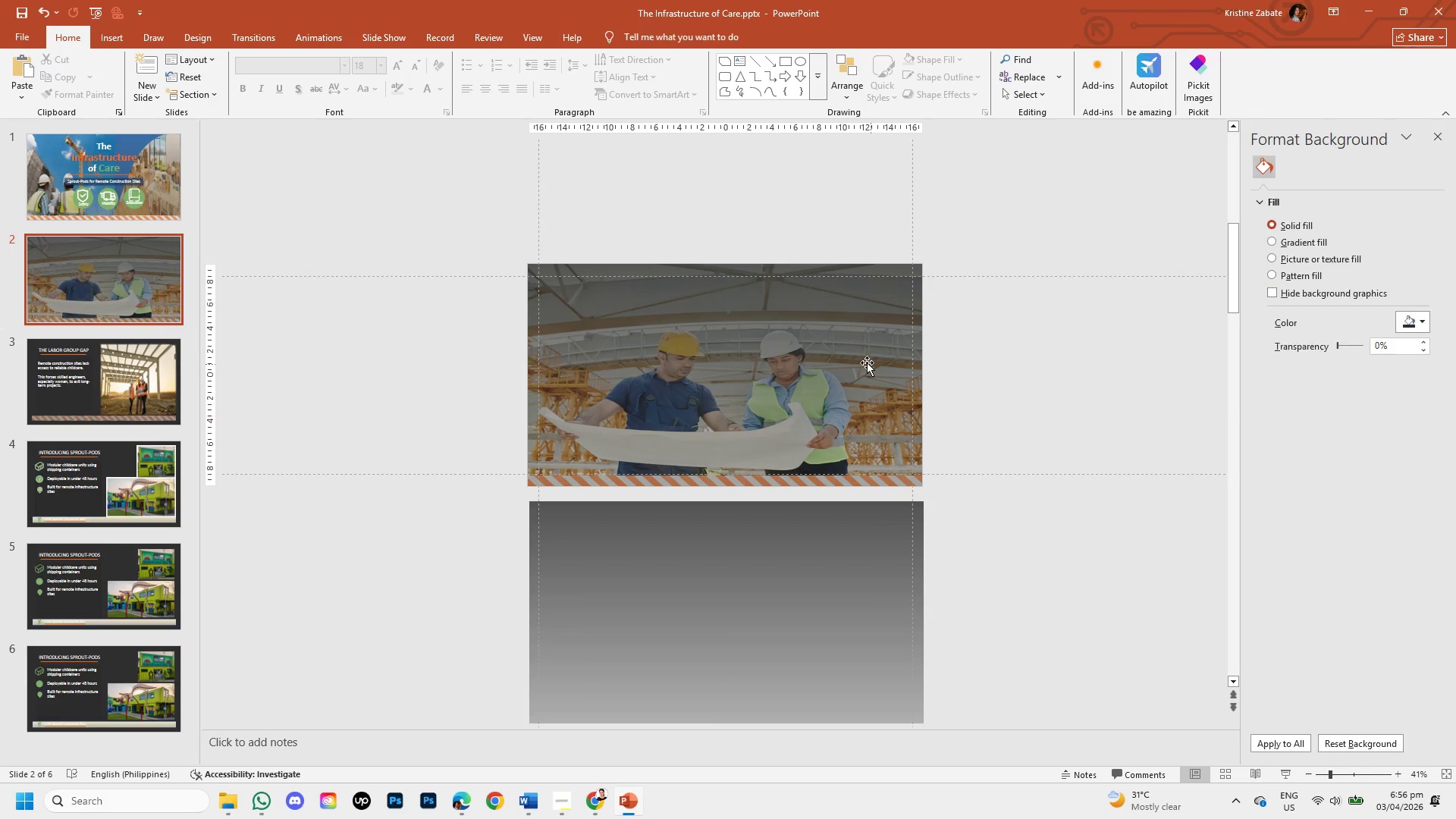 
left_click([865, 362])
 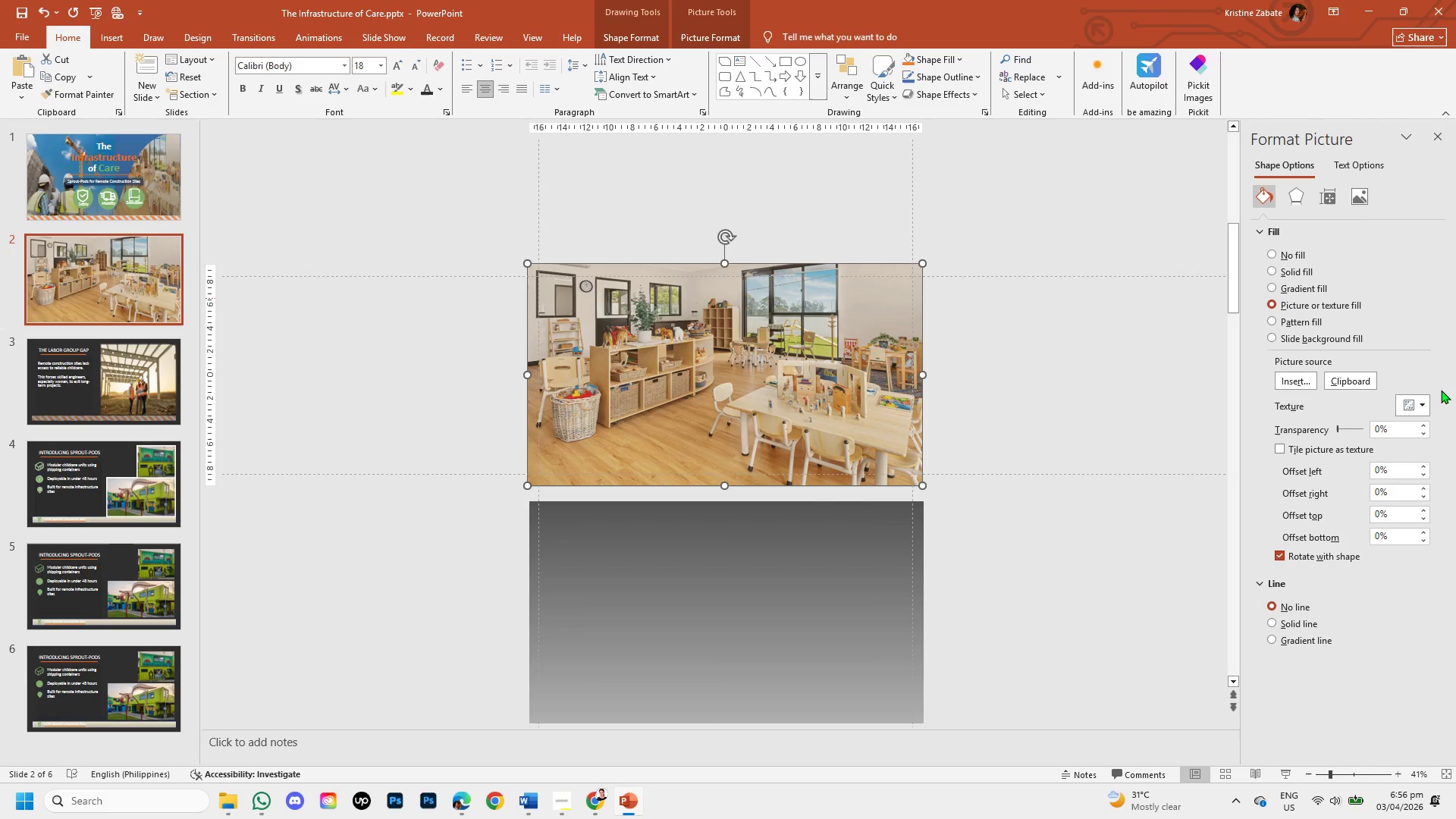 
wait(5.44)
 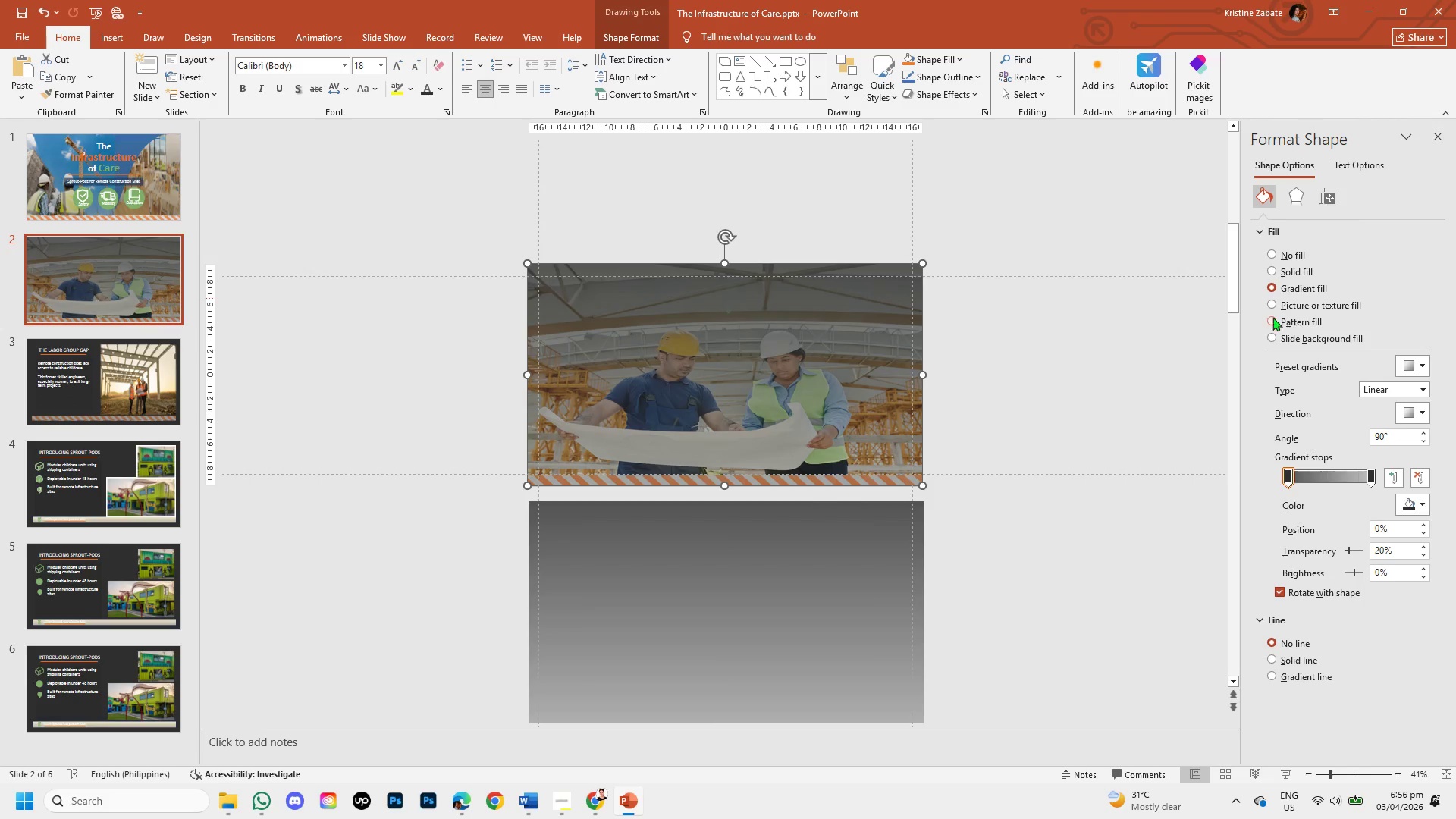 
mouse_move([160, 297])
 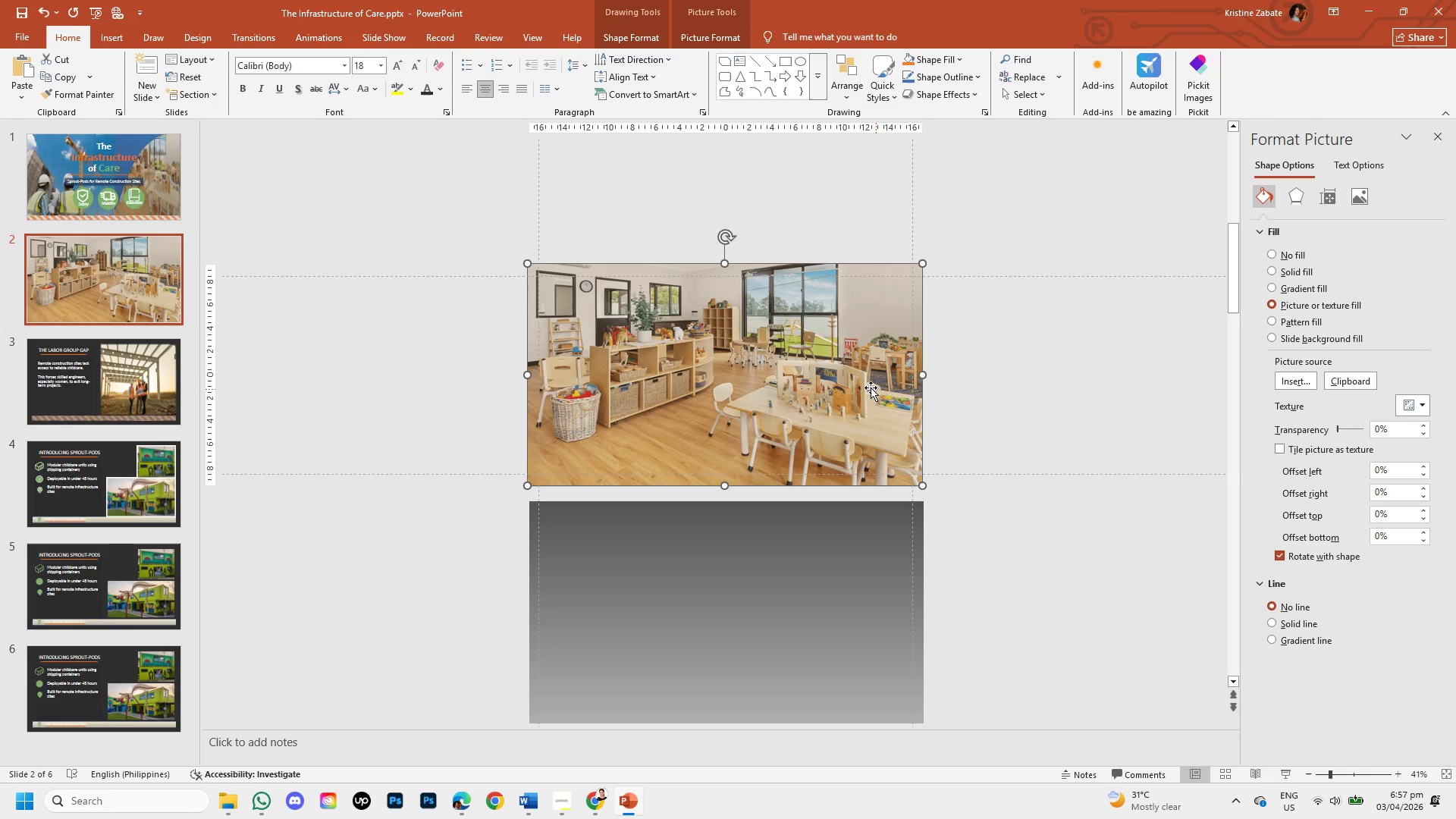 
key(Backspace)
 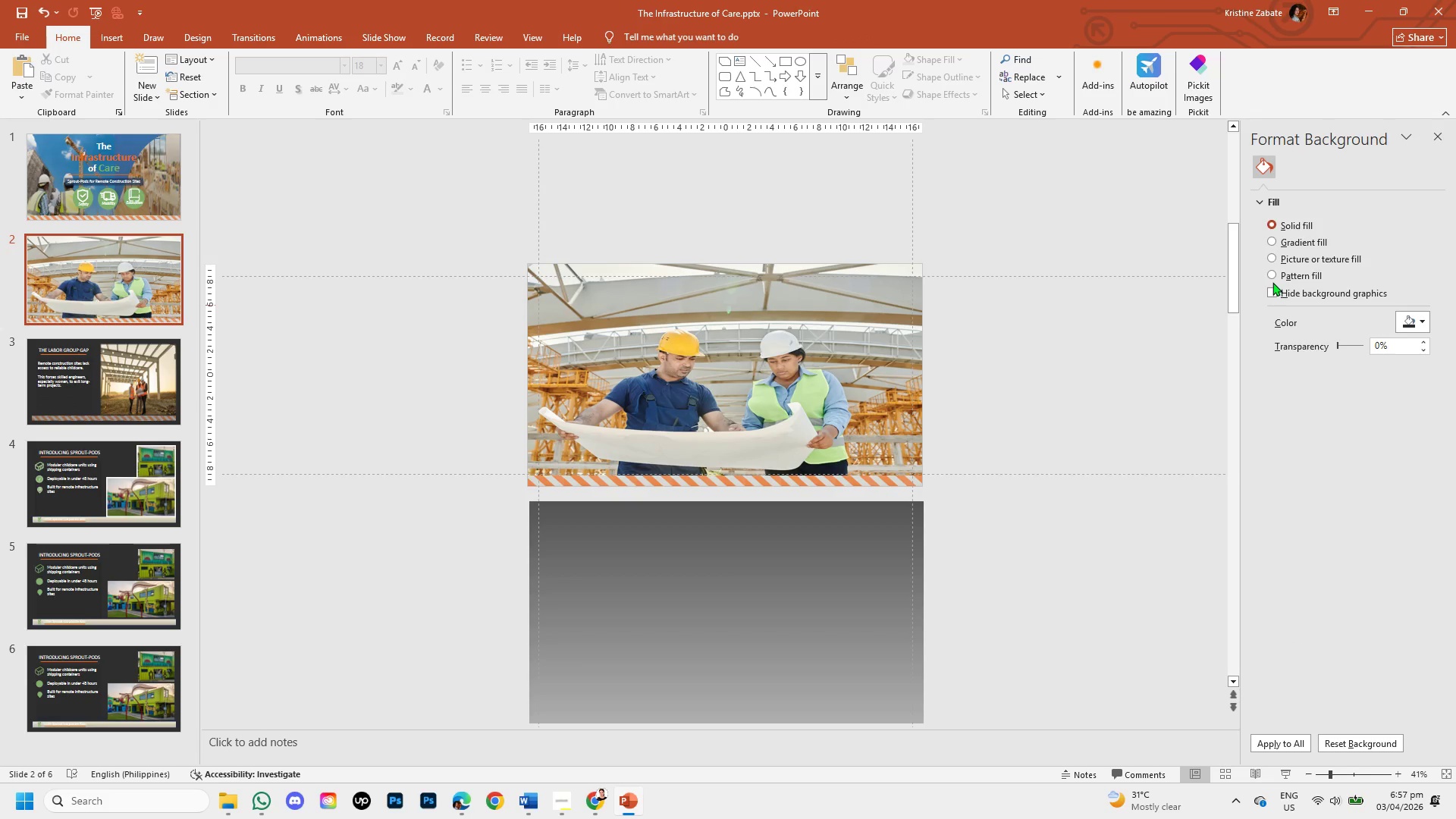 
left_click([1272, 256])
 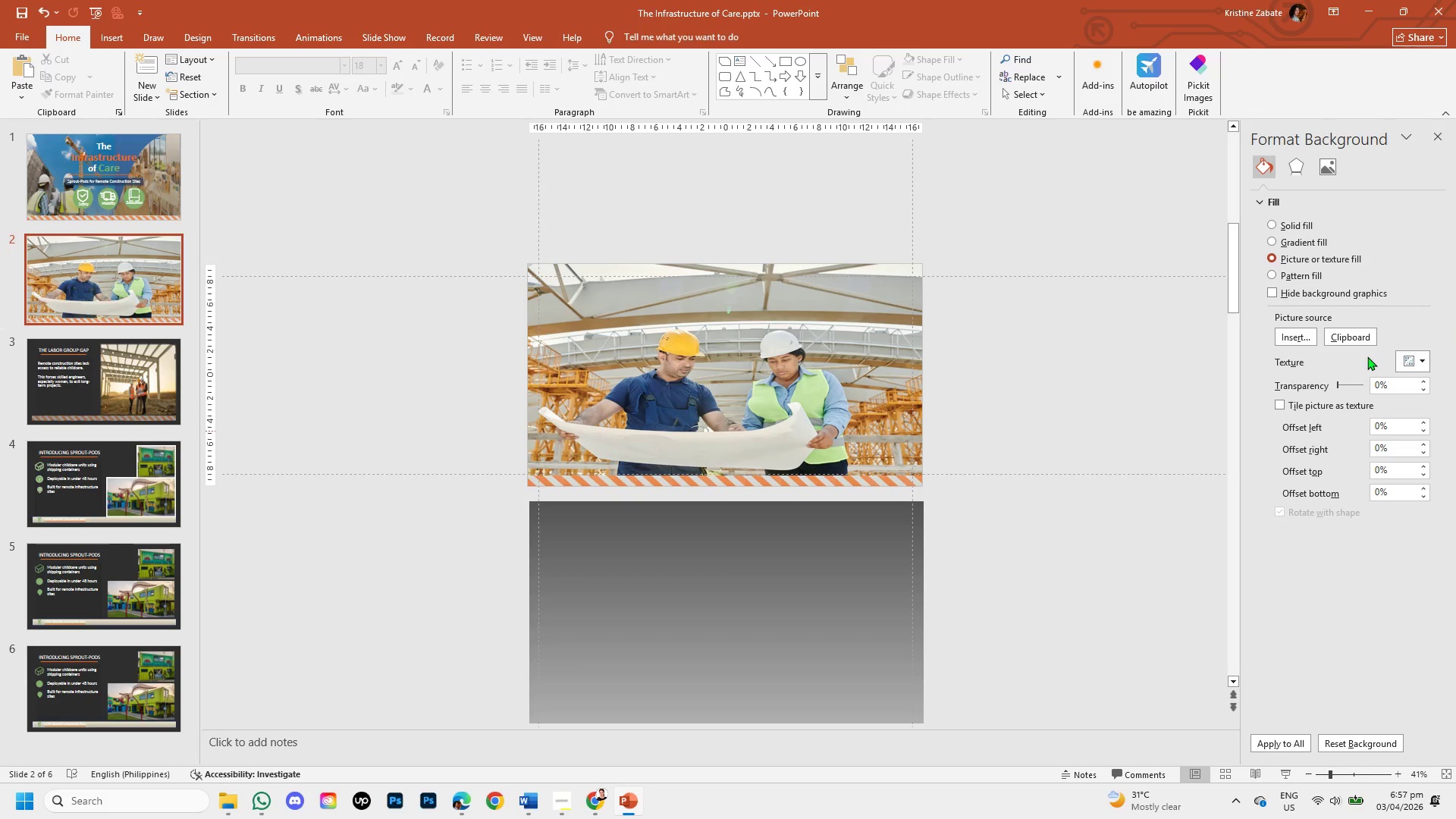 
wait(5.98)
 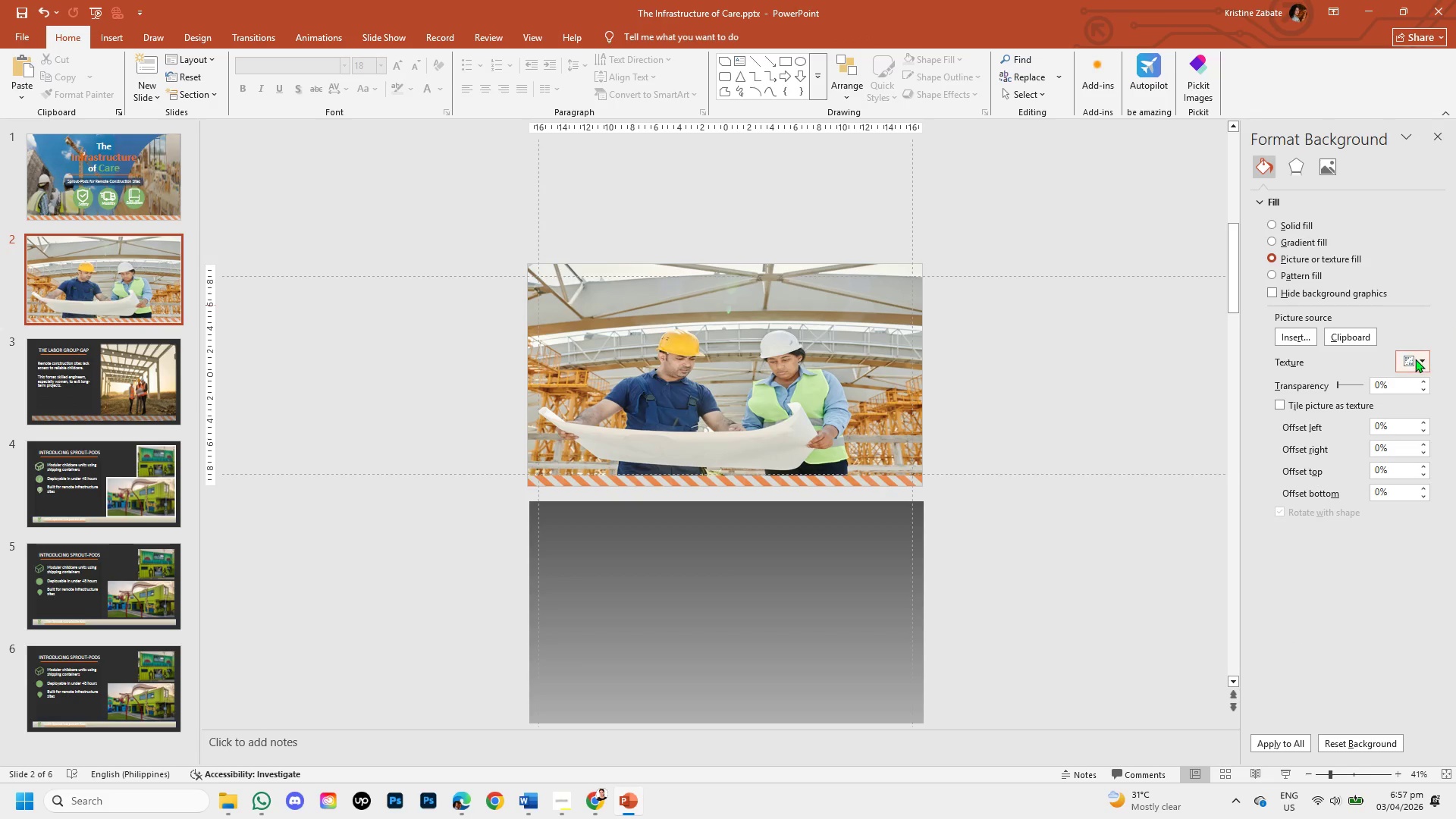 
left_click([601, 798])
 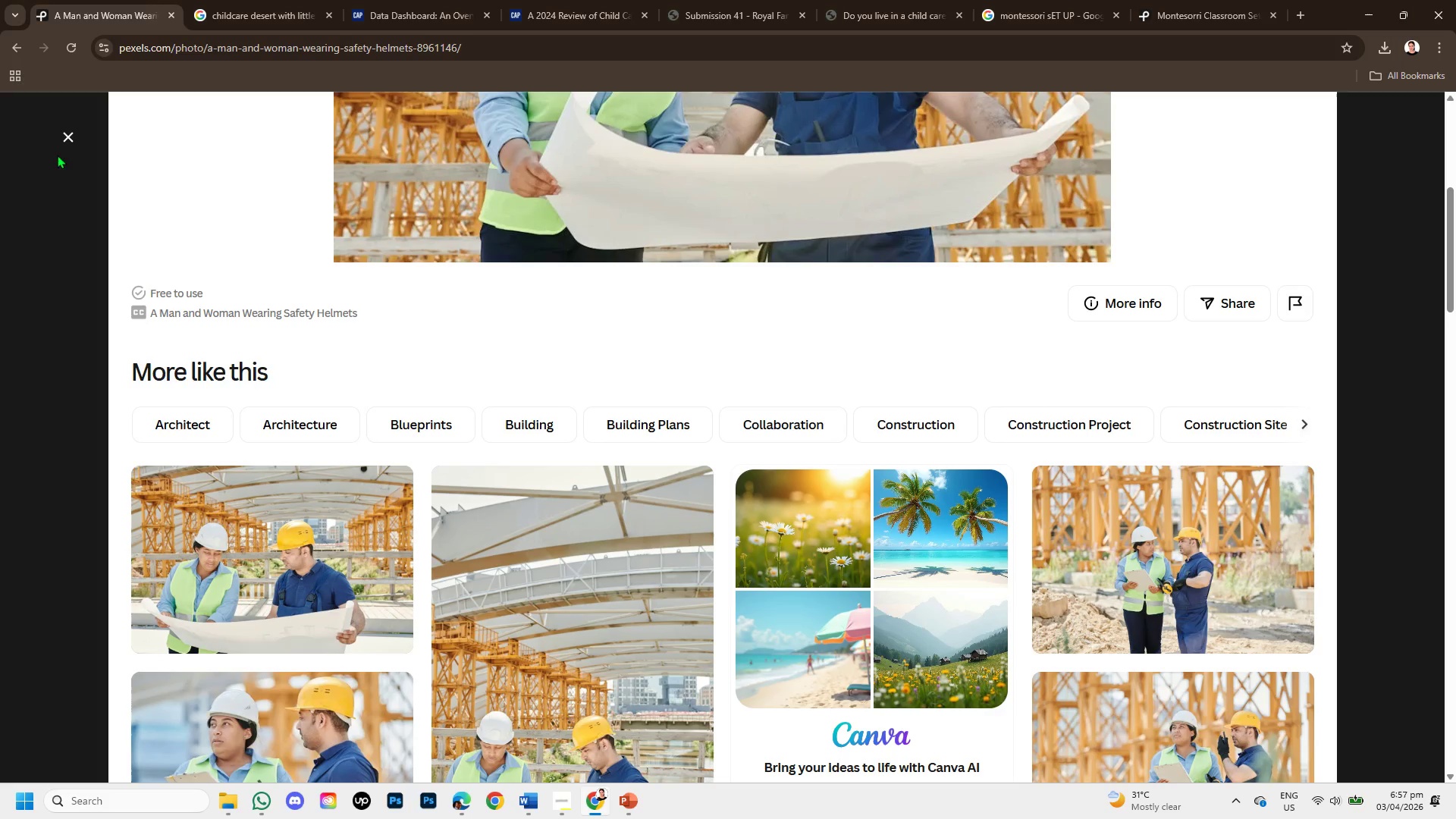 
left_click([67, 141])
 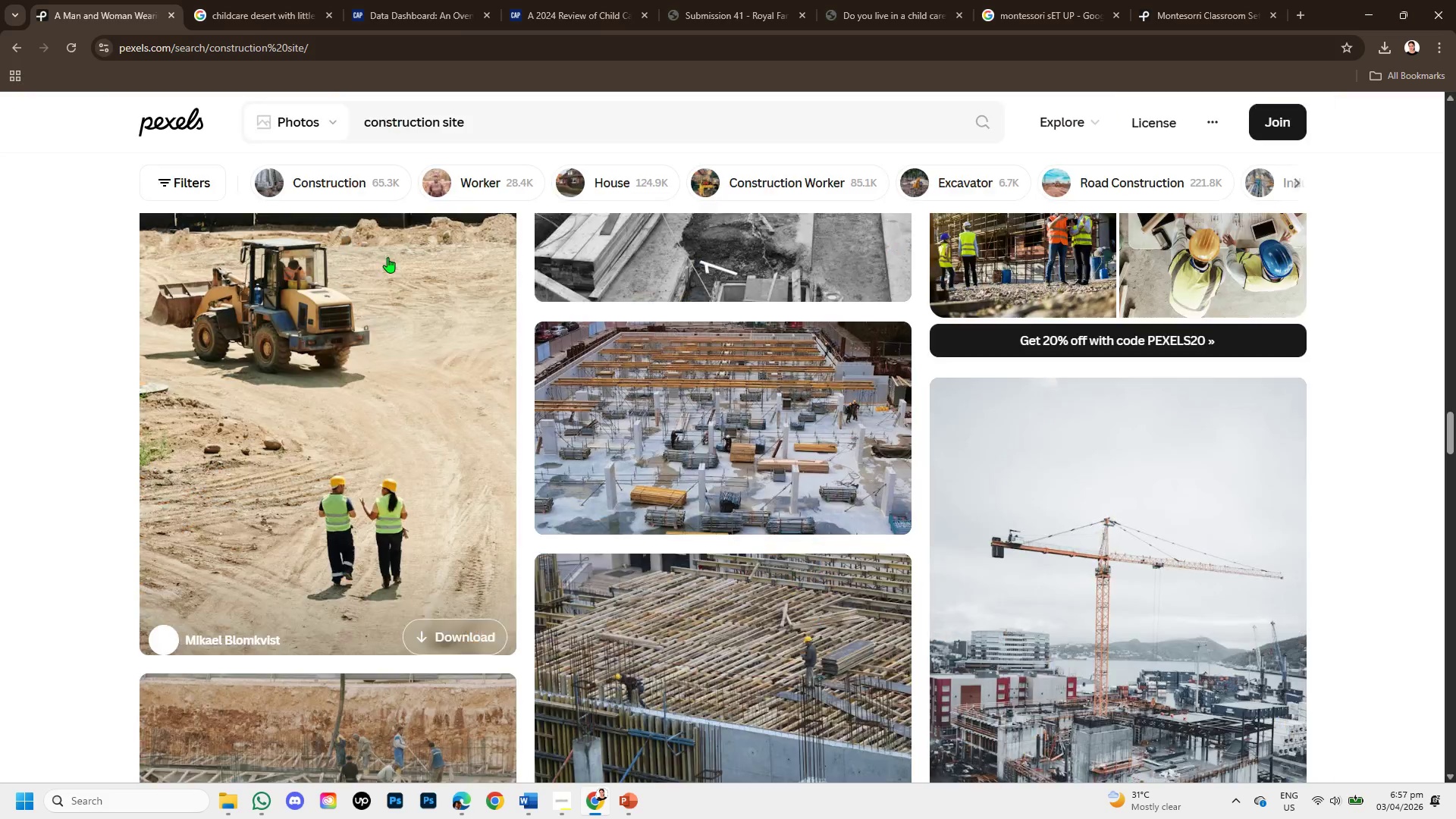 
scroll: coordinate [398, 256], scroll_direction: up, amount: 5.0
 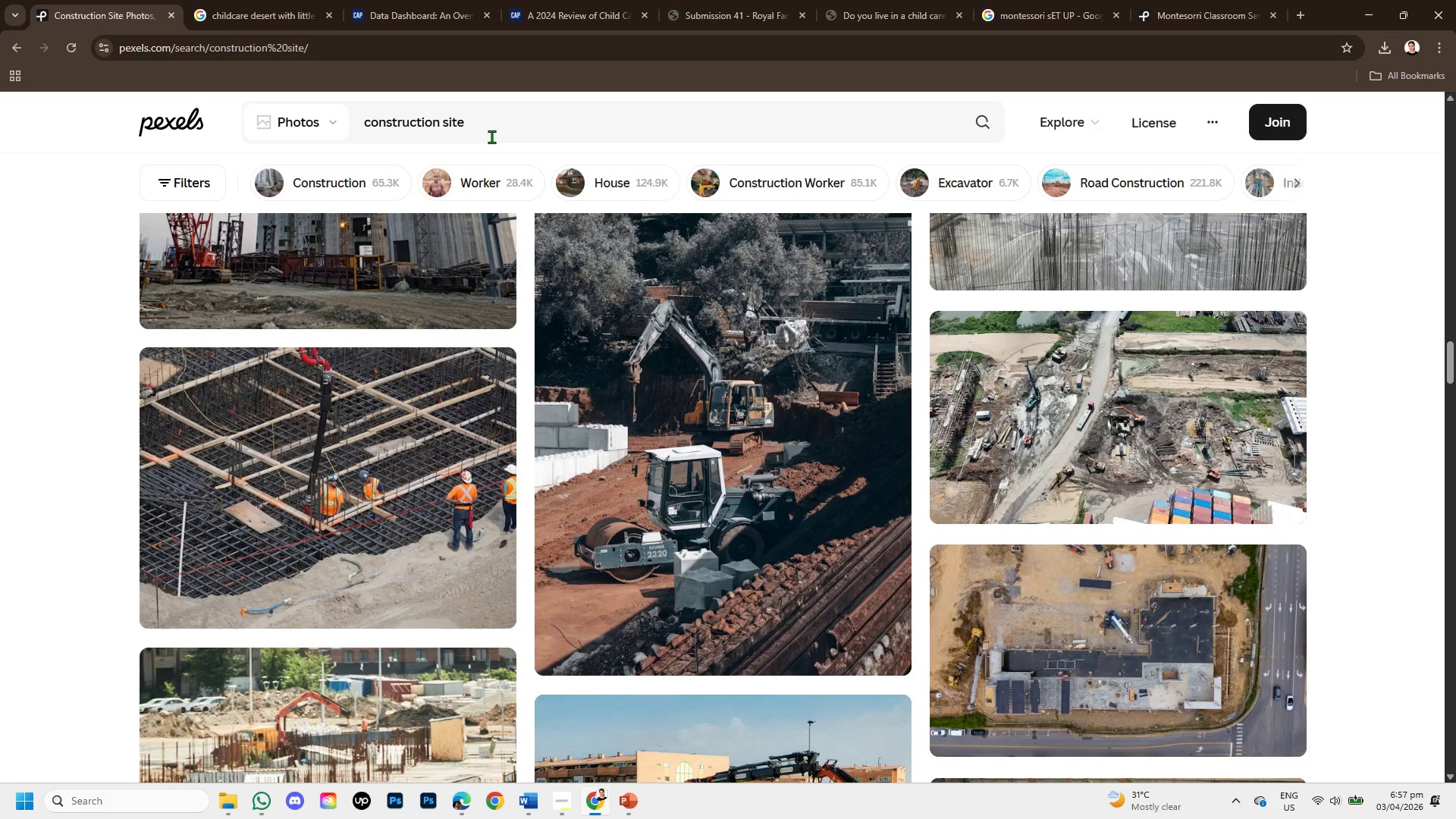 
left_click([491, 134])
 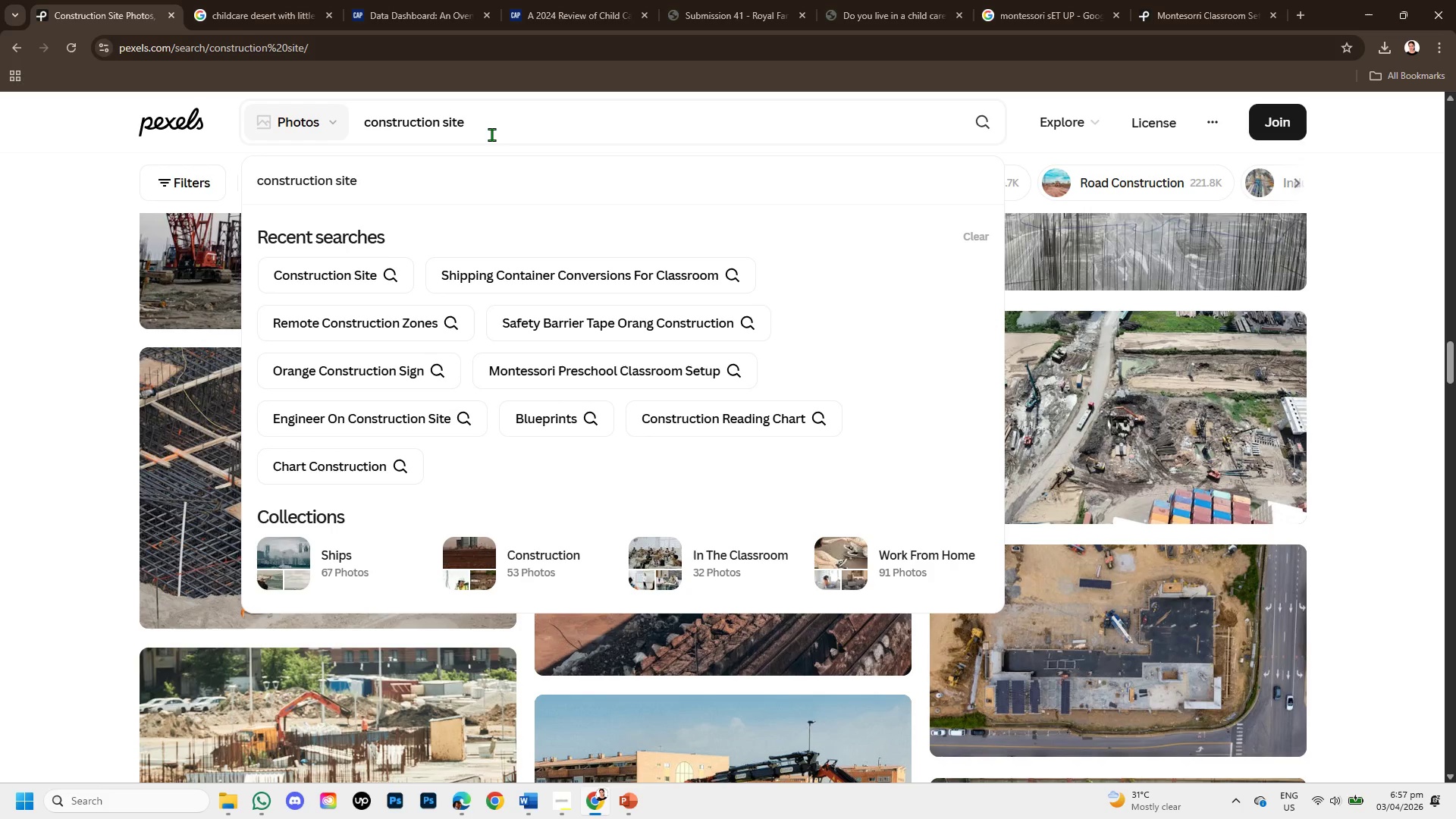 
hold_key(key=Backspace, duration=1.31)
 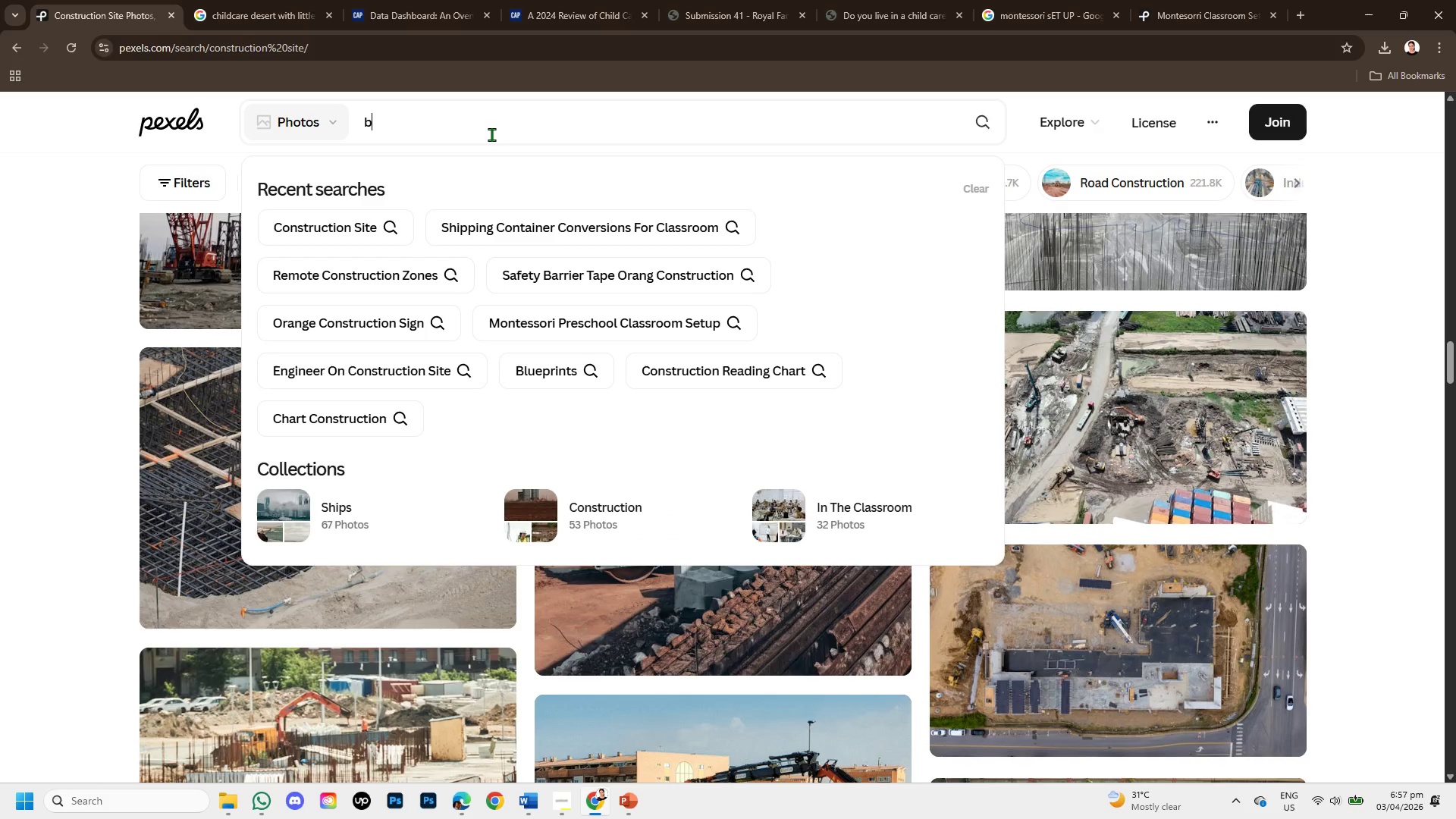 
type(blueprint )
 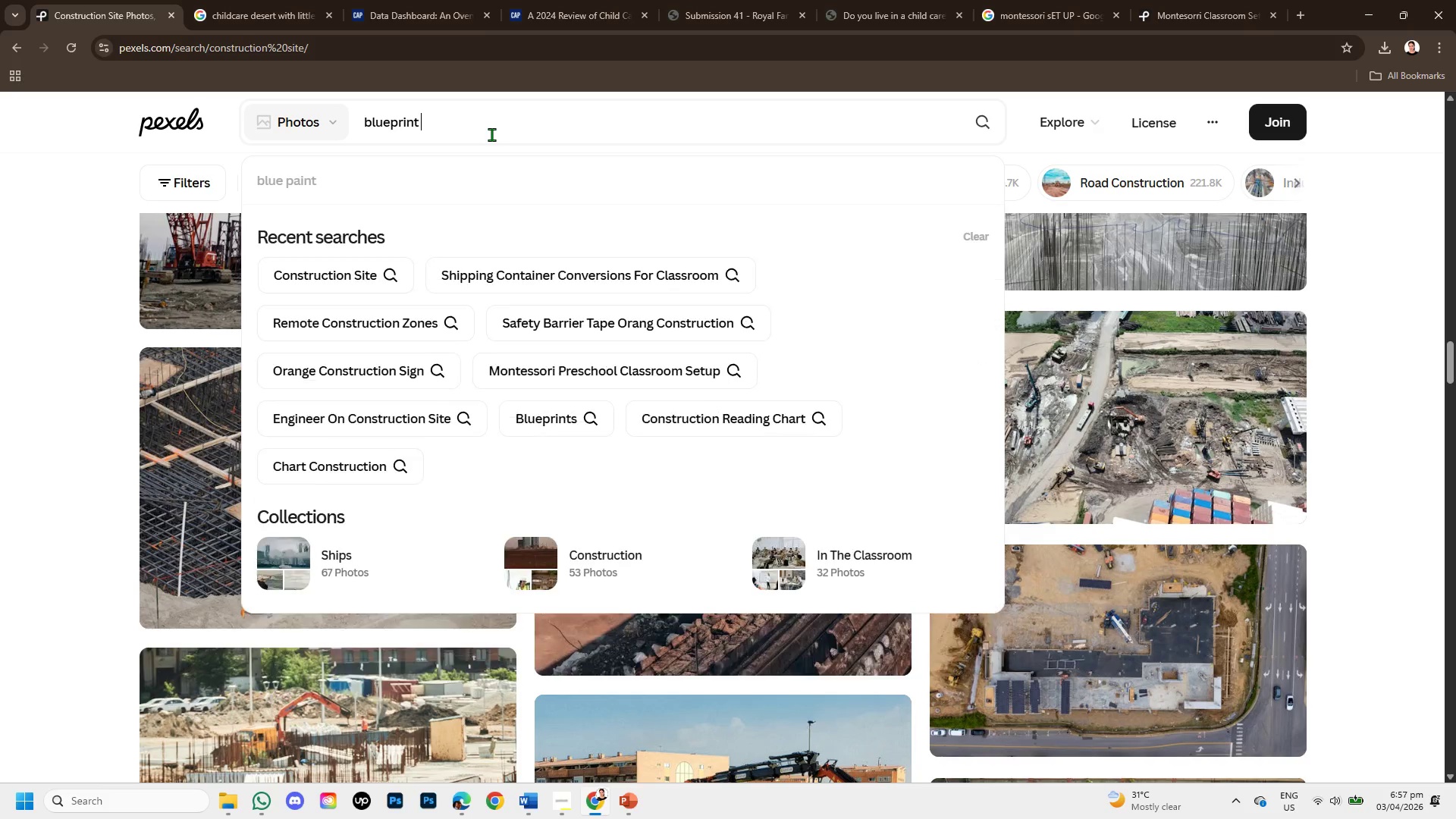 
key(Enter)
 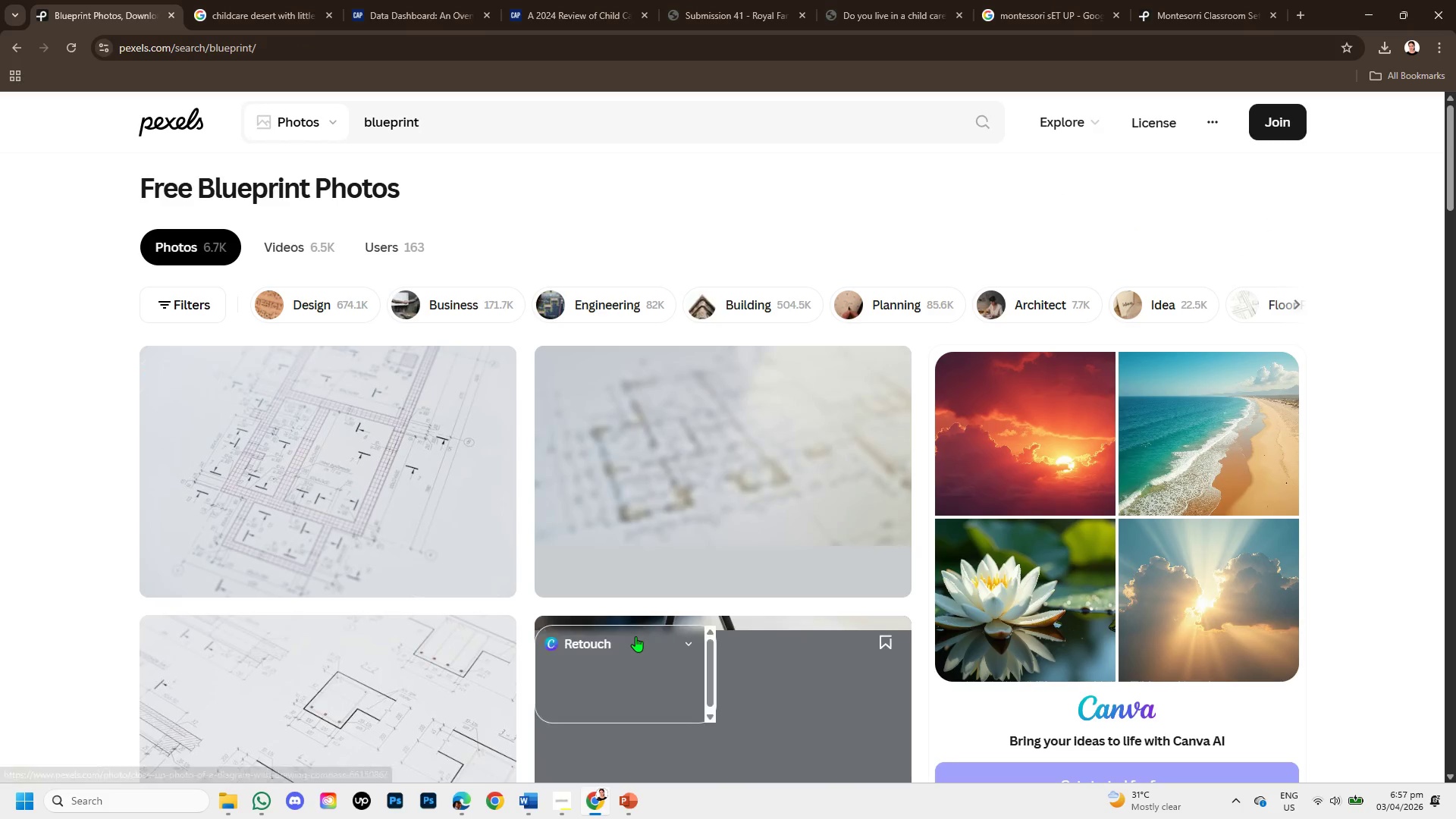 
scroll: coordinate [676, 508], scroll_direction: down, amount: 15.0
 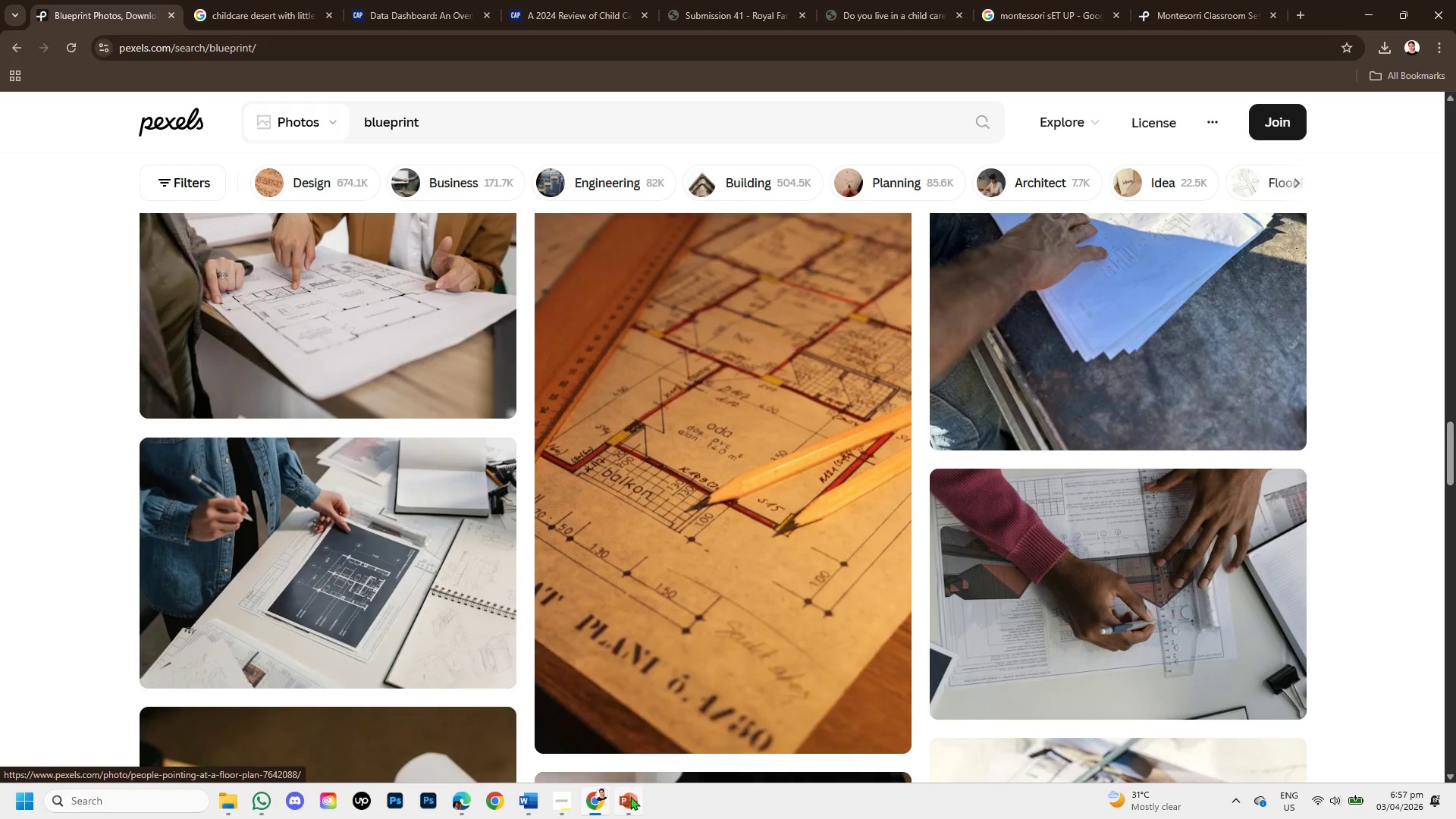 
left_click([631, 799])
 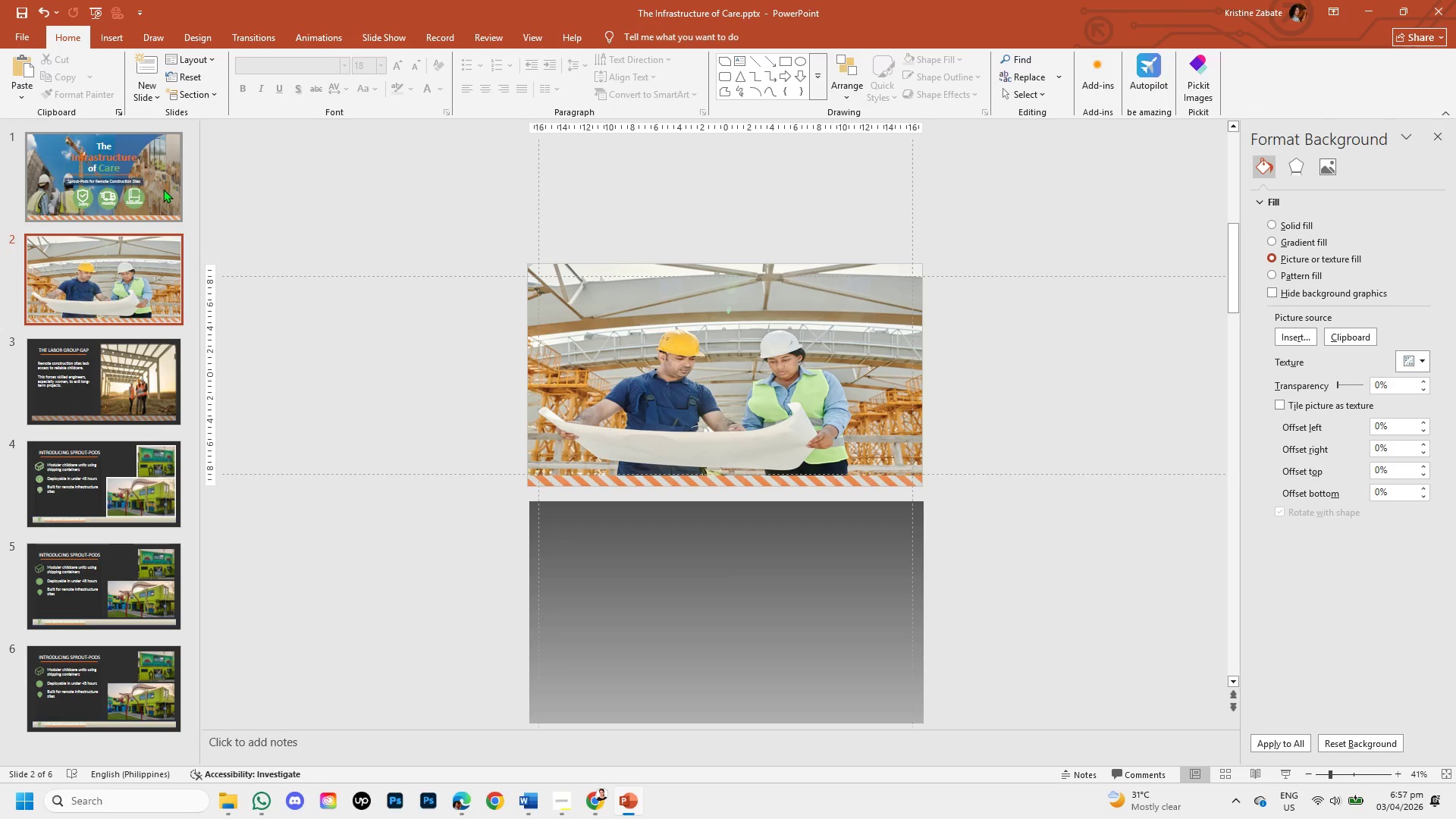 
left_click([163, 189])
 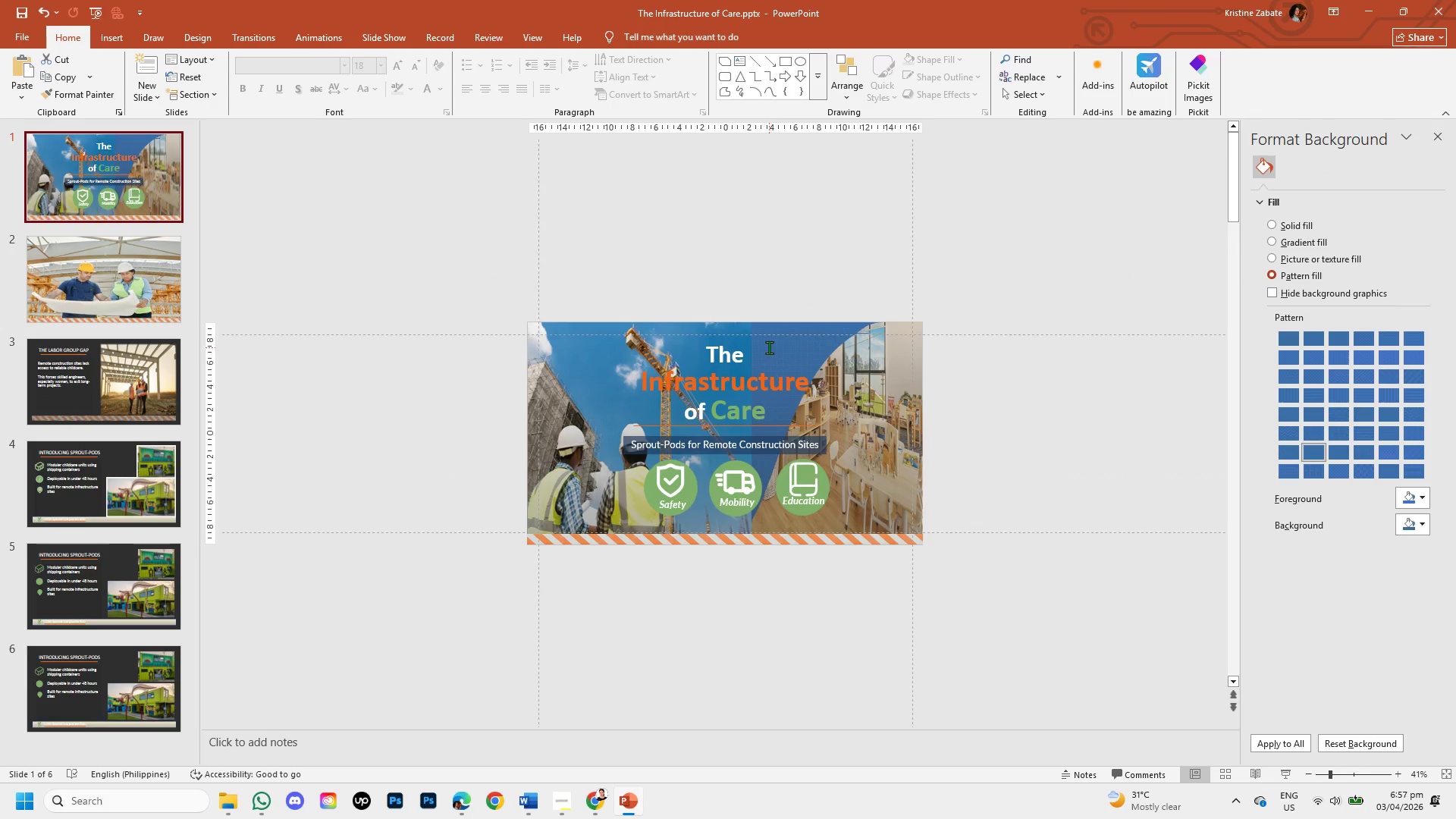 
left_click([763, 328])
 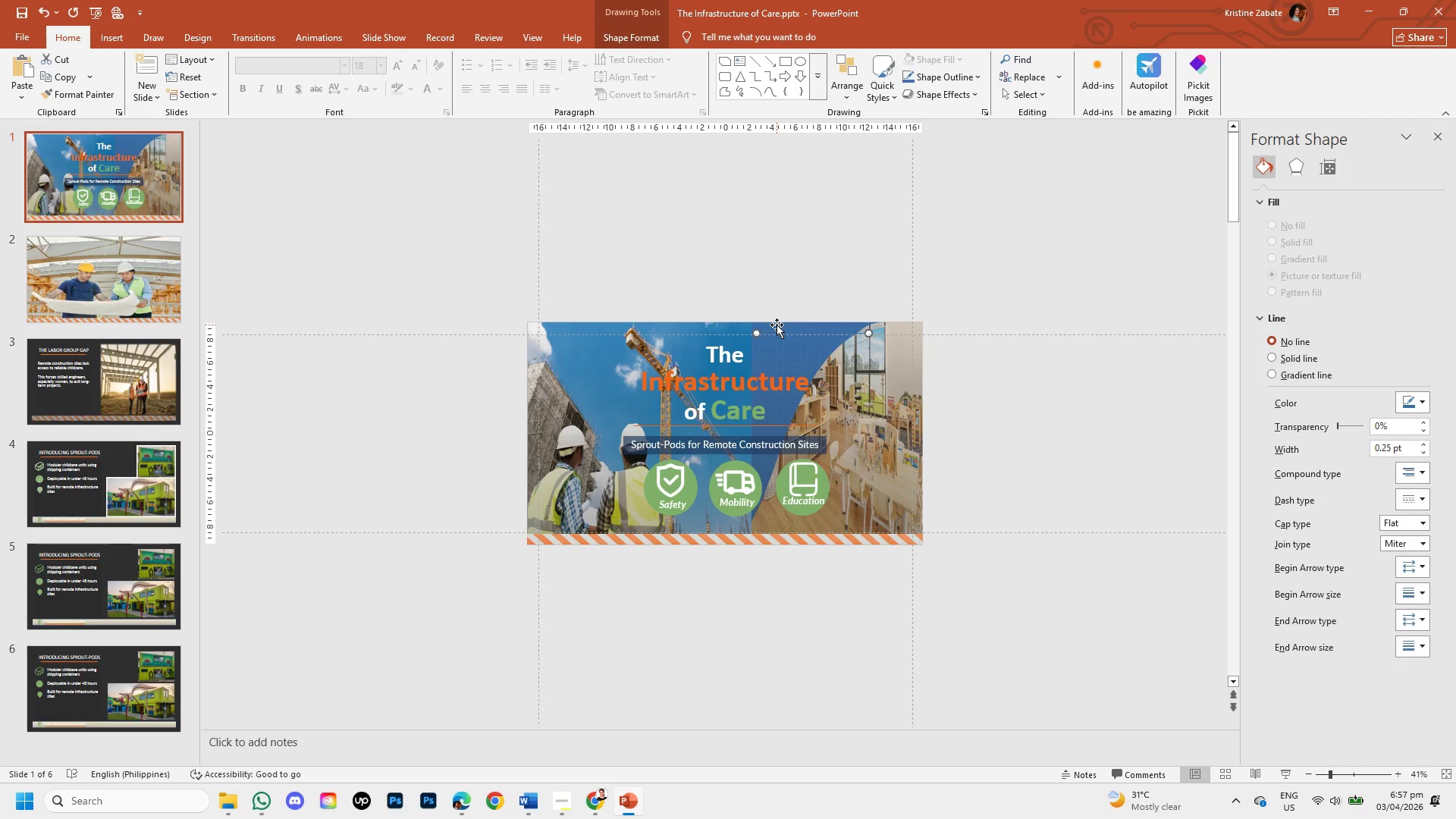 
left_click([778, 327])
 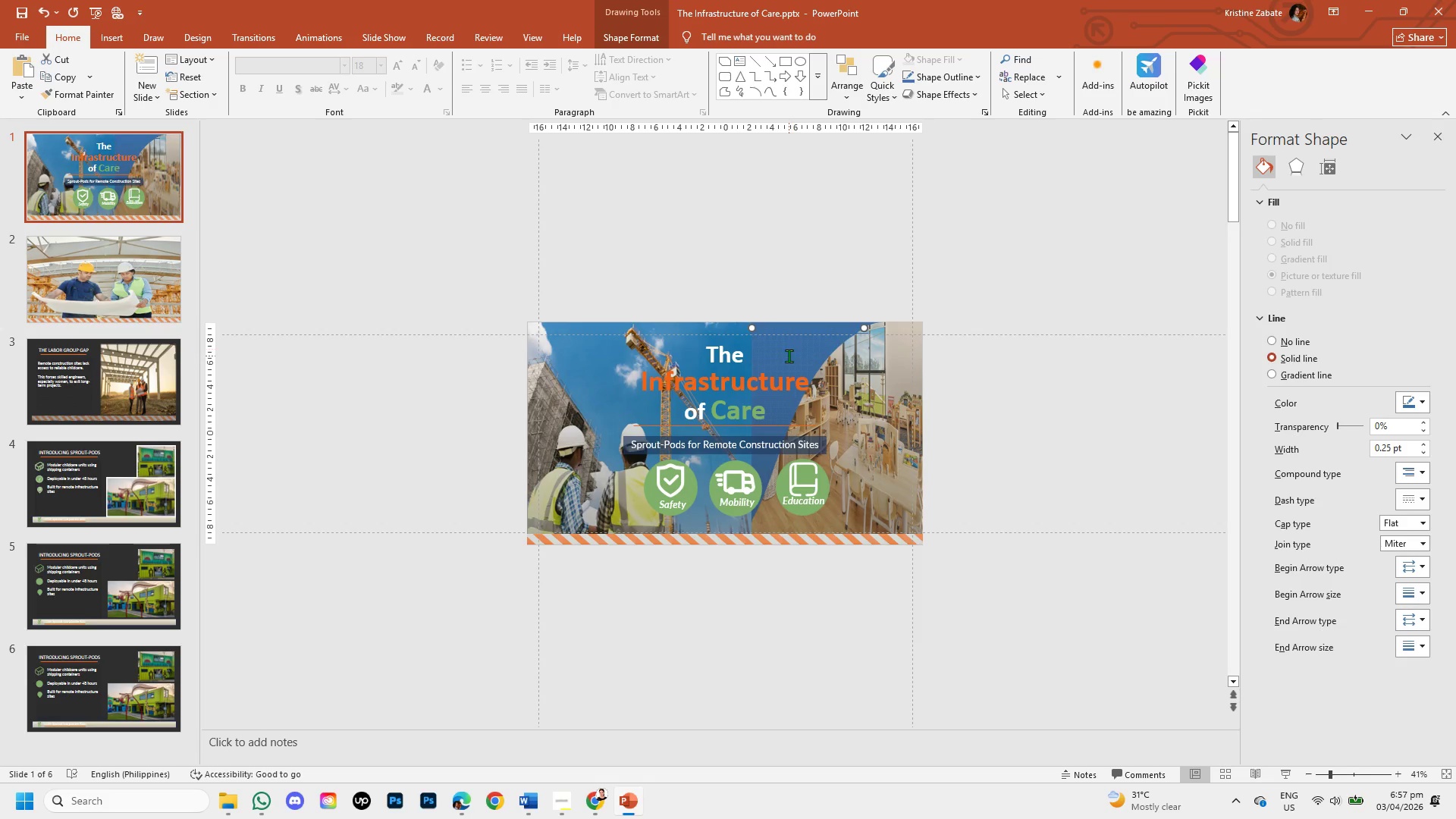 
left_click([789, 356])
 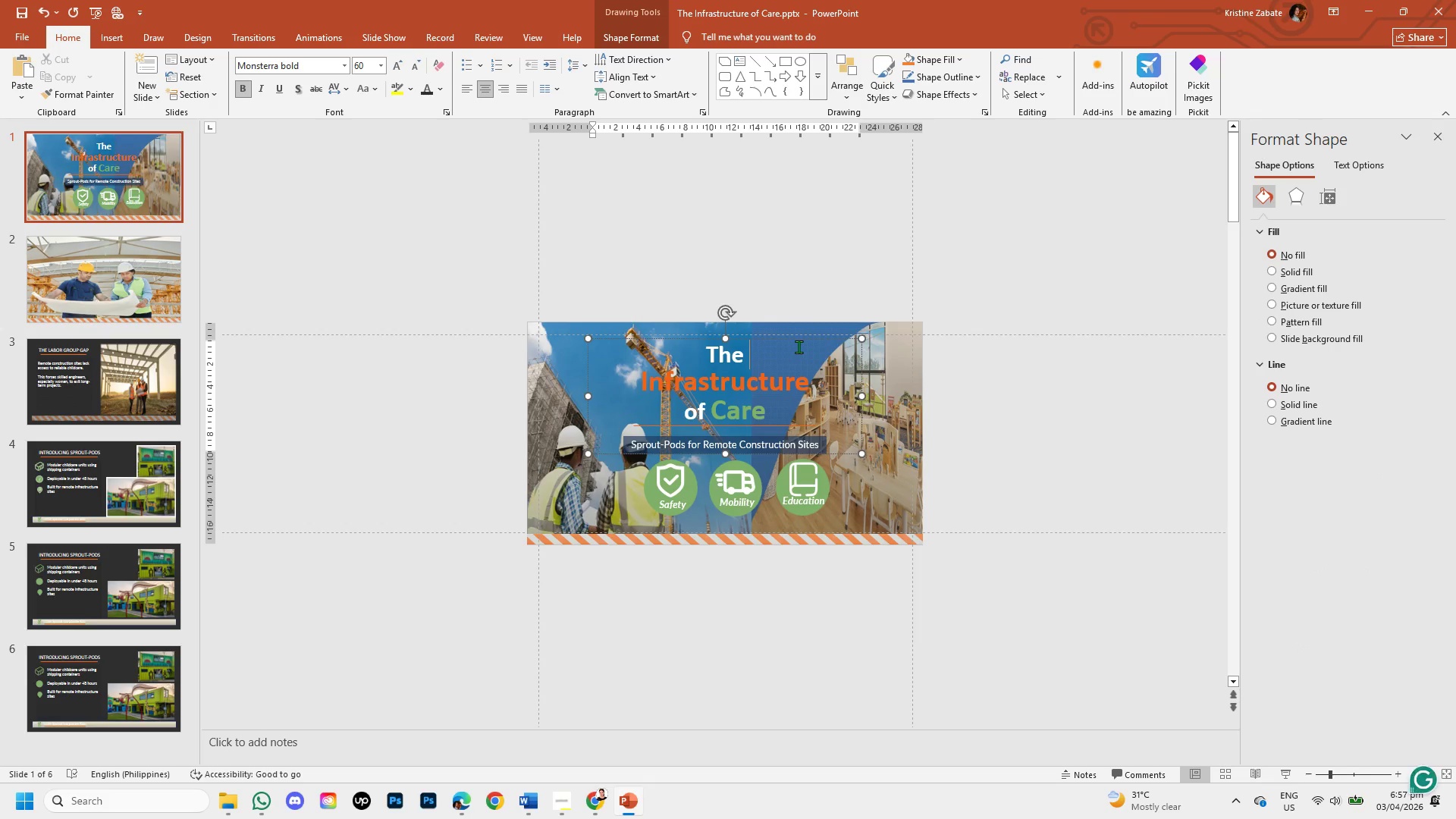 
left_click([799, 347])
 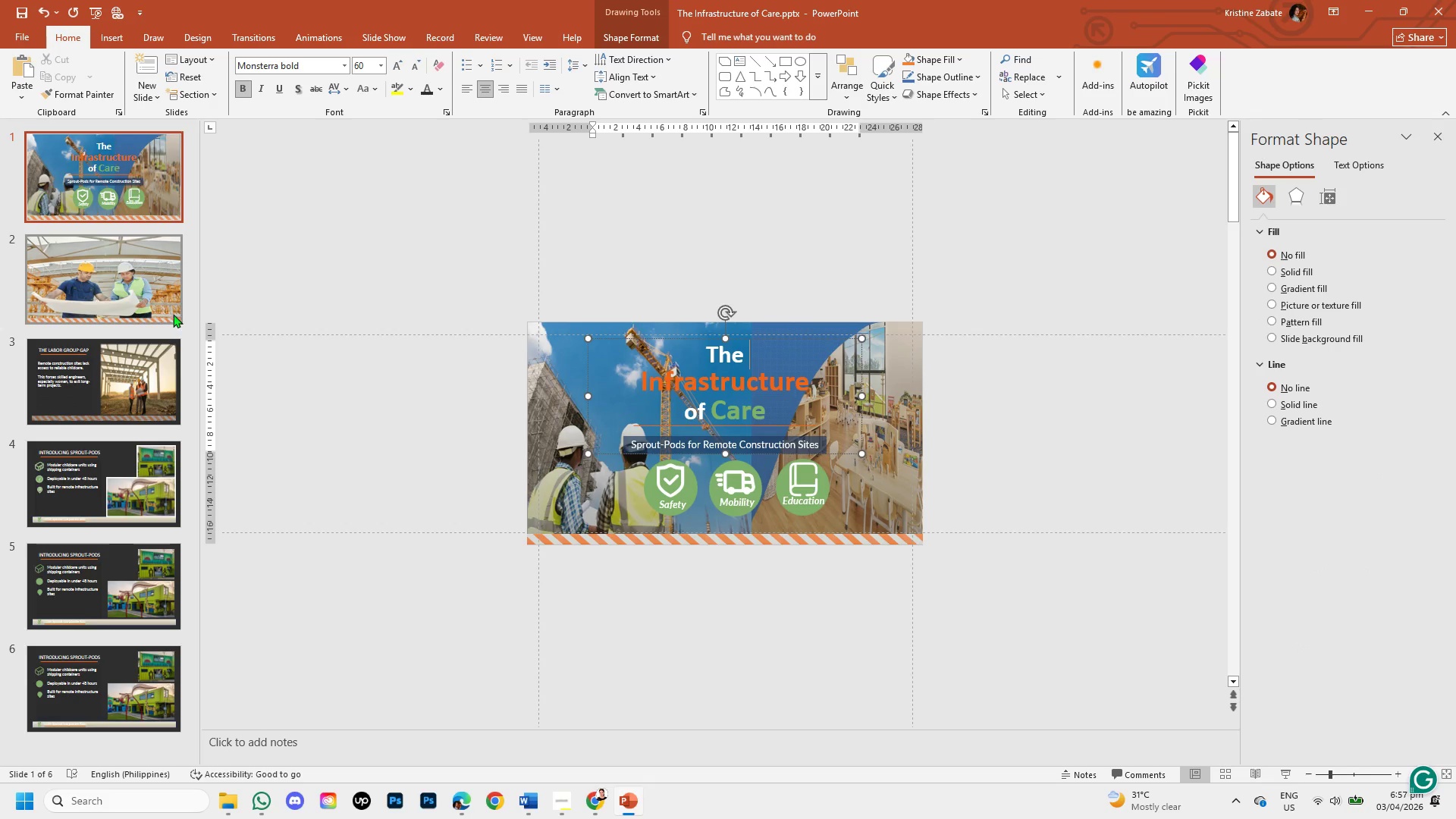 
left_click([160, 297])
 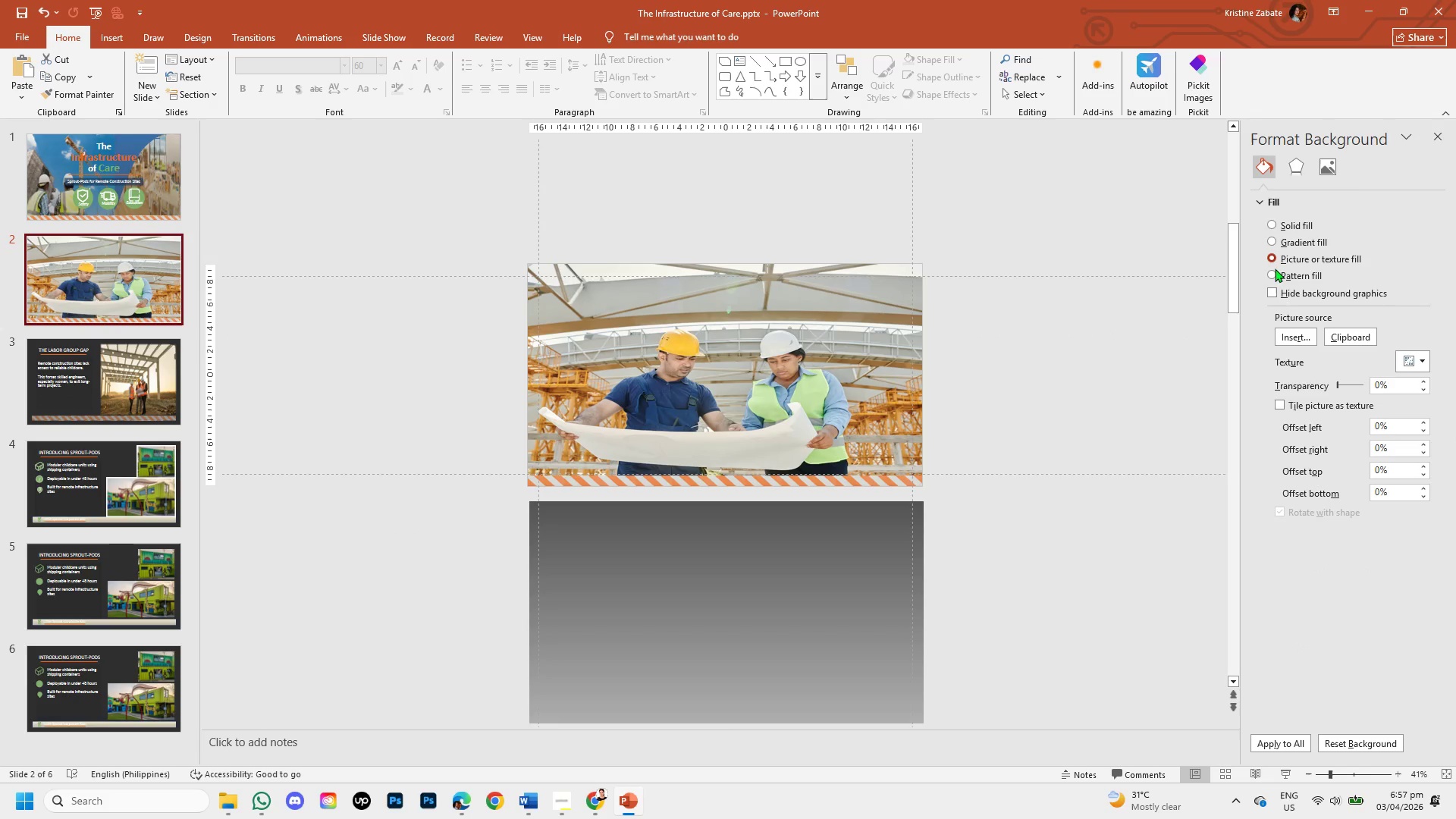 
left_click([1275, 273])
 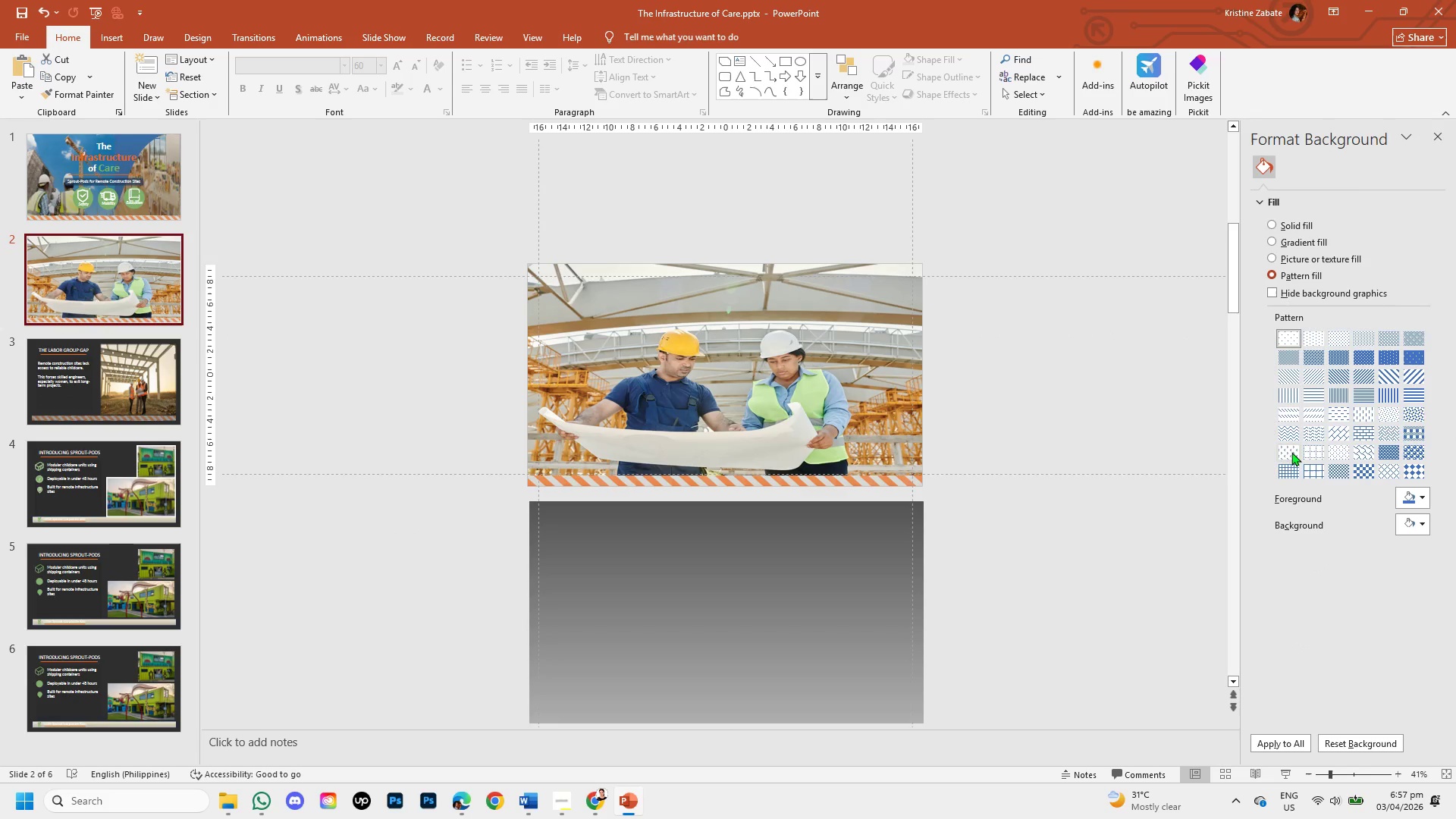 
left_click([1315, 454])
 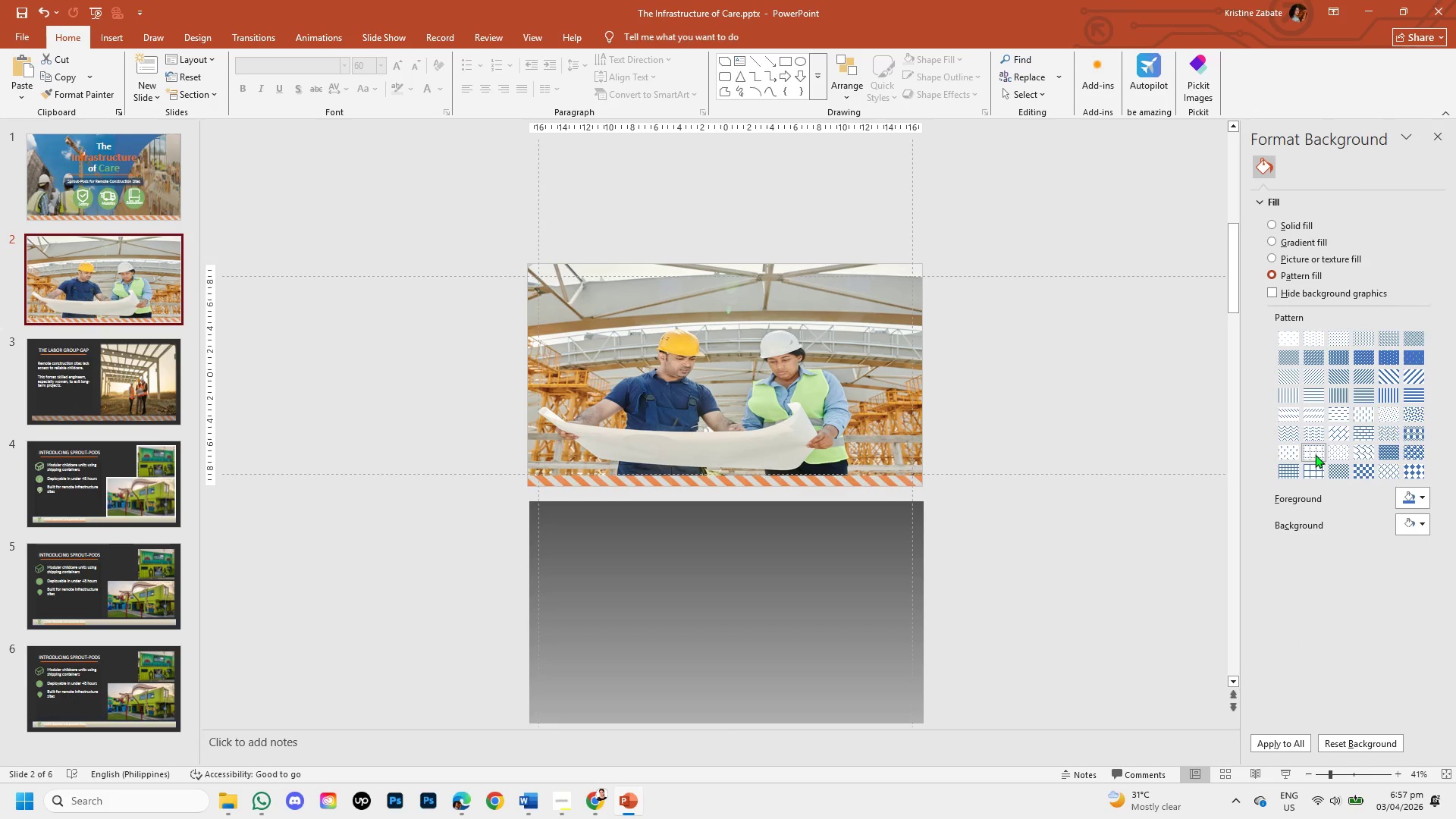 
left_click([1315, 454])
 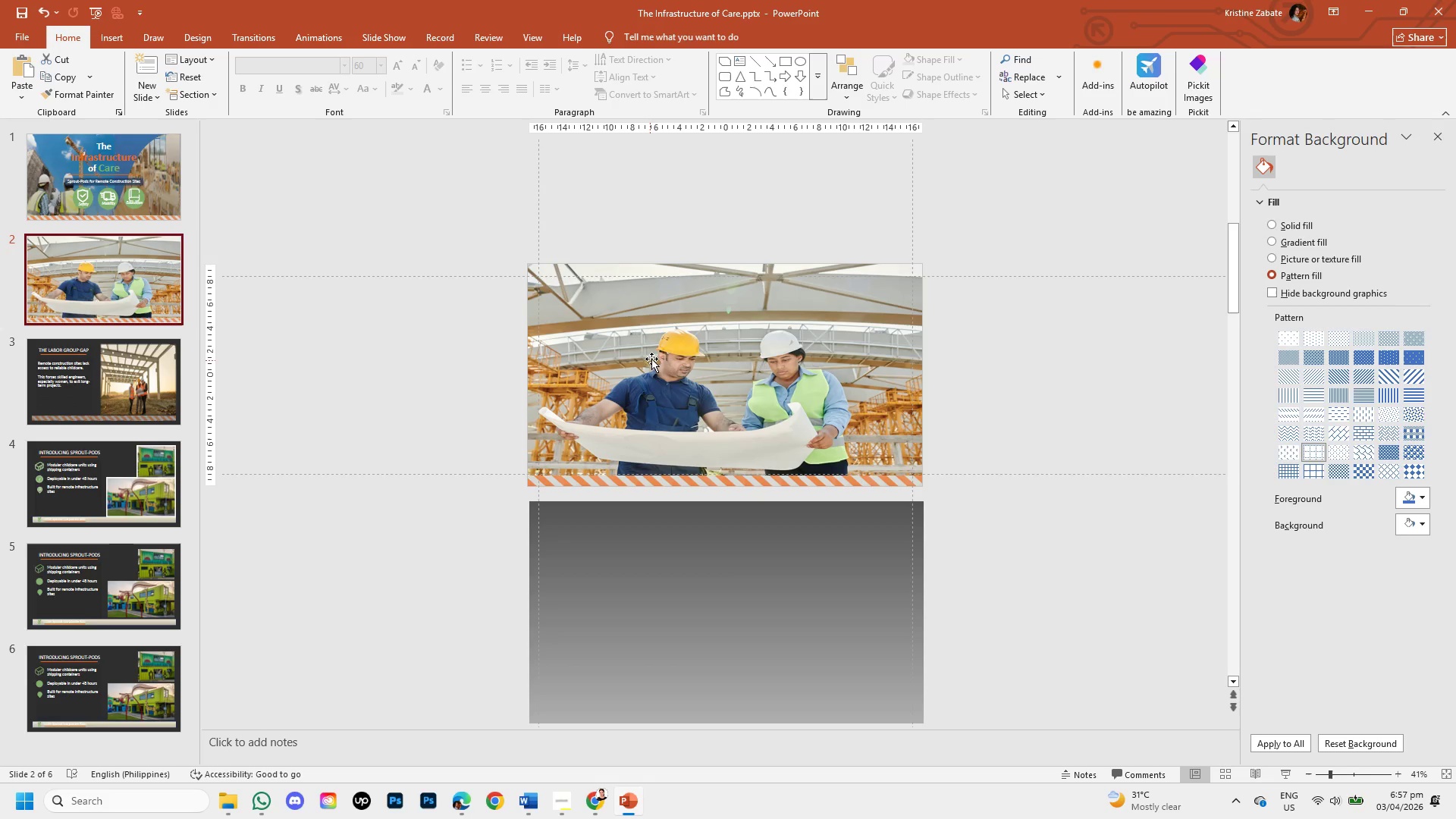 
left_click([656, 351])
 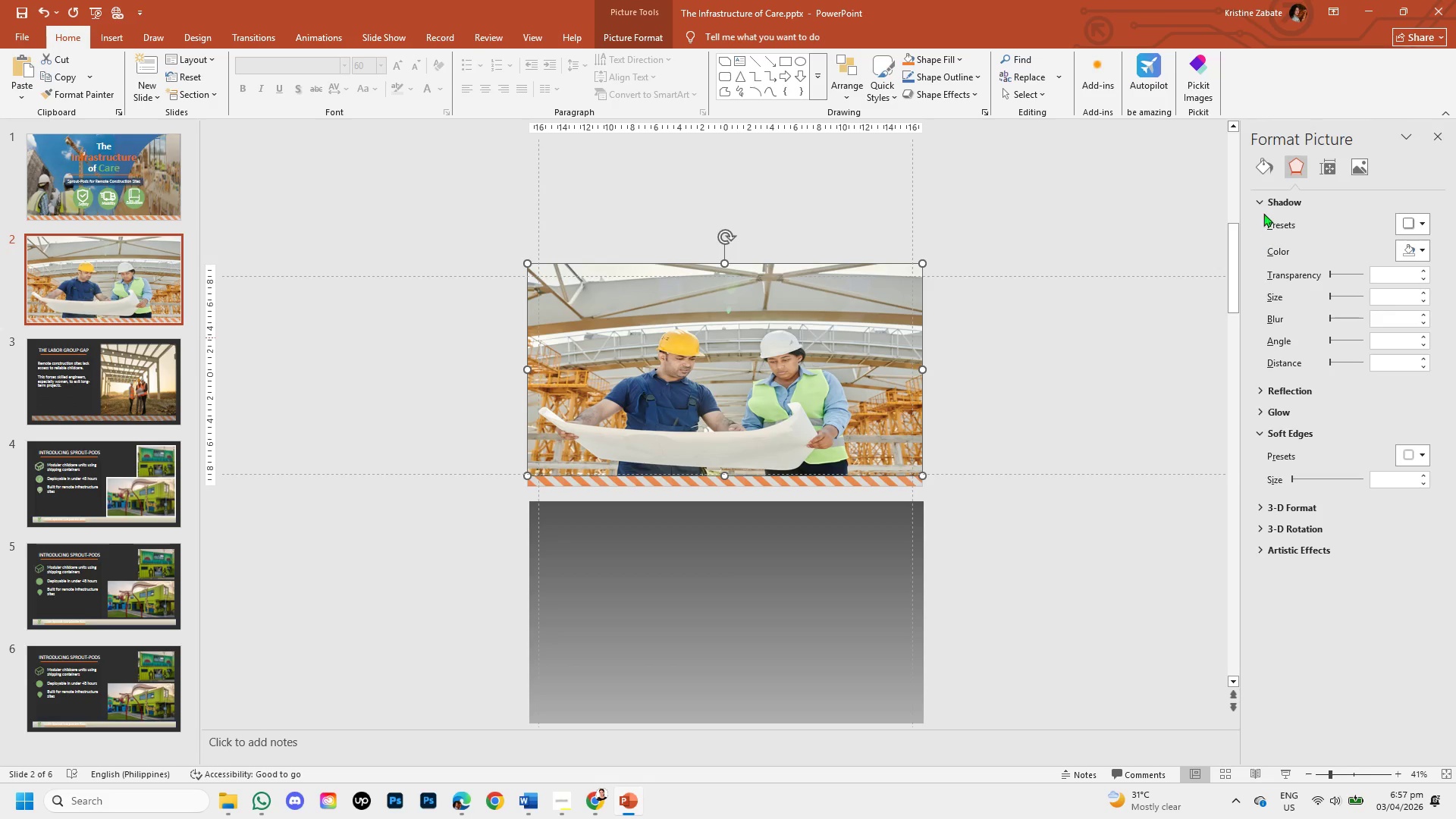 
left_click([1260, 170])
 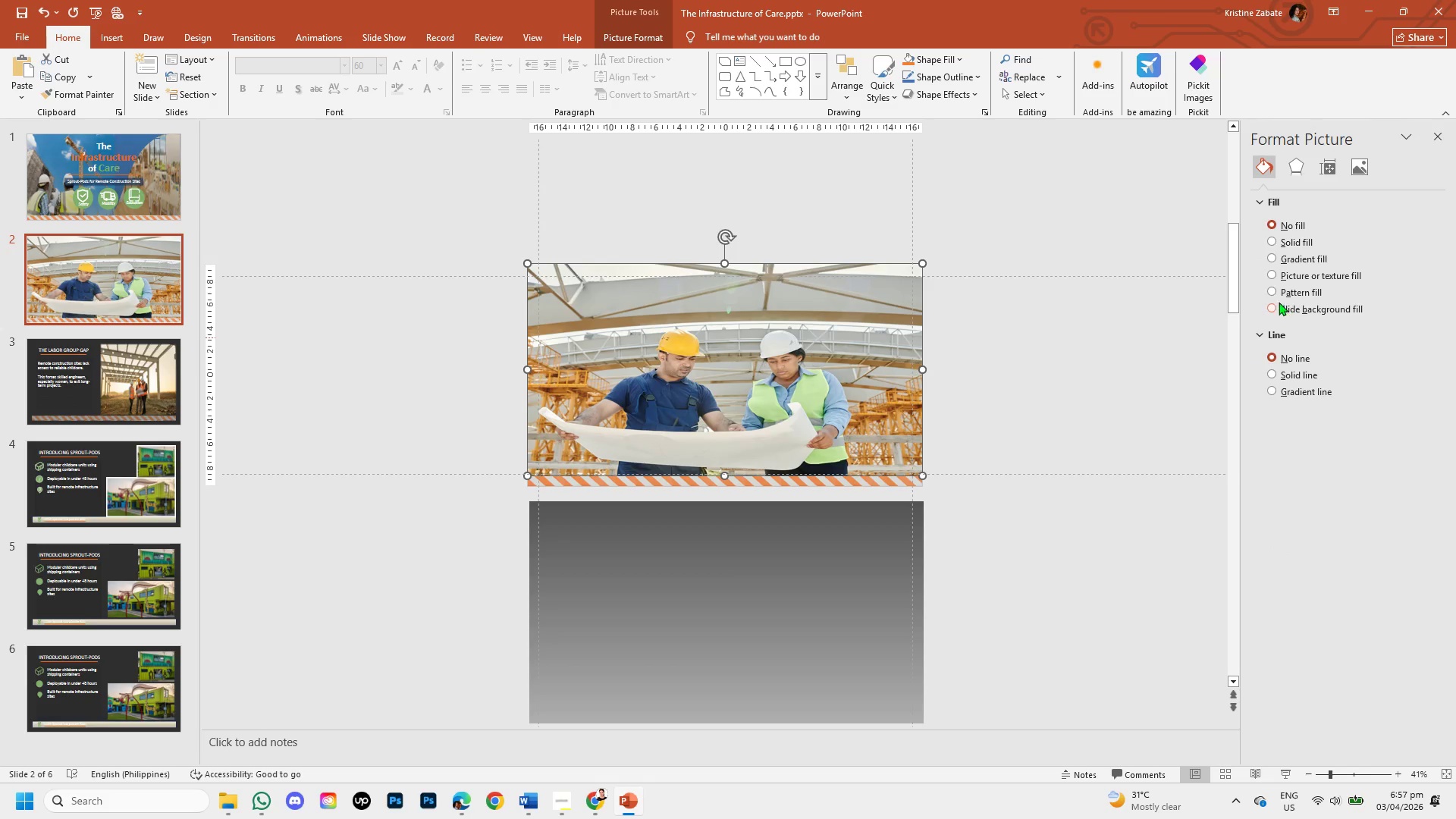 
left_click([1271, 286])
 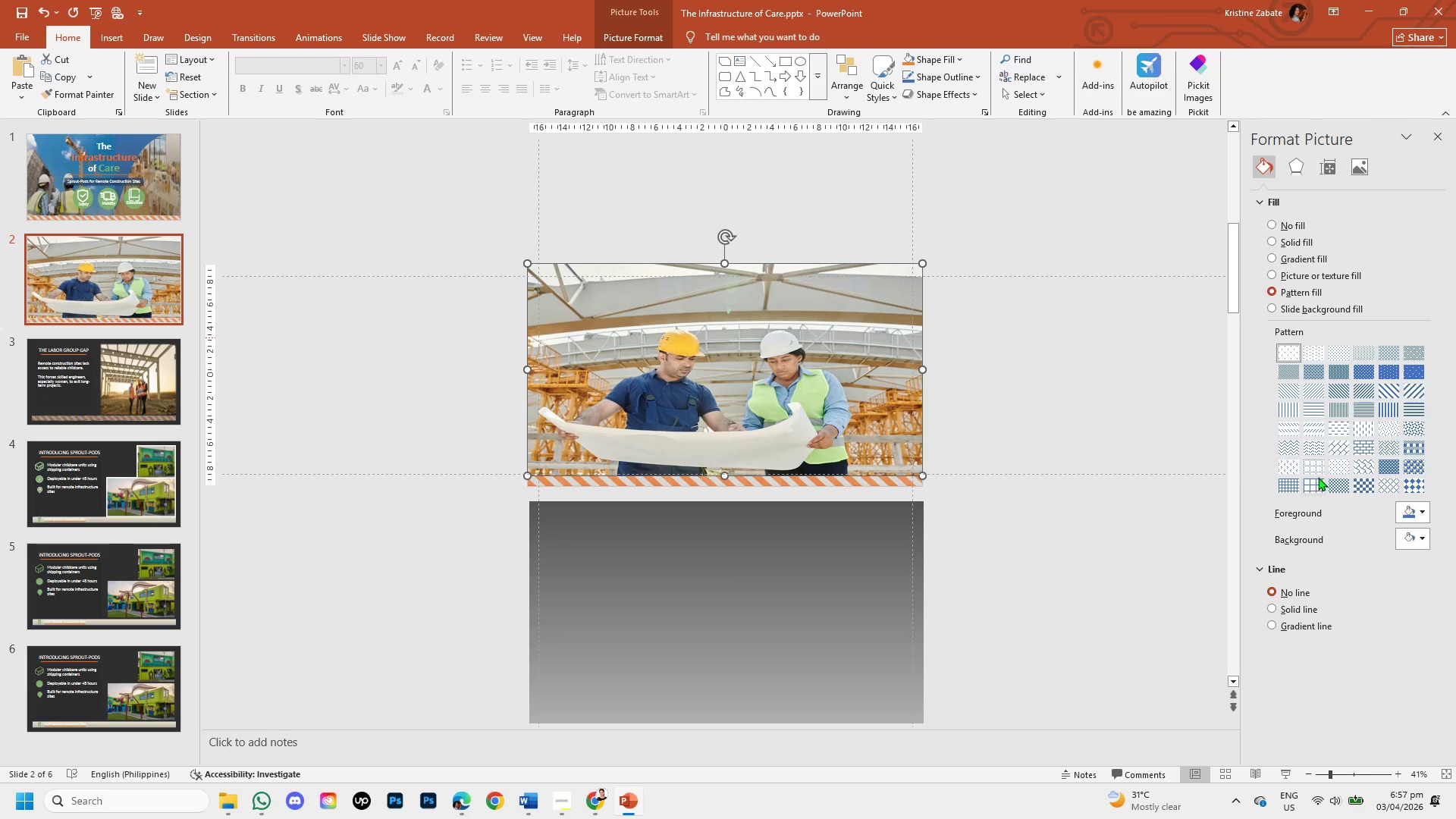 
left_click([1310, 466])
 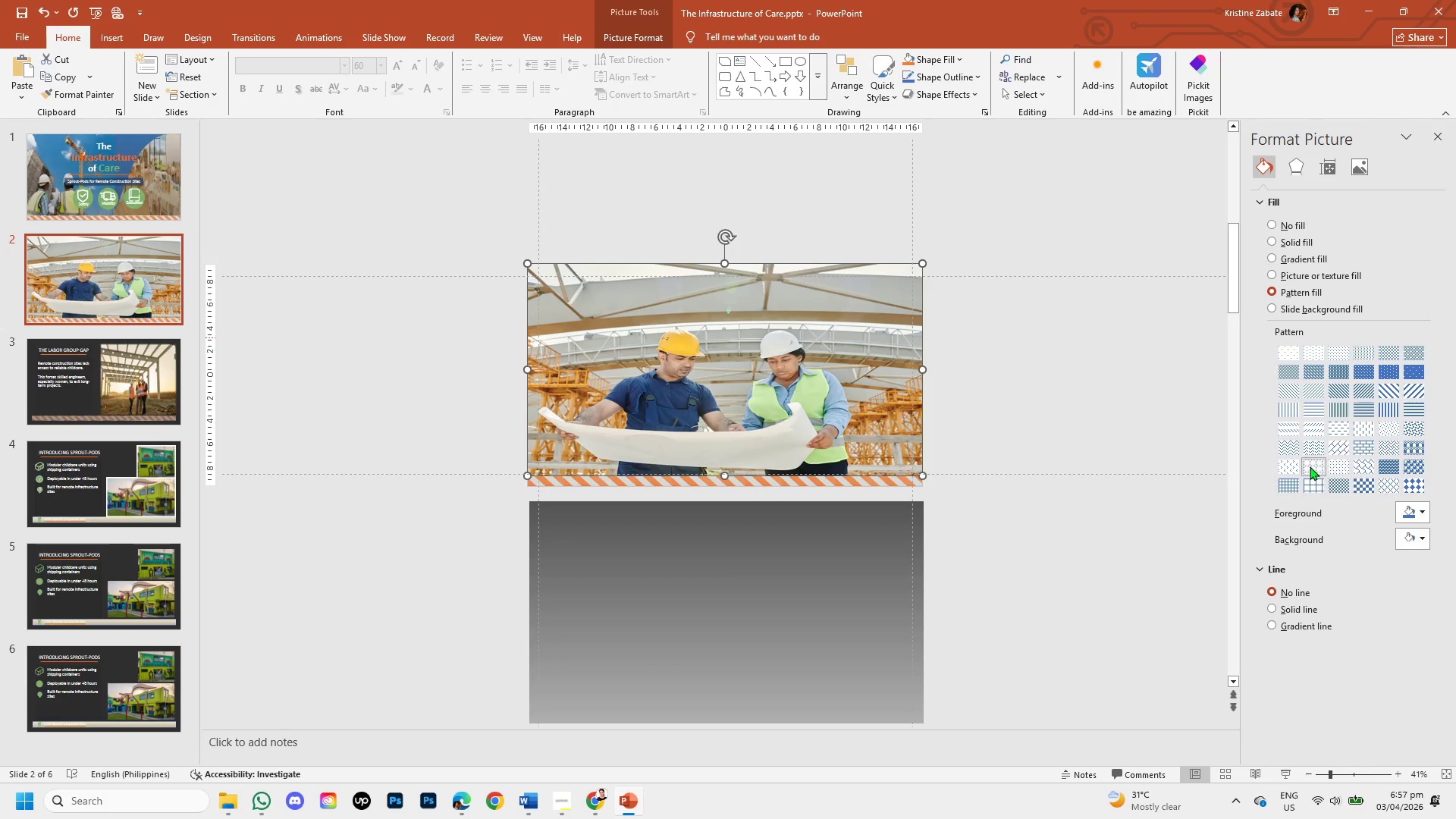 
double_click([1310, 466])
 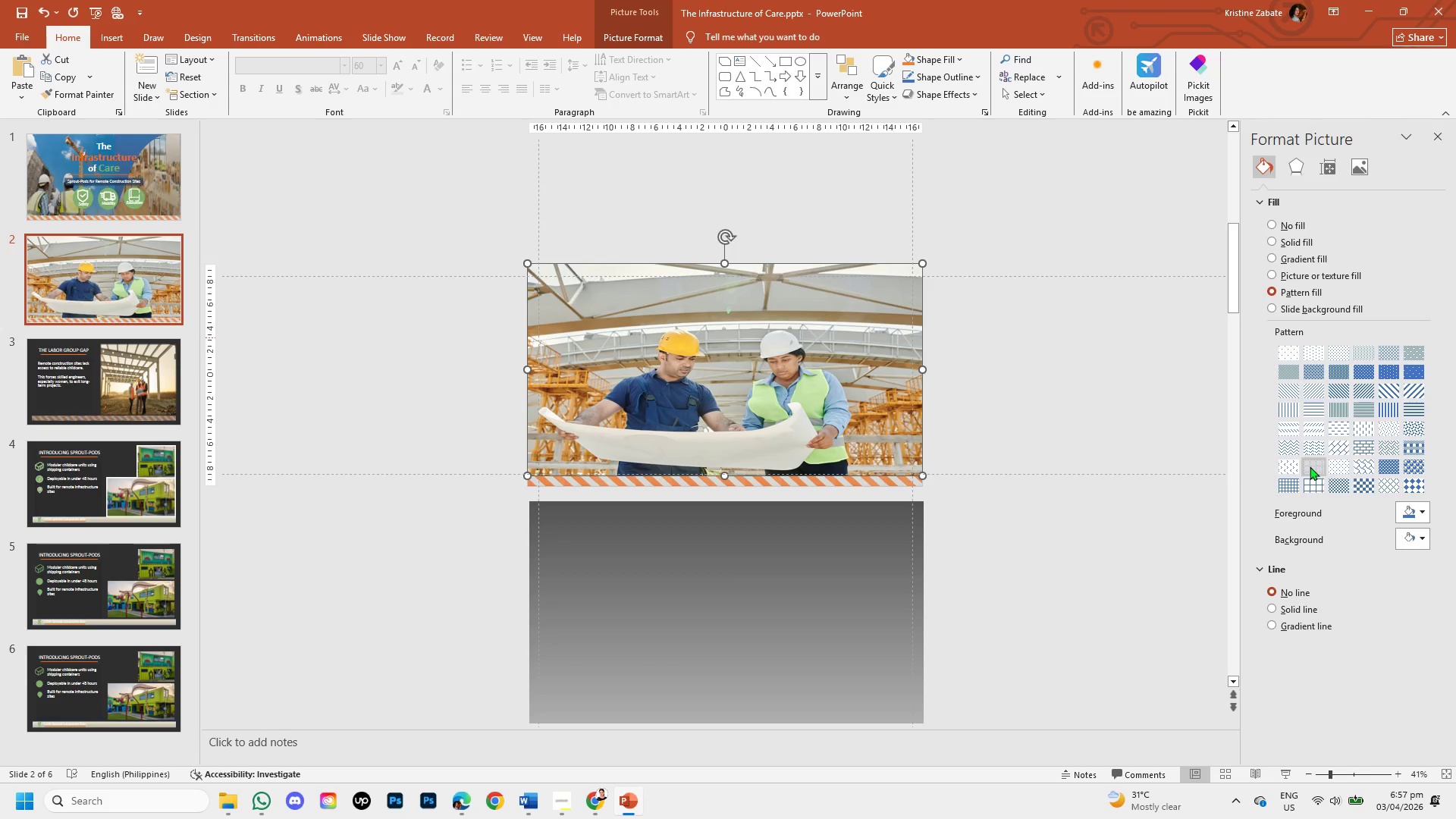 
triple_click([1310, 466])
 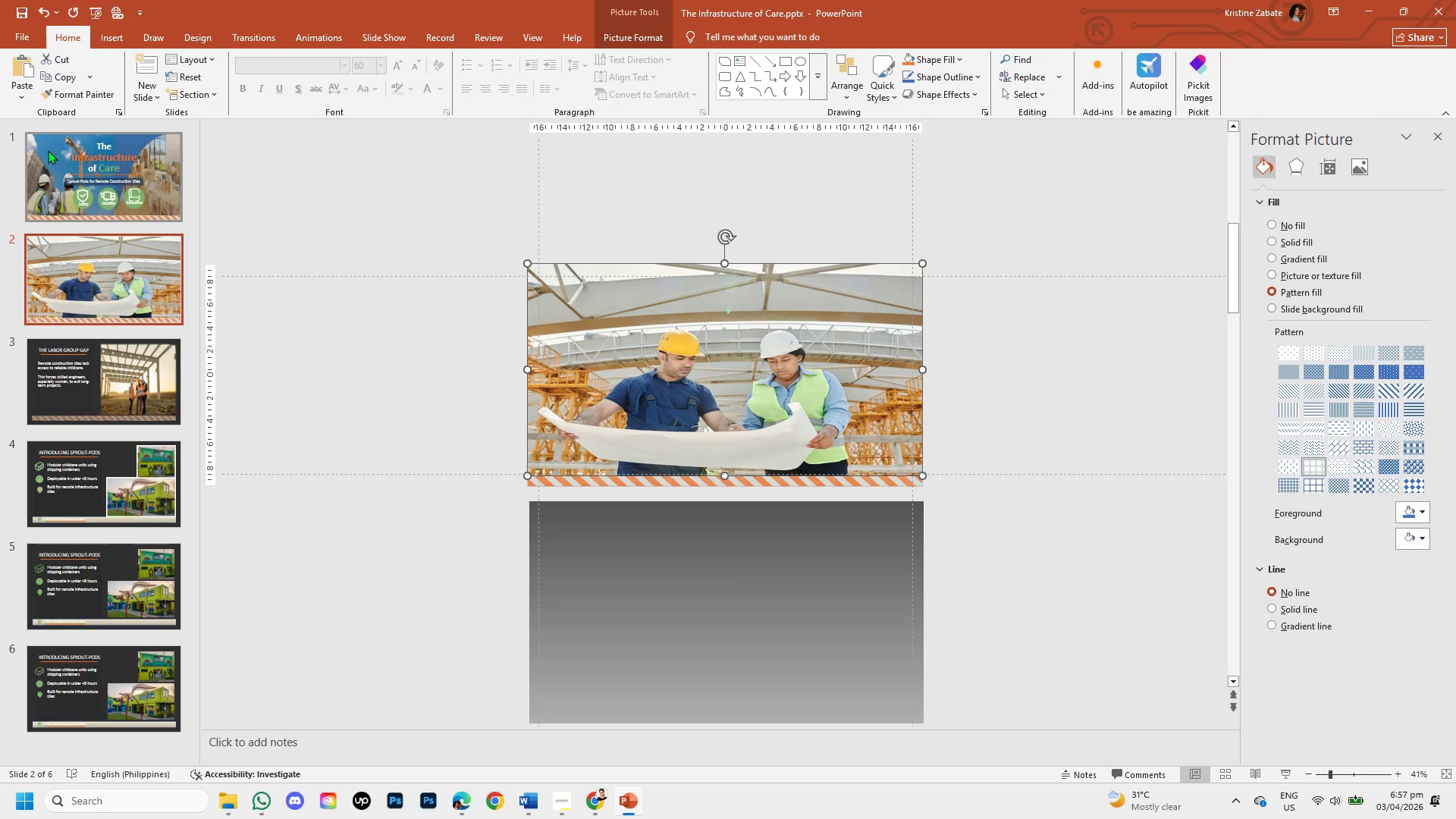 
left_click([95, 187])
 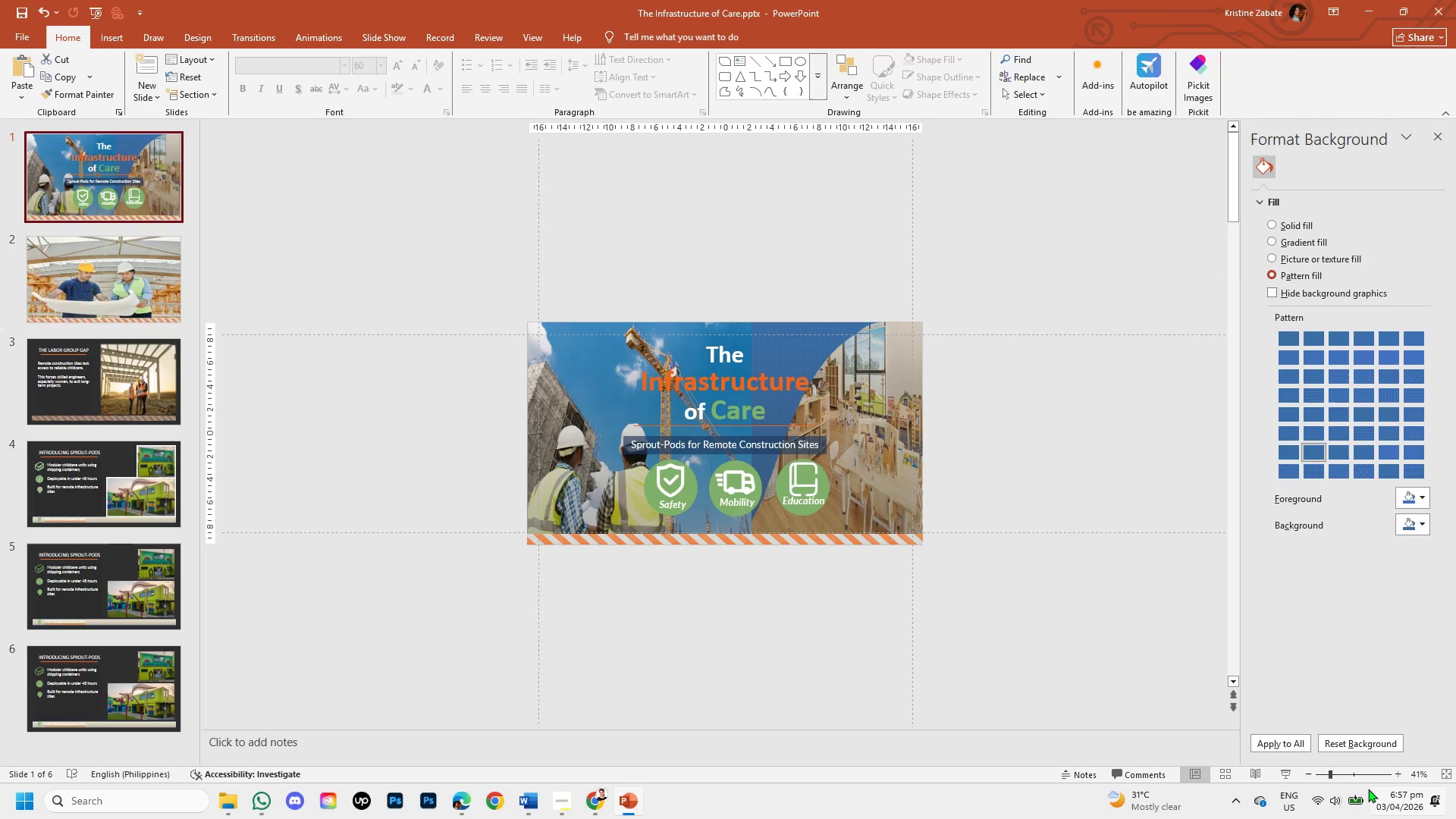 
left_click([1341, 771])
 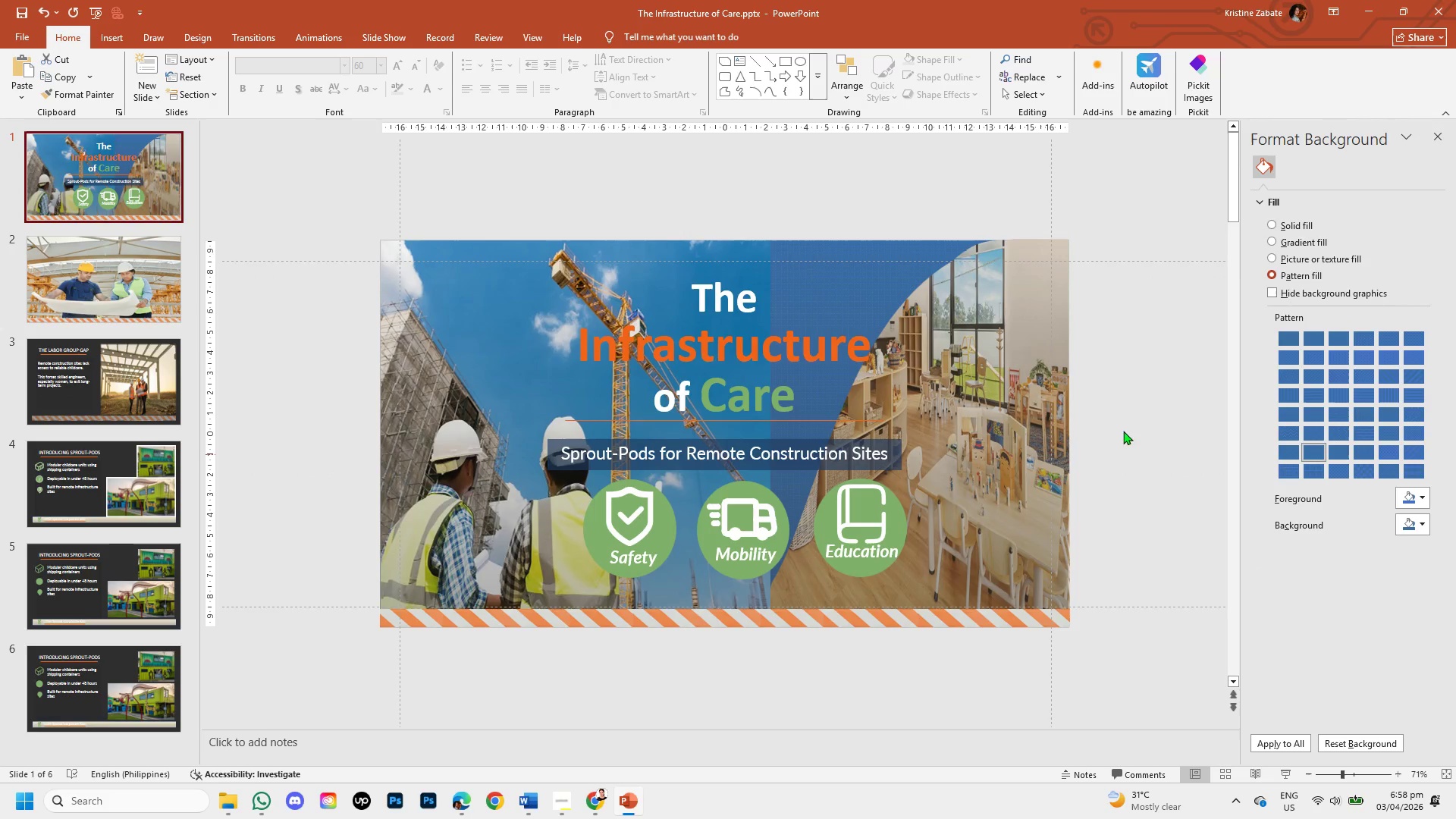 
left_click([1050, 332])
 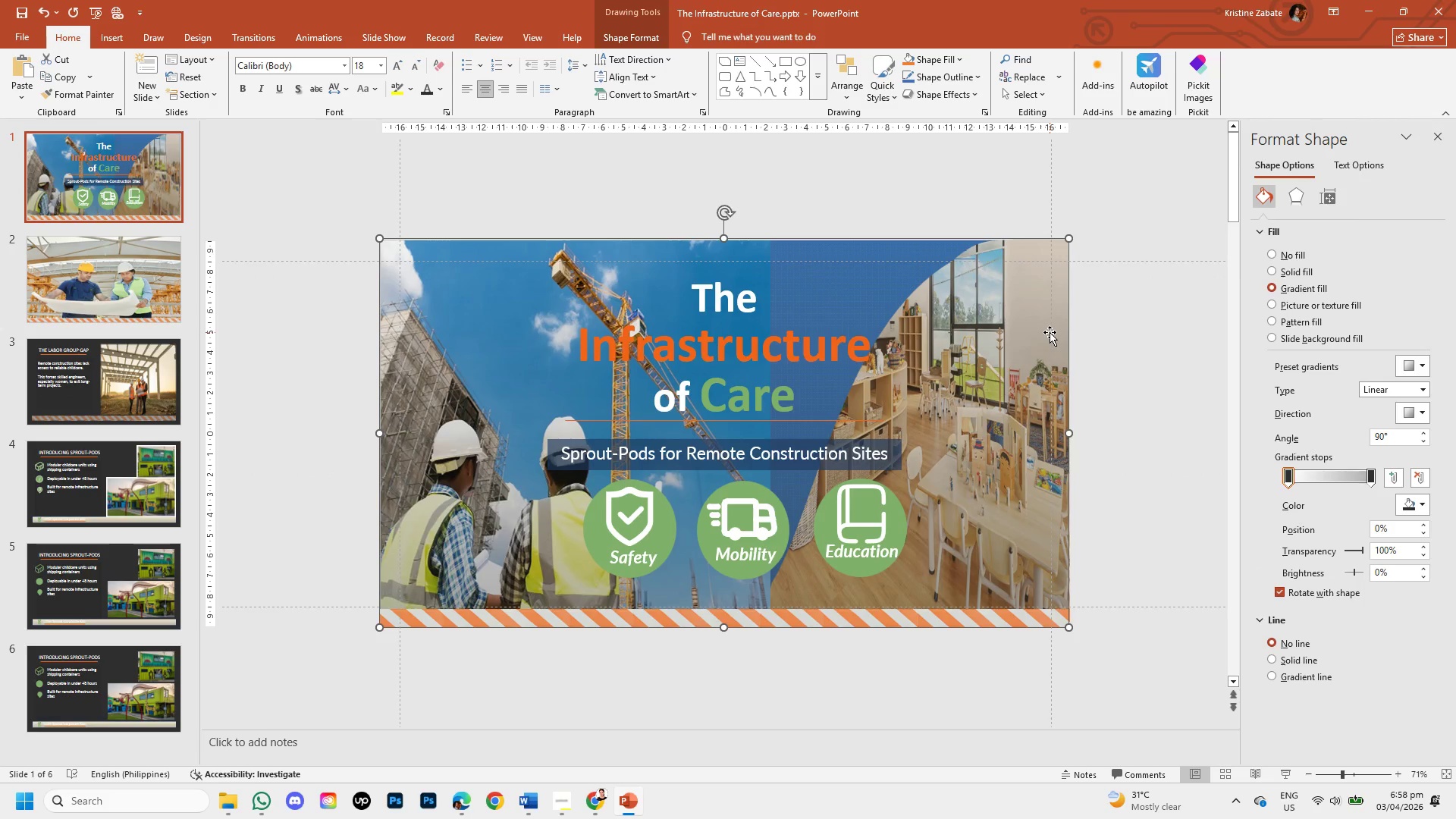 
left_click_drag(start_coordinate=[1050, 332], to_coordinate=[1071, 369])
 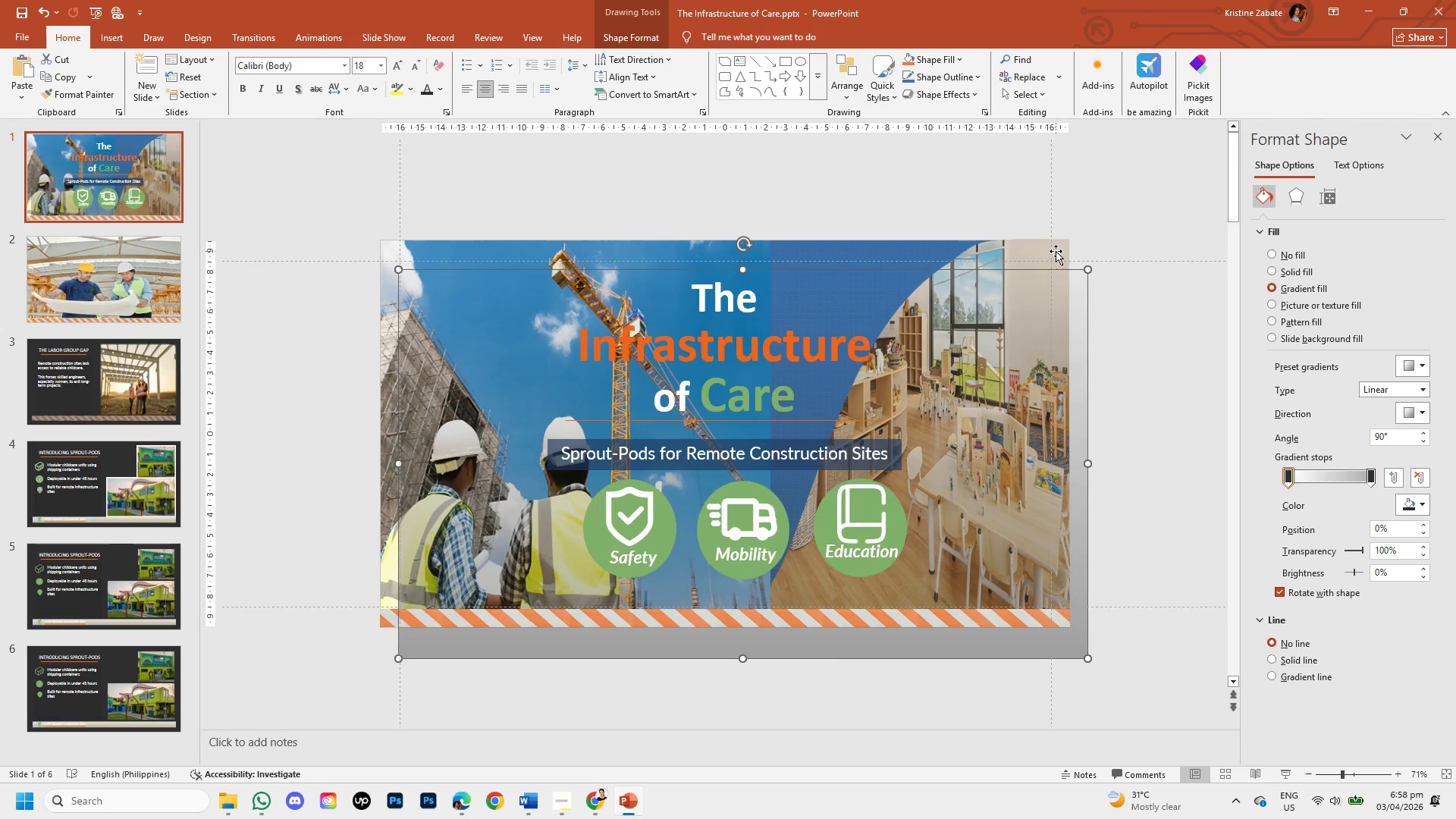 
left_click([1056, 251])
 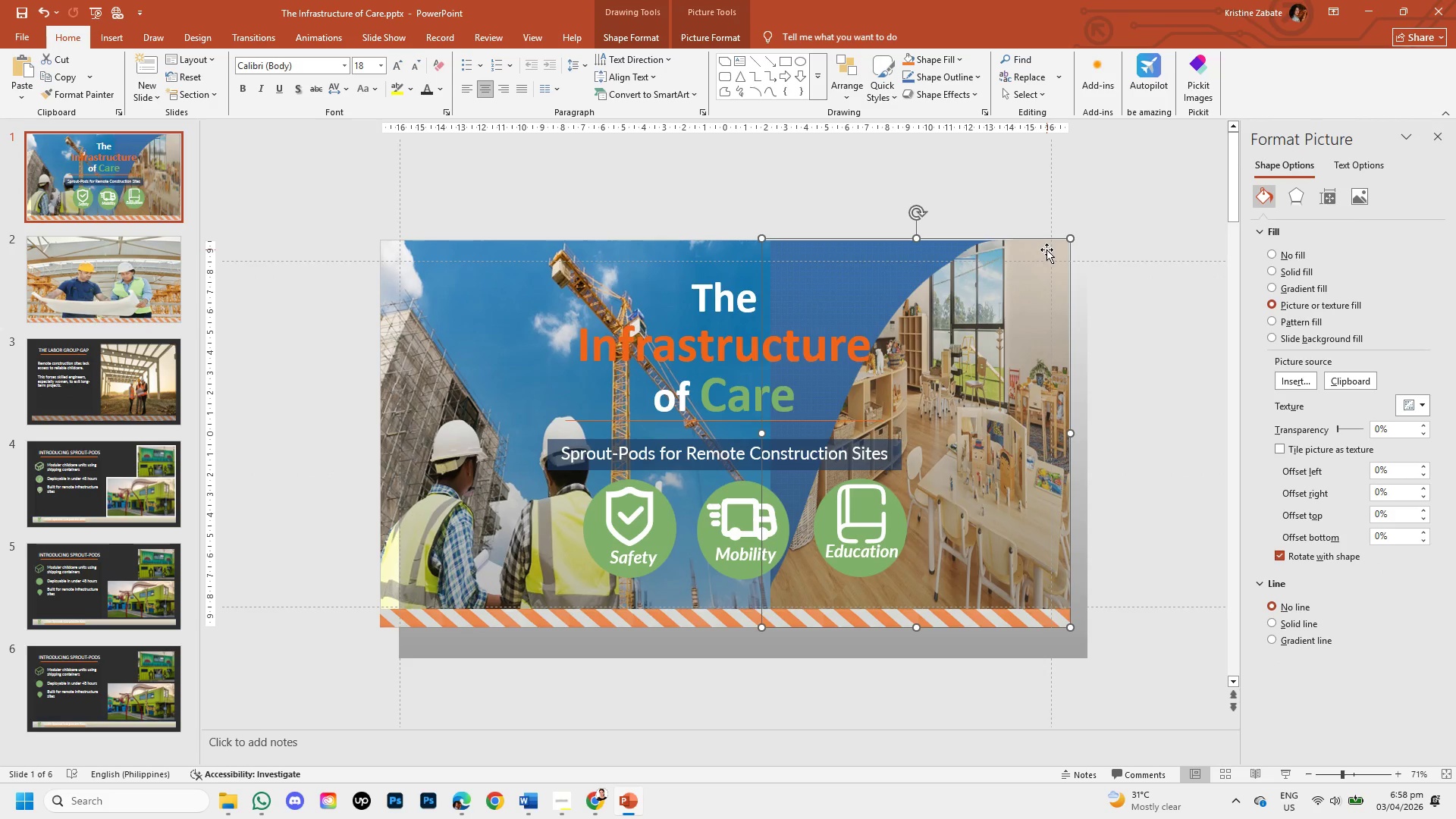 
left_click_drag(start_coordinate=[1046, 249], to_coordinate=[1082, 288])
 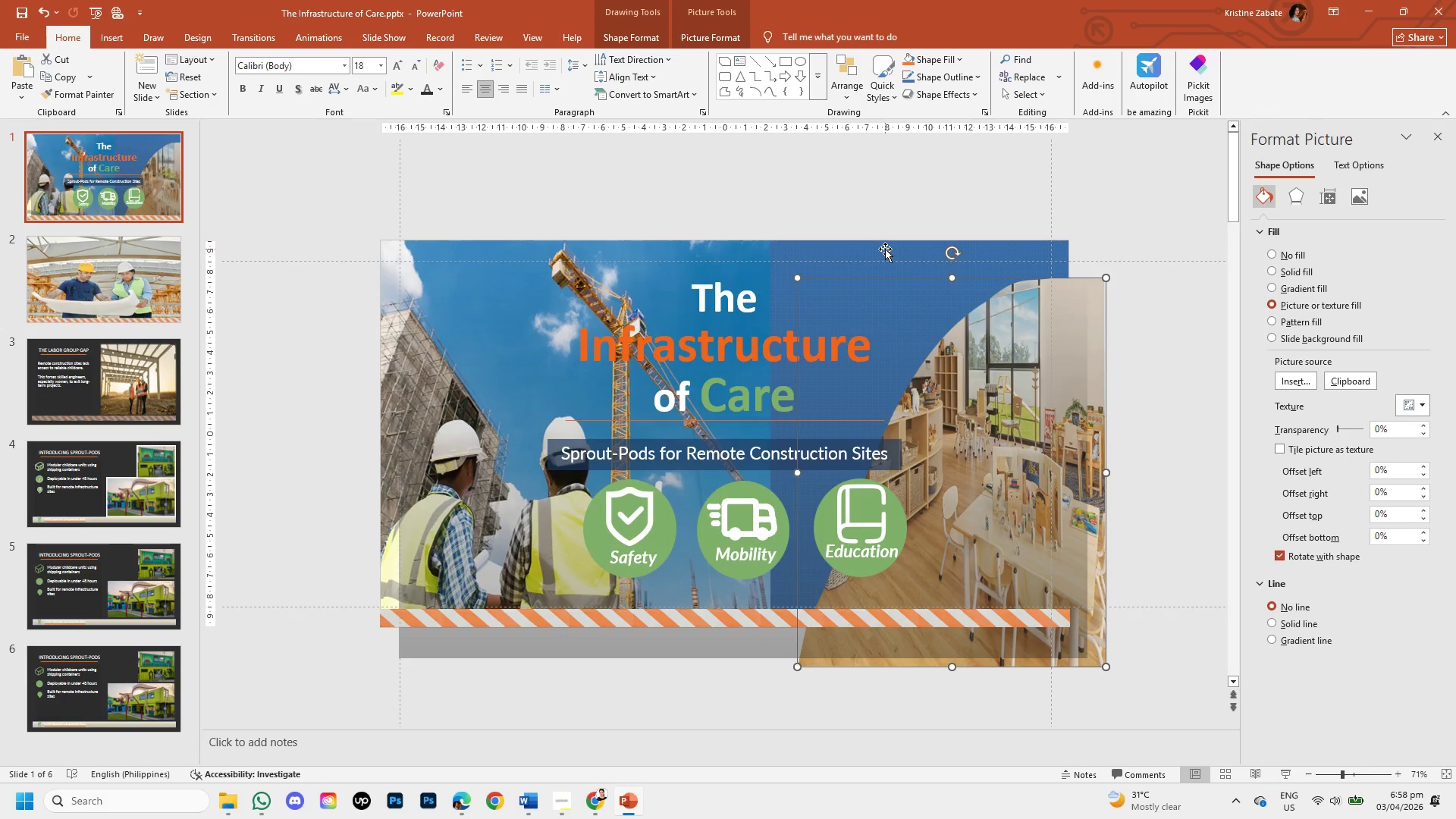 
left_click([885, 249])
 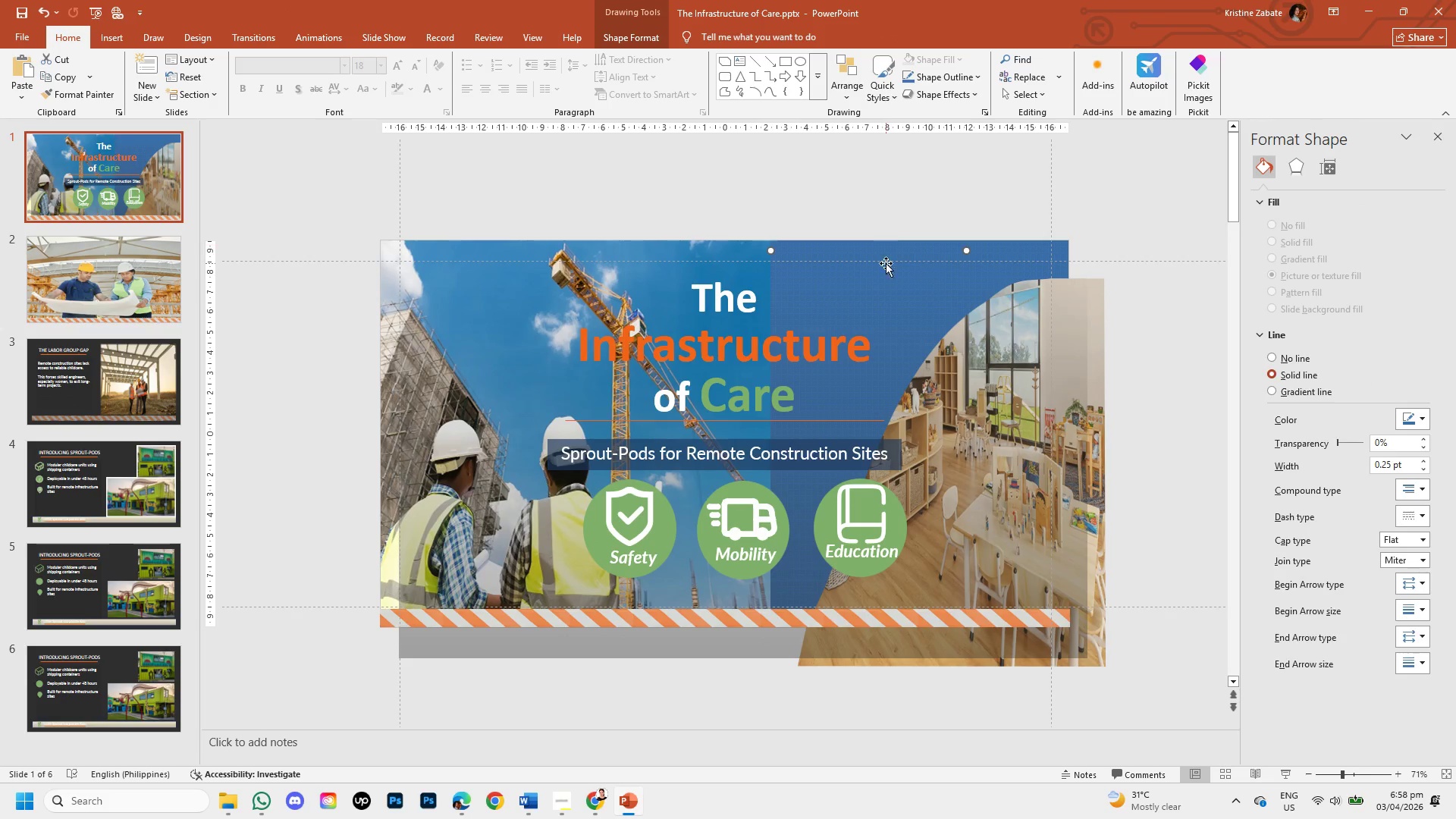 
left_click([889, 291])
 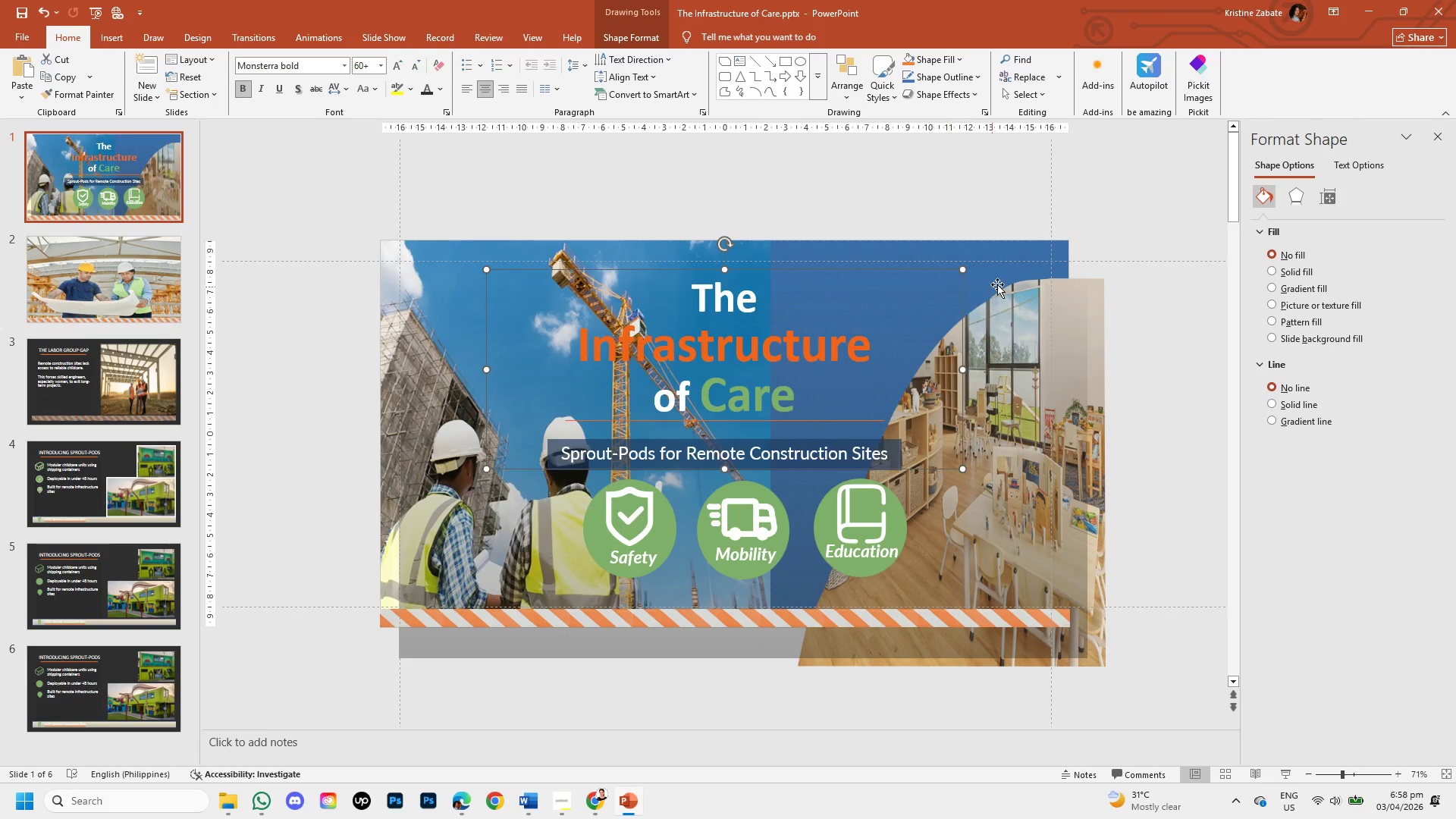 
left_click([1018, 275])
 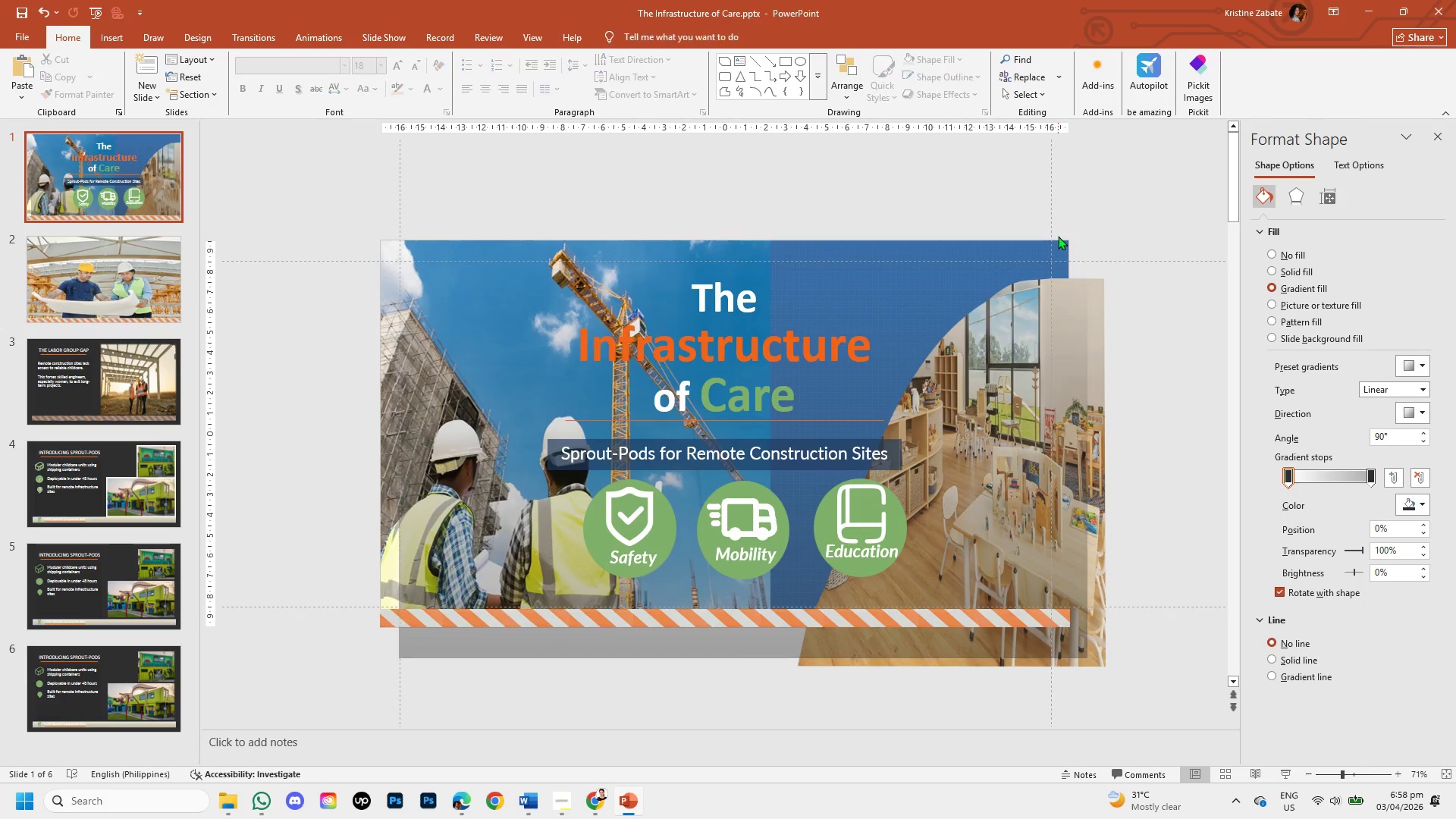 
double_click([1061, 240])
 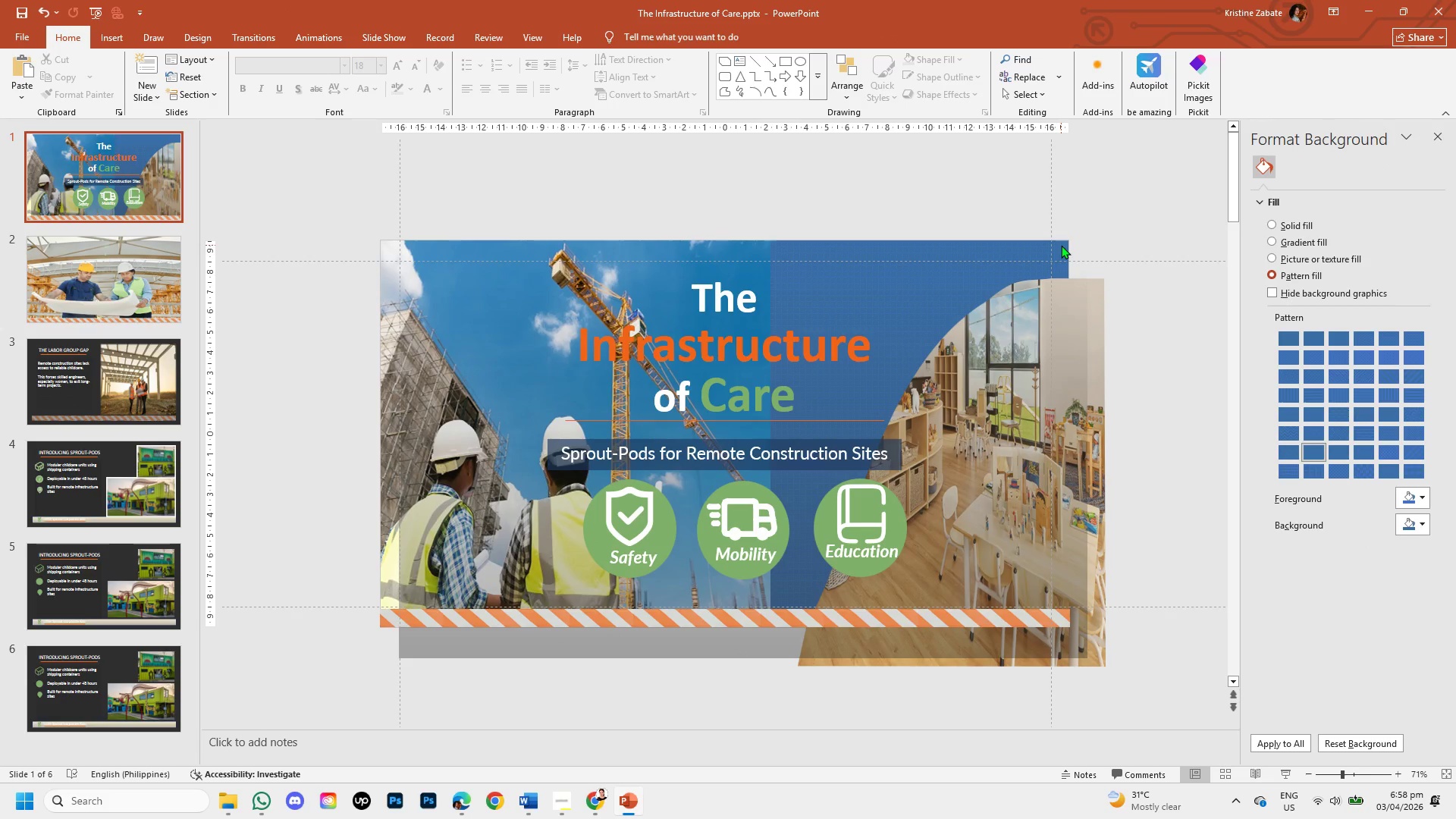 
key(Control+C)
 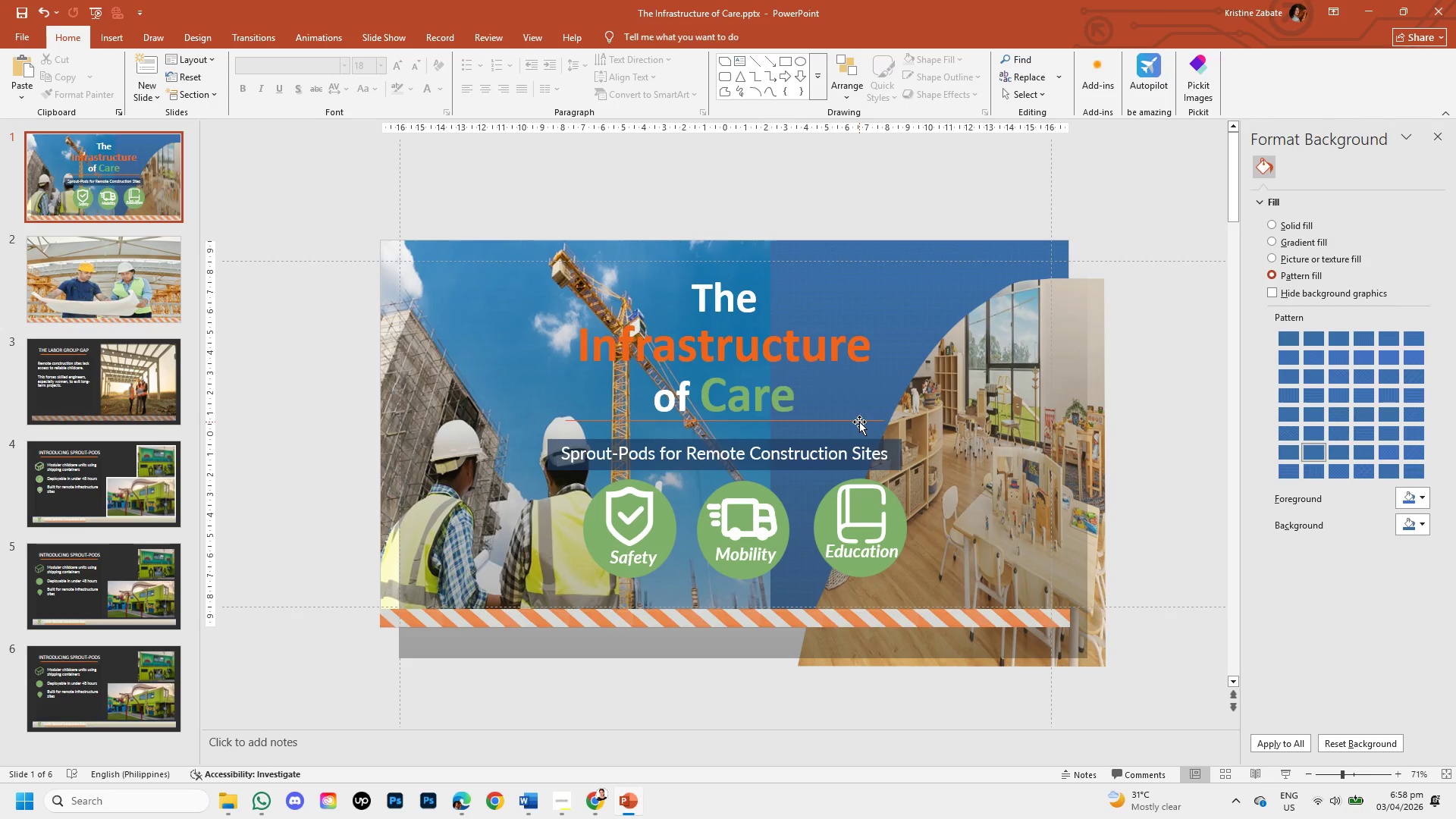 
key(Control+Z)
 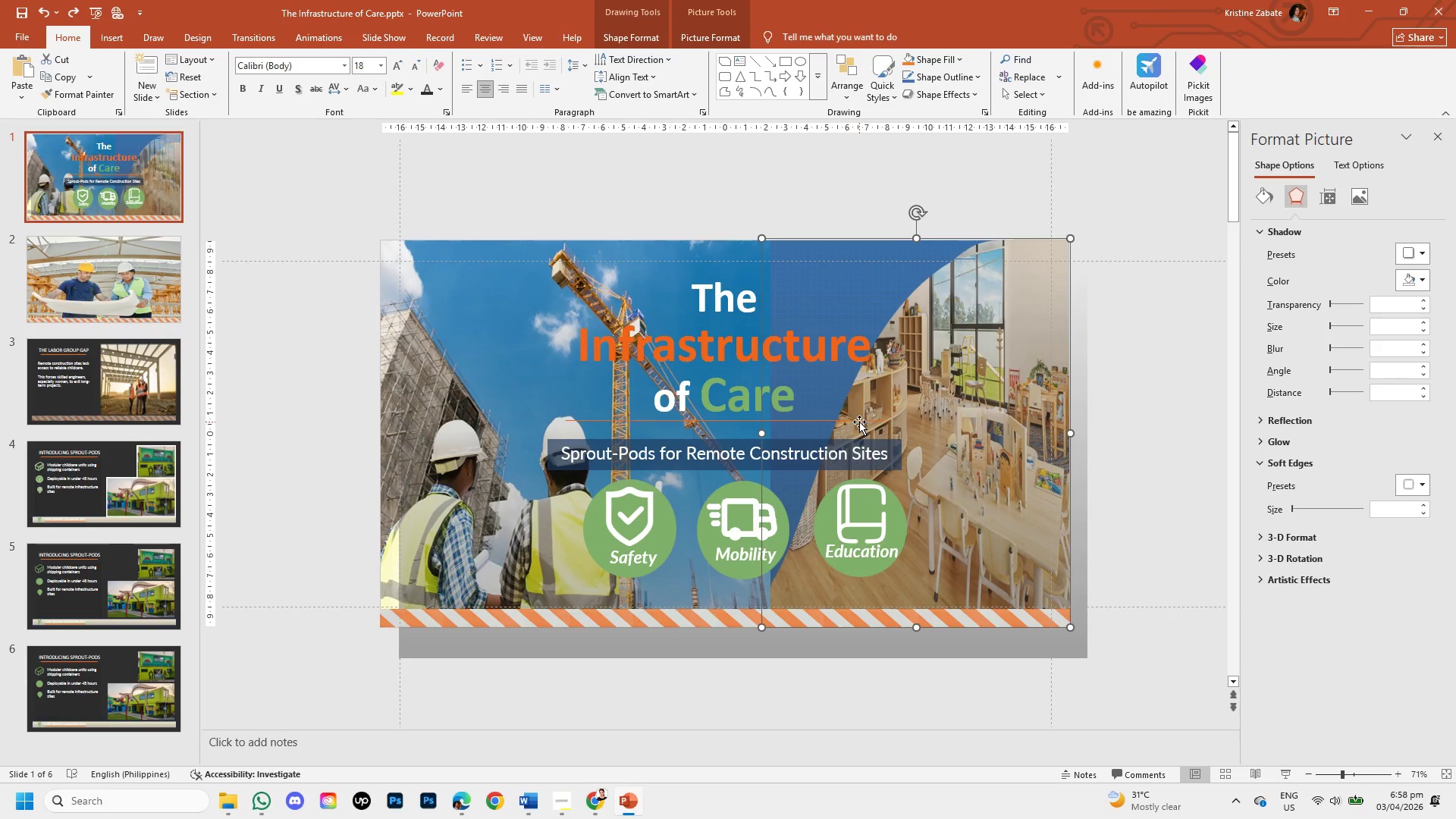 
key(Control+Z)
 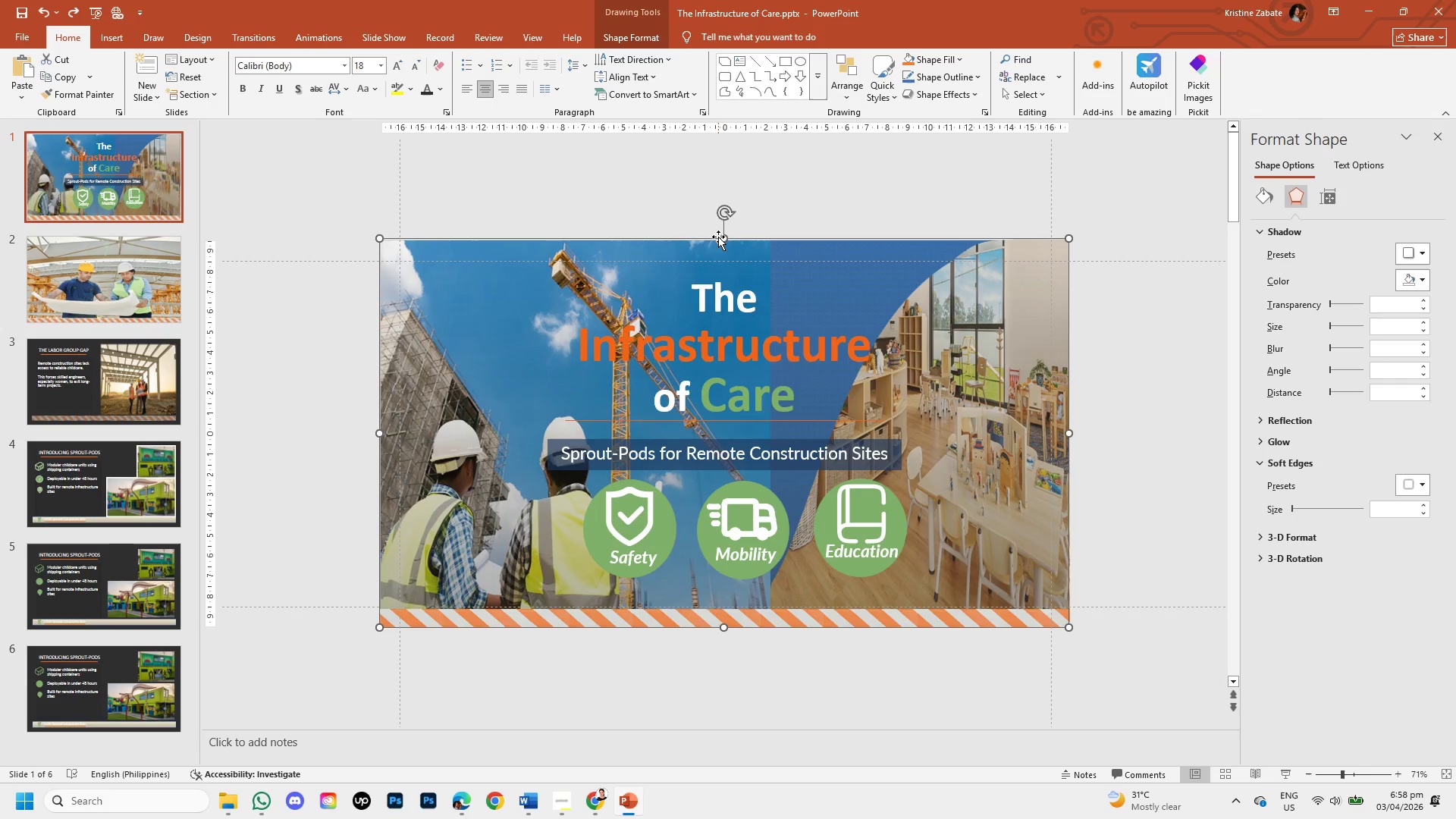 
left_click_drag(start_coordinate=[723, 237], to_coordinate=[725, 241])
 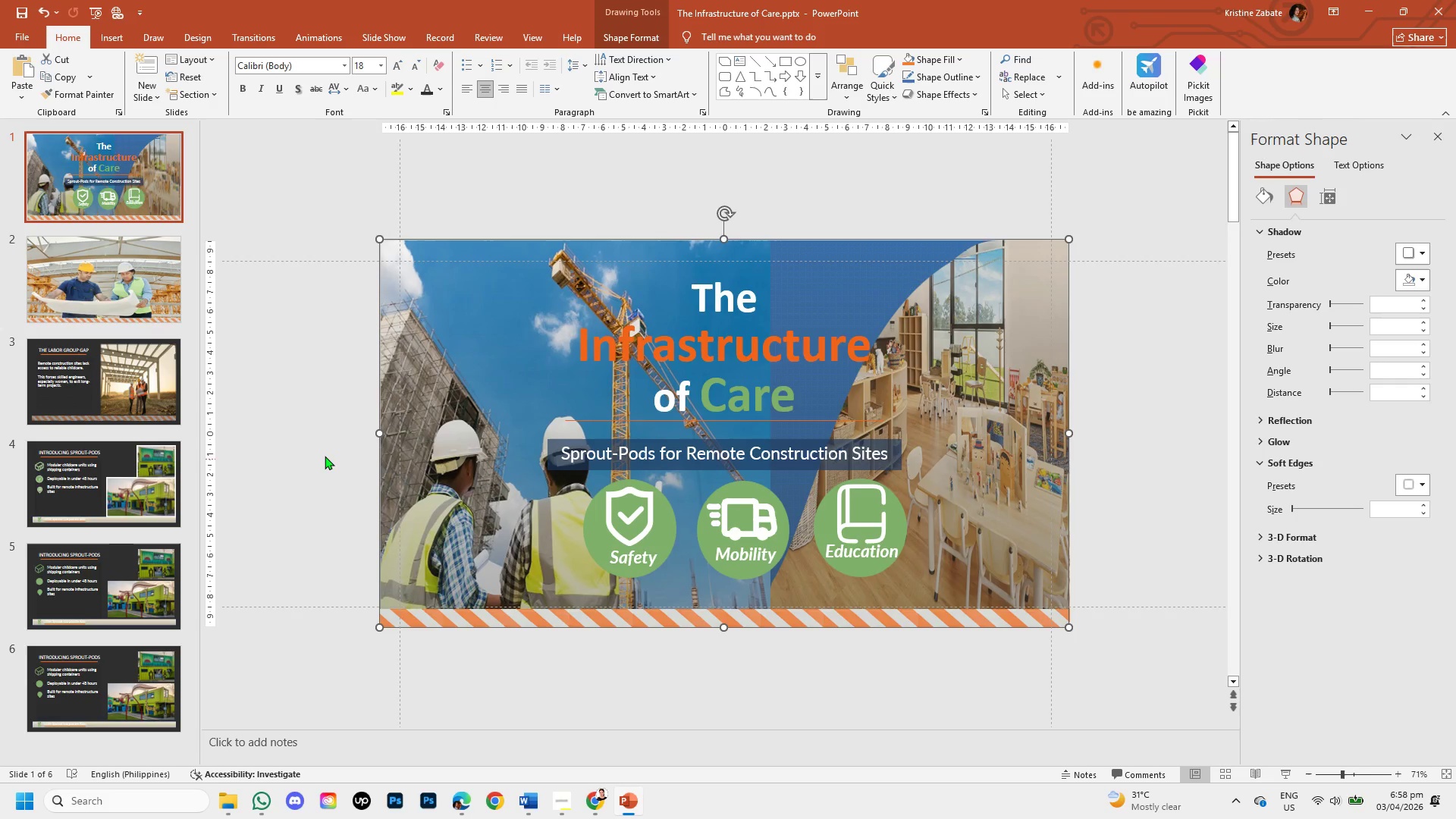 
left_click([322, 452])
 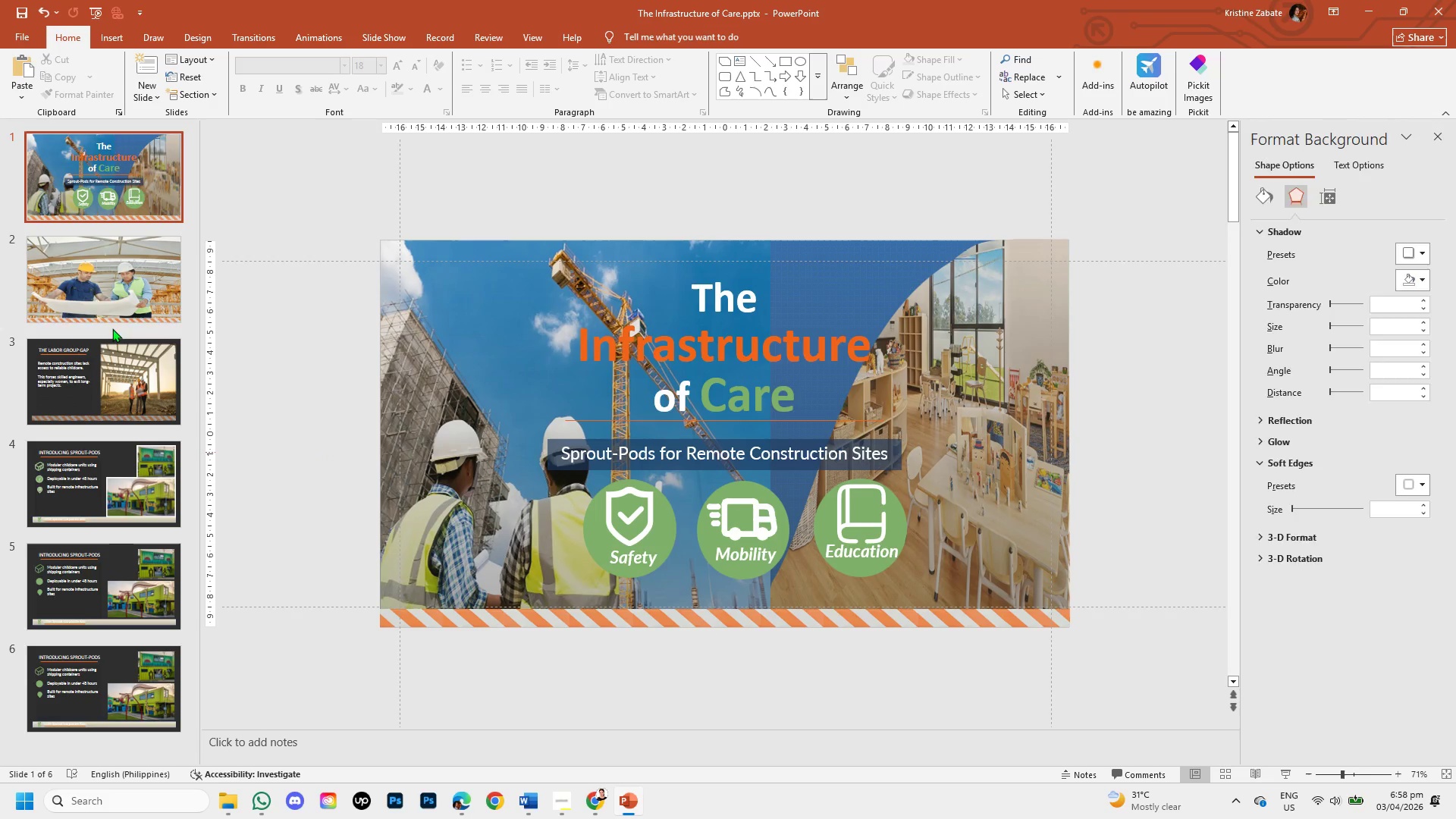 
left_click([105, 287])
 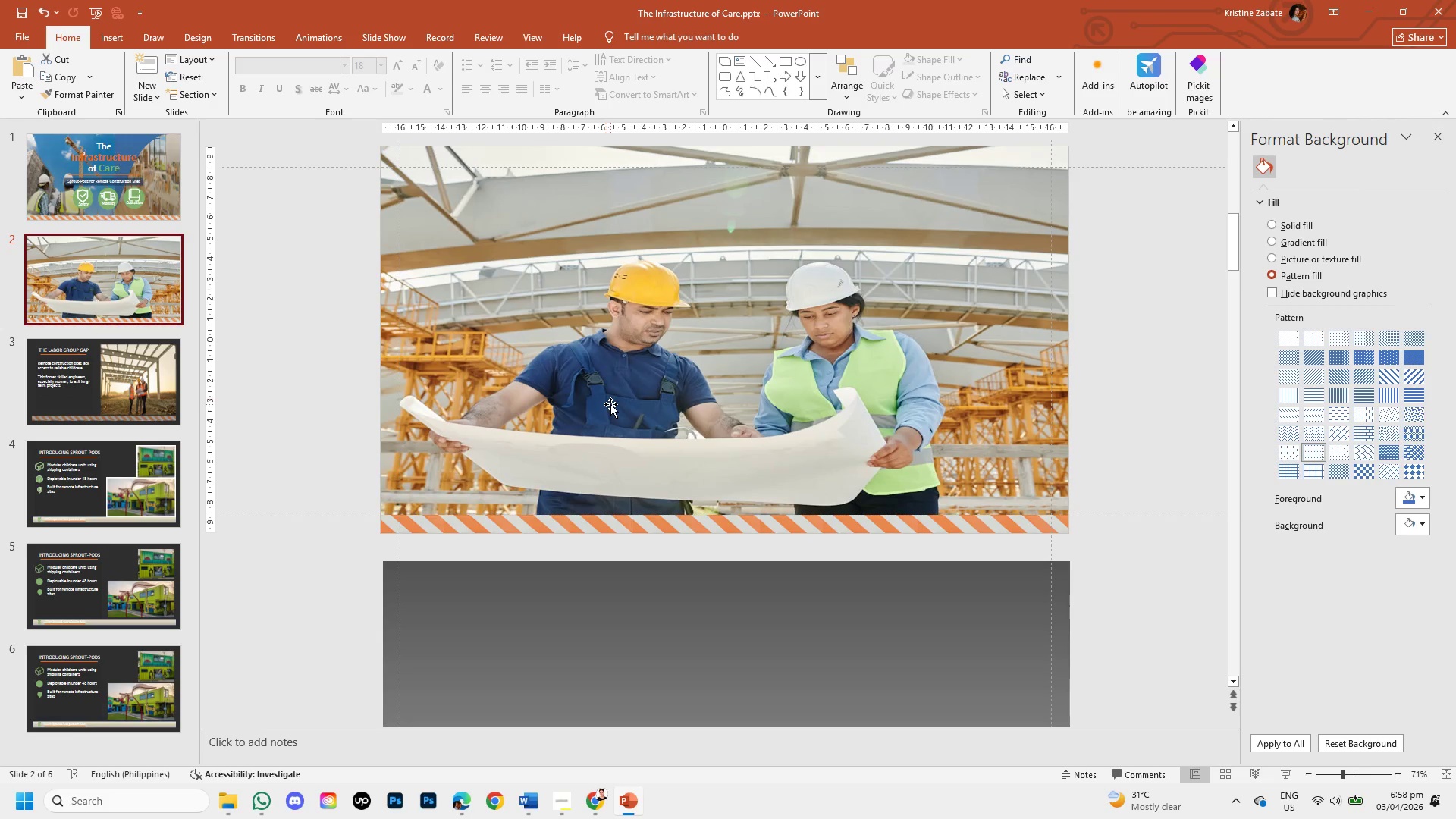 
key(Control+V)
 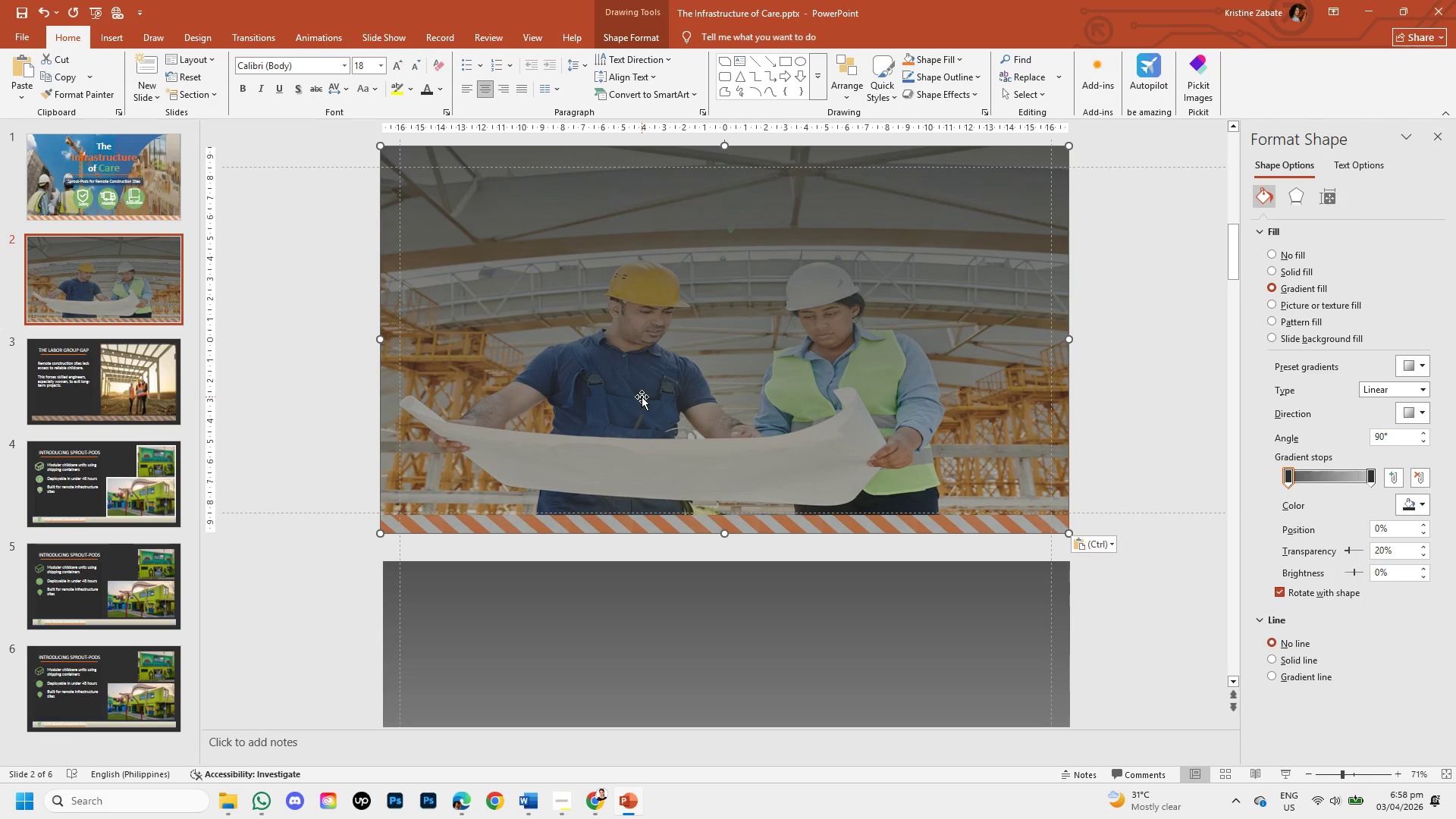 
hold_key(key=ControlLeft, duration=0.58)
 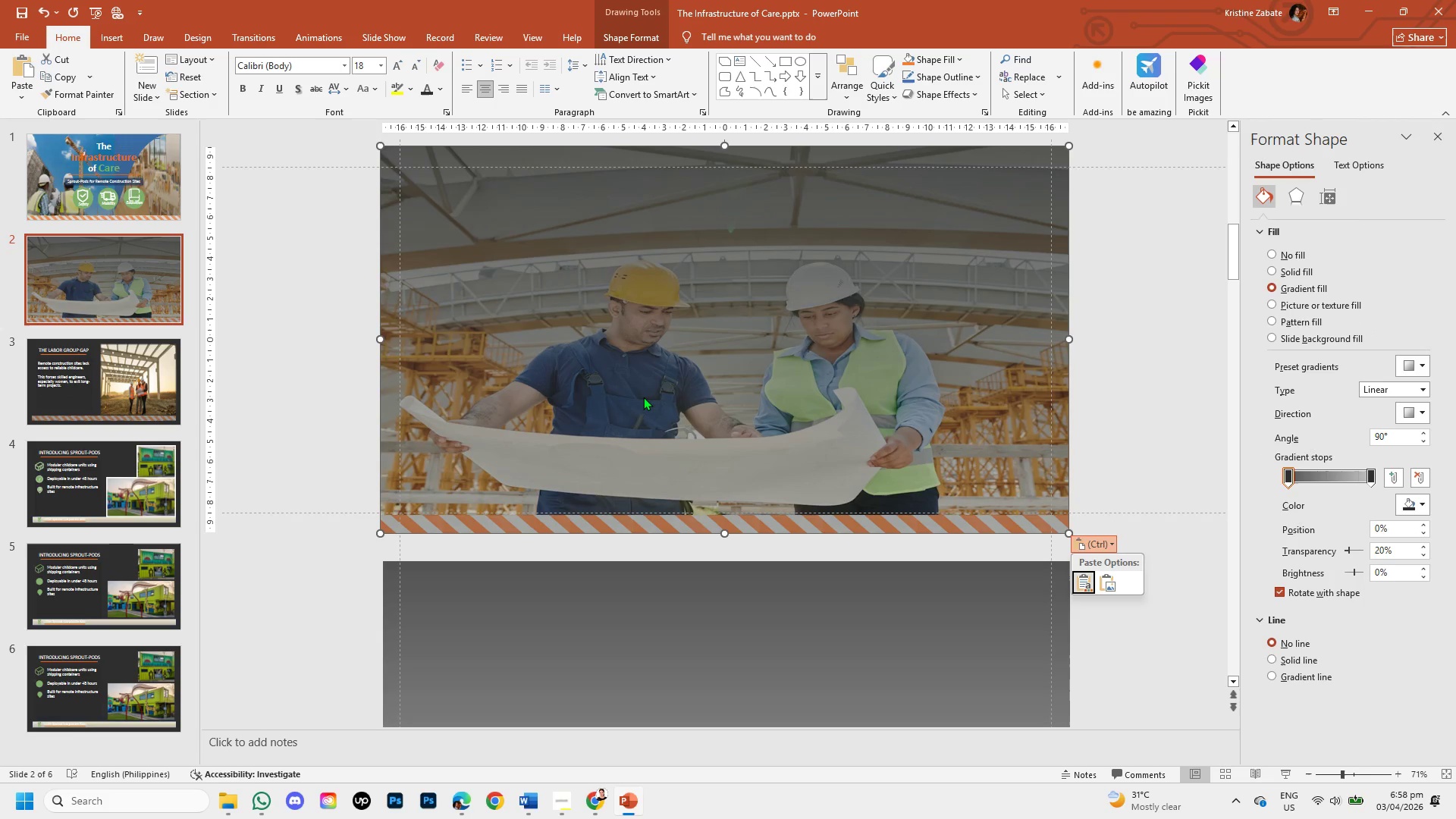 
key(Control+Z)
 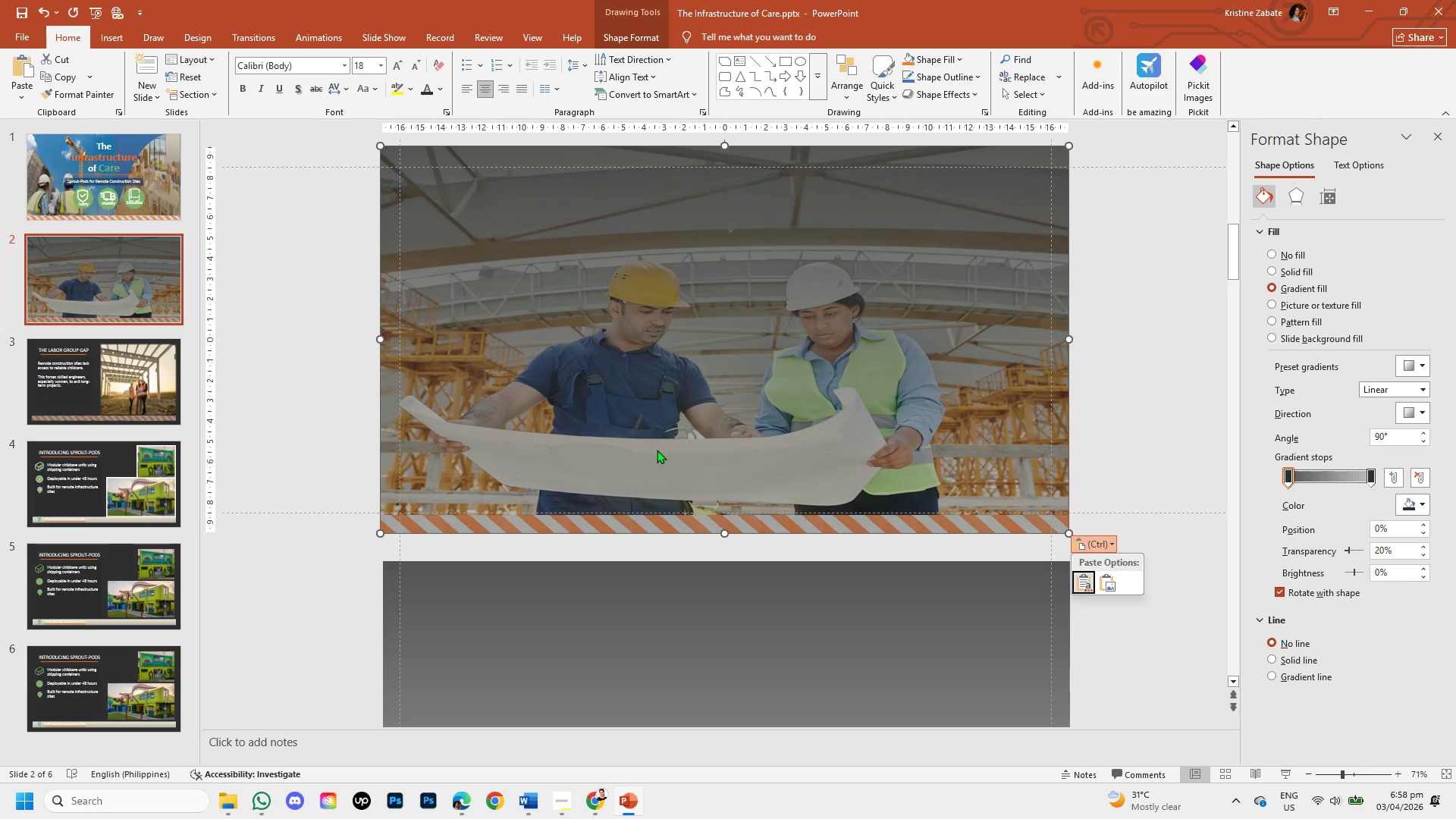 
key(Backspace)
 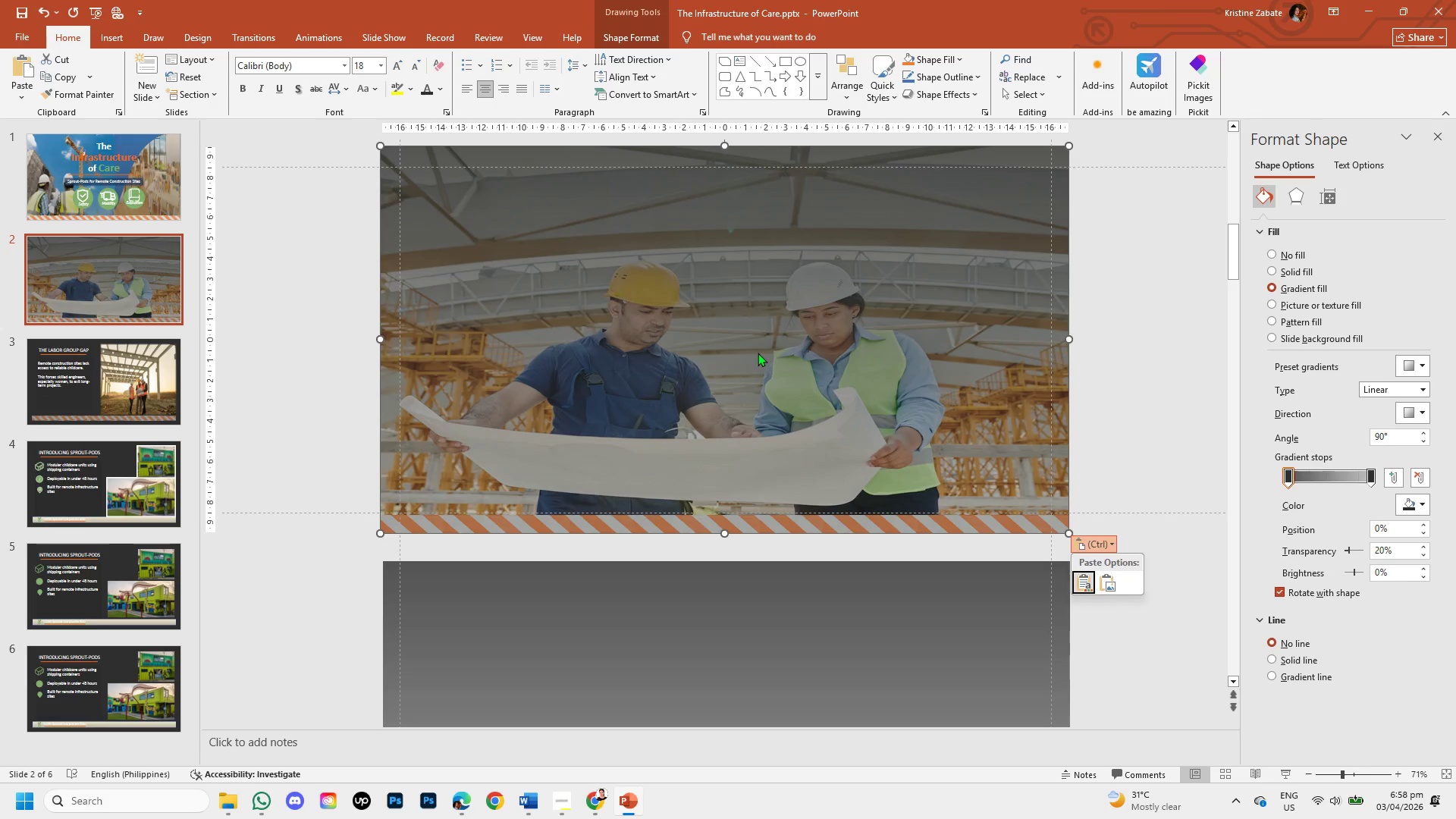 
left_click([758, 353])
 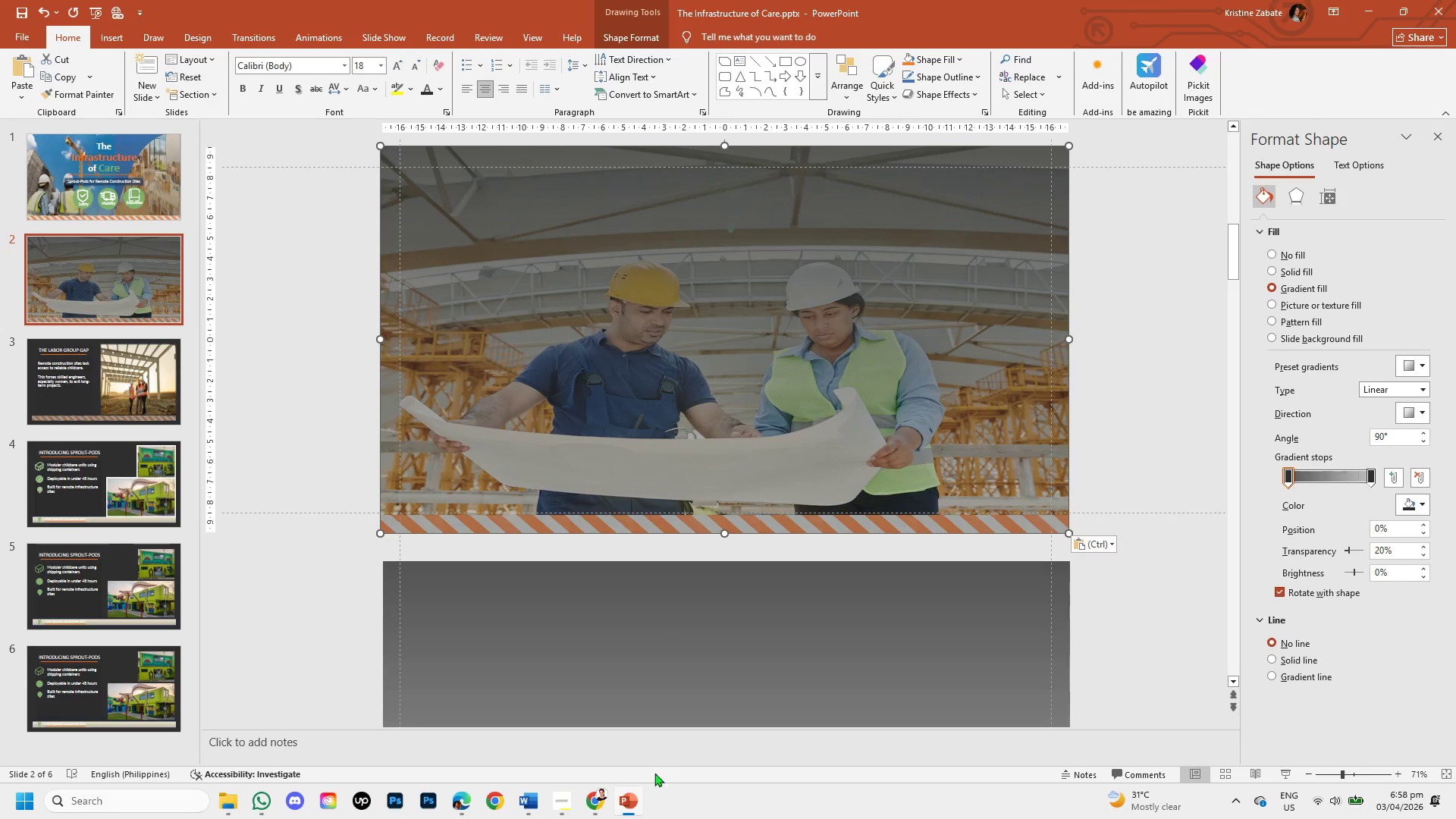 
left_click([594, 794])
 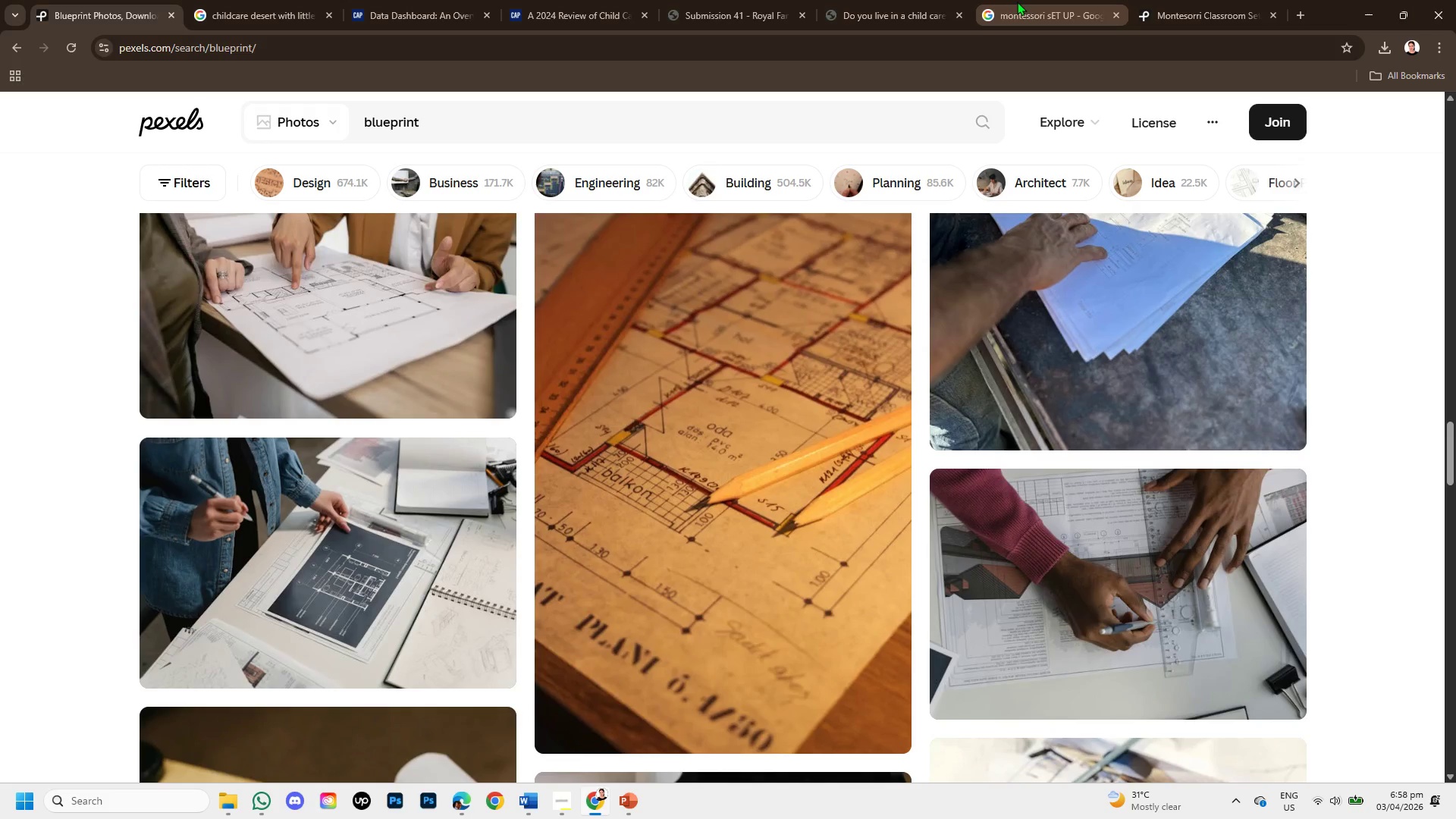 
left_click([1017, 2])
 